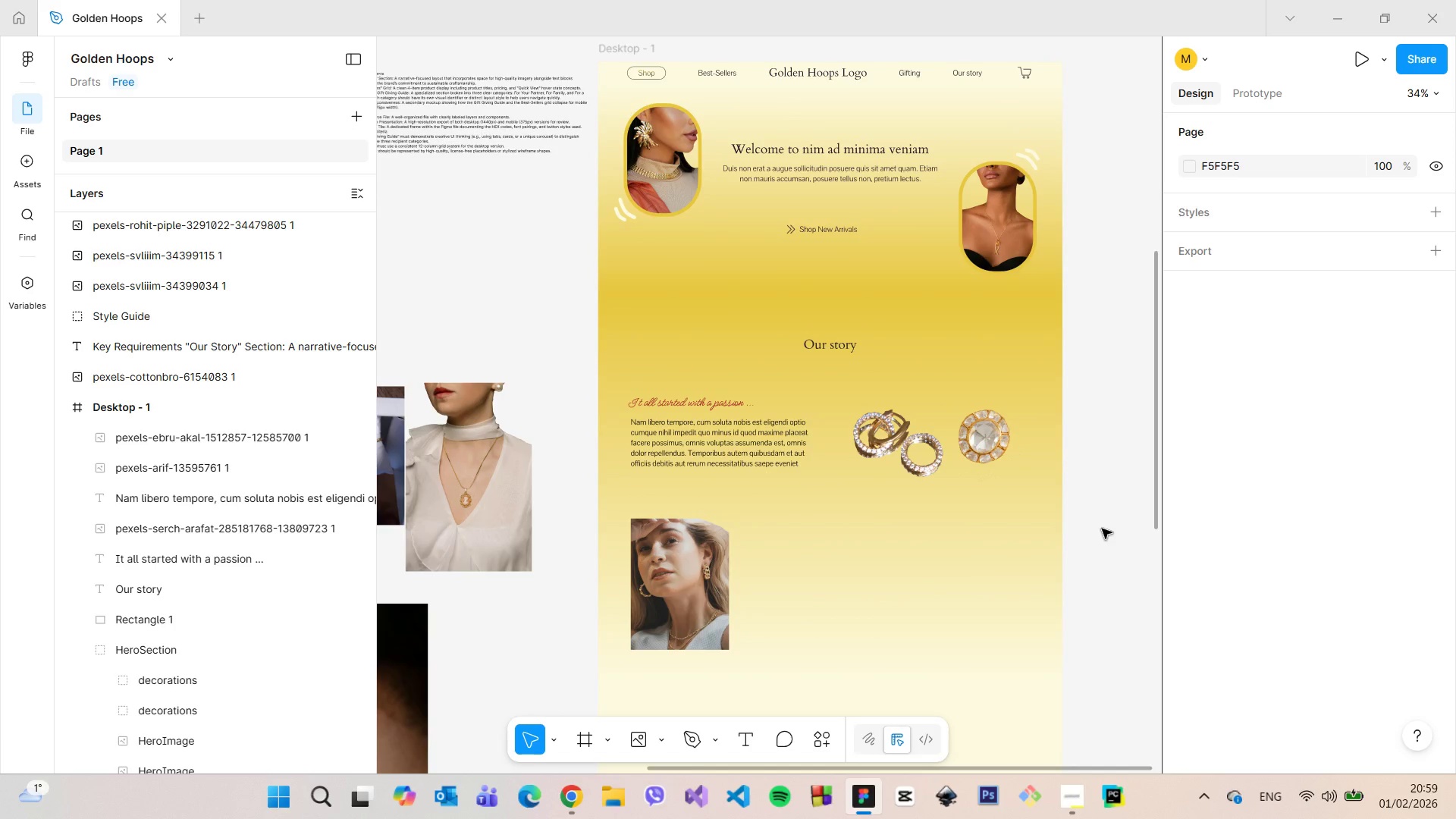 
scroll: coordinate [1073, 384], scroll_direction: up, amount: 7.0
 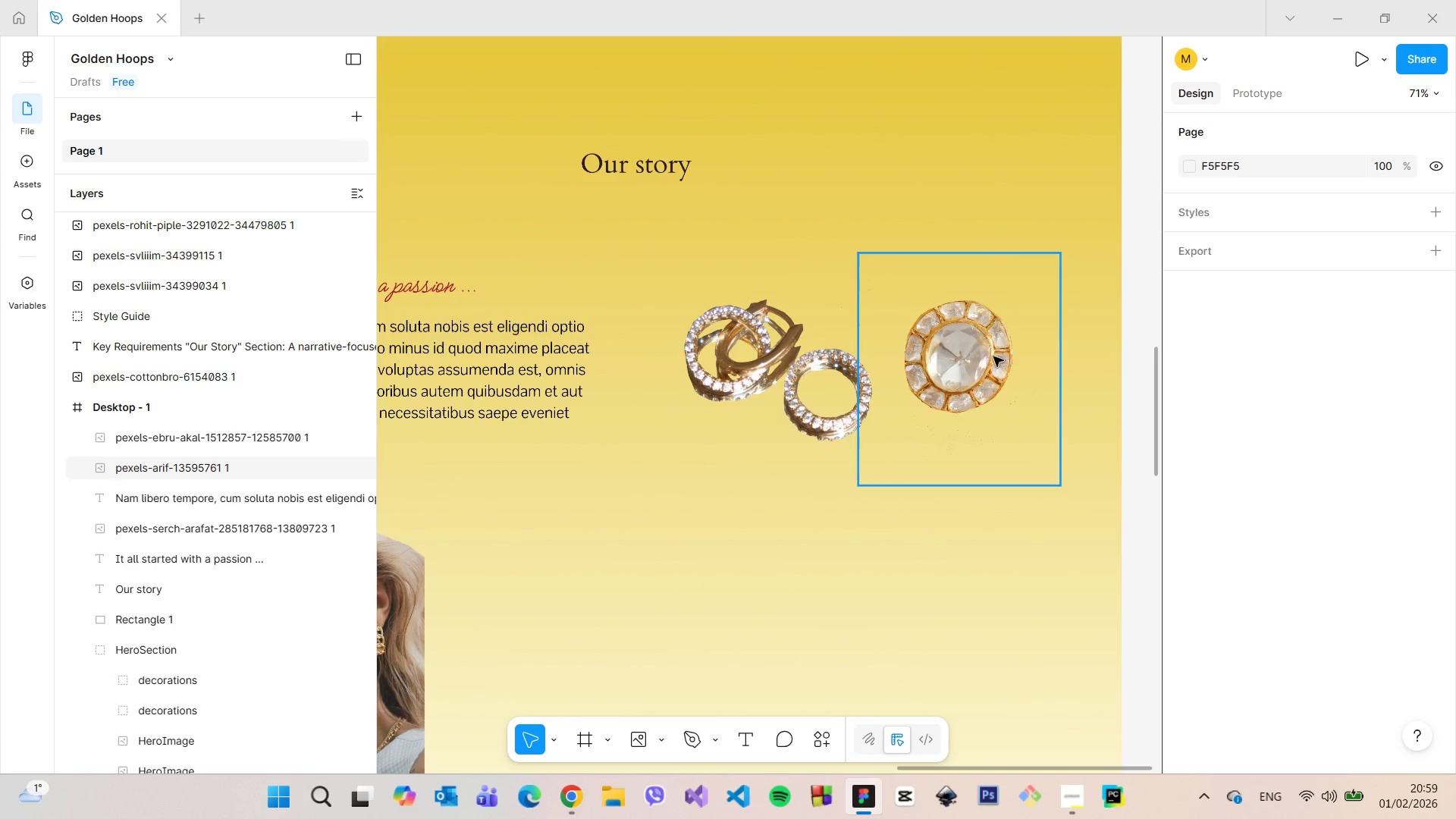 
left_click([990, 356])
 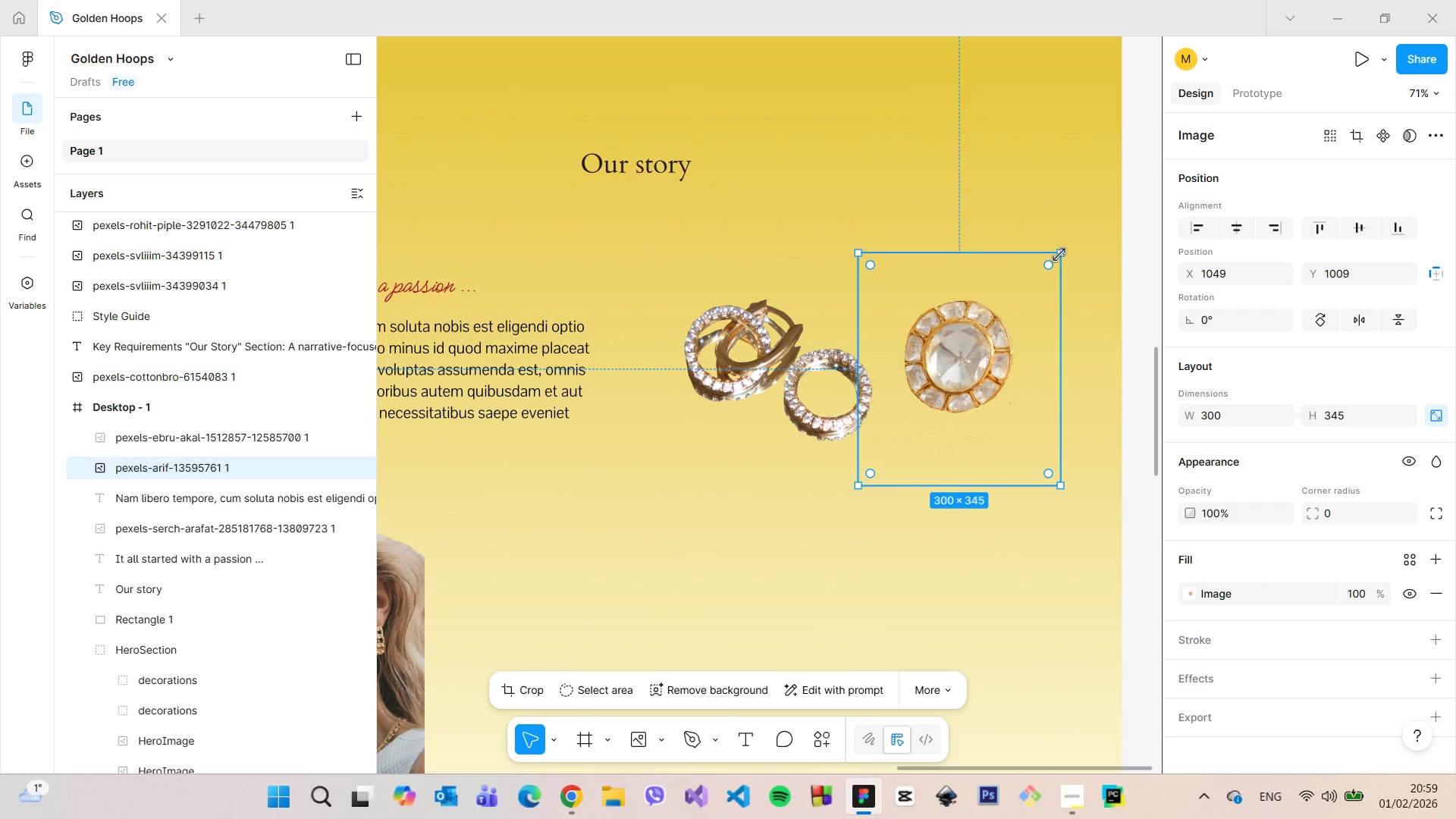 
left_click_drag(start_coordinate=[971, 357], to_coordinate=[962, 357])
 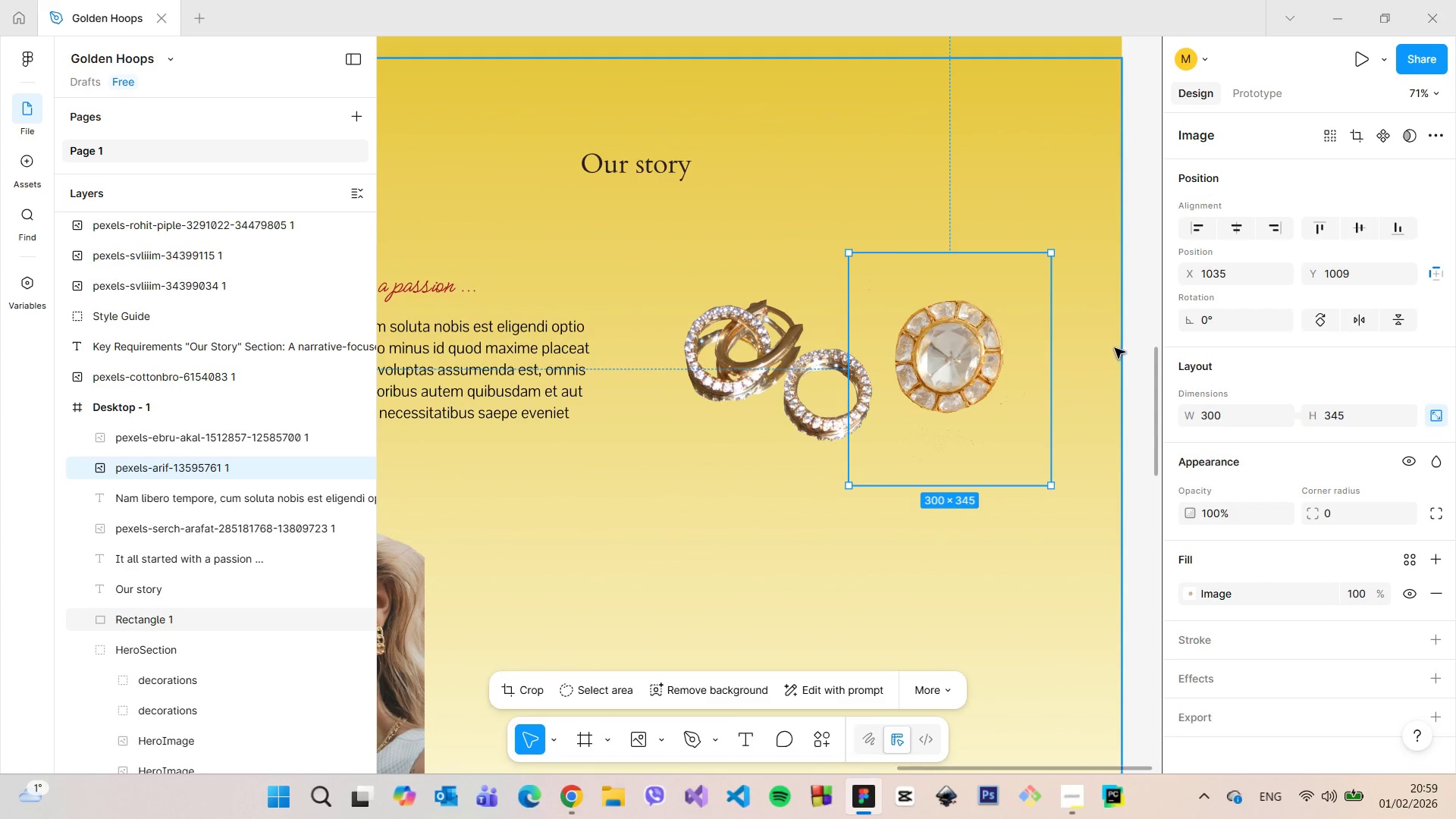 
hold_key(key=AltLeft, duration=0.56)
 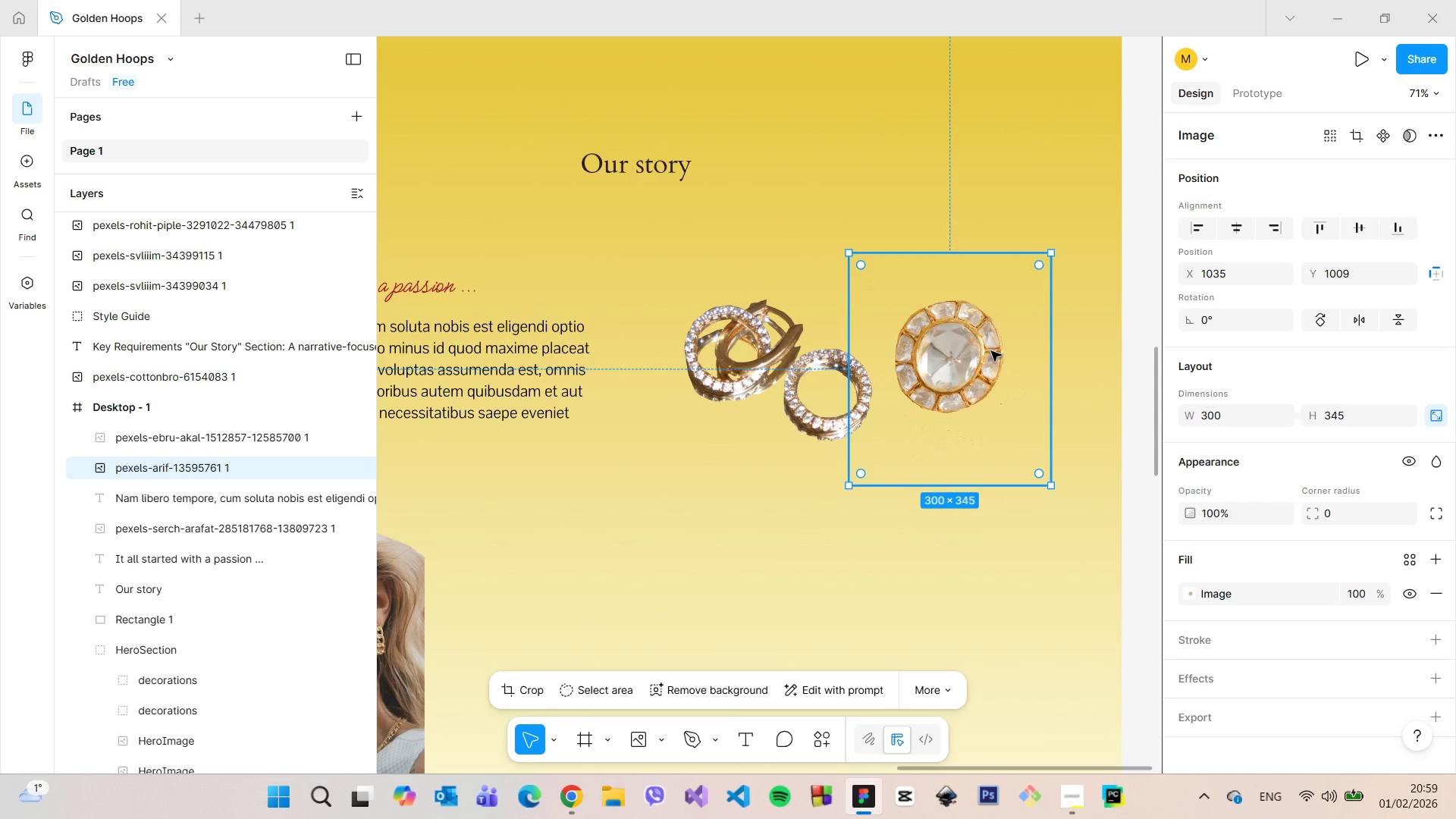 
left_click_drag(start_coordinate=[991, 351], to_coordinate=[998, 351])
 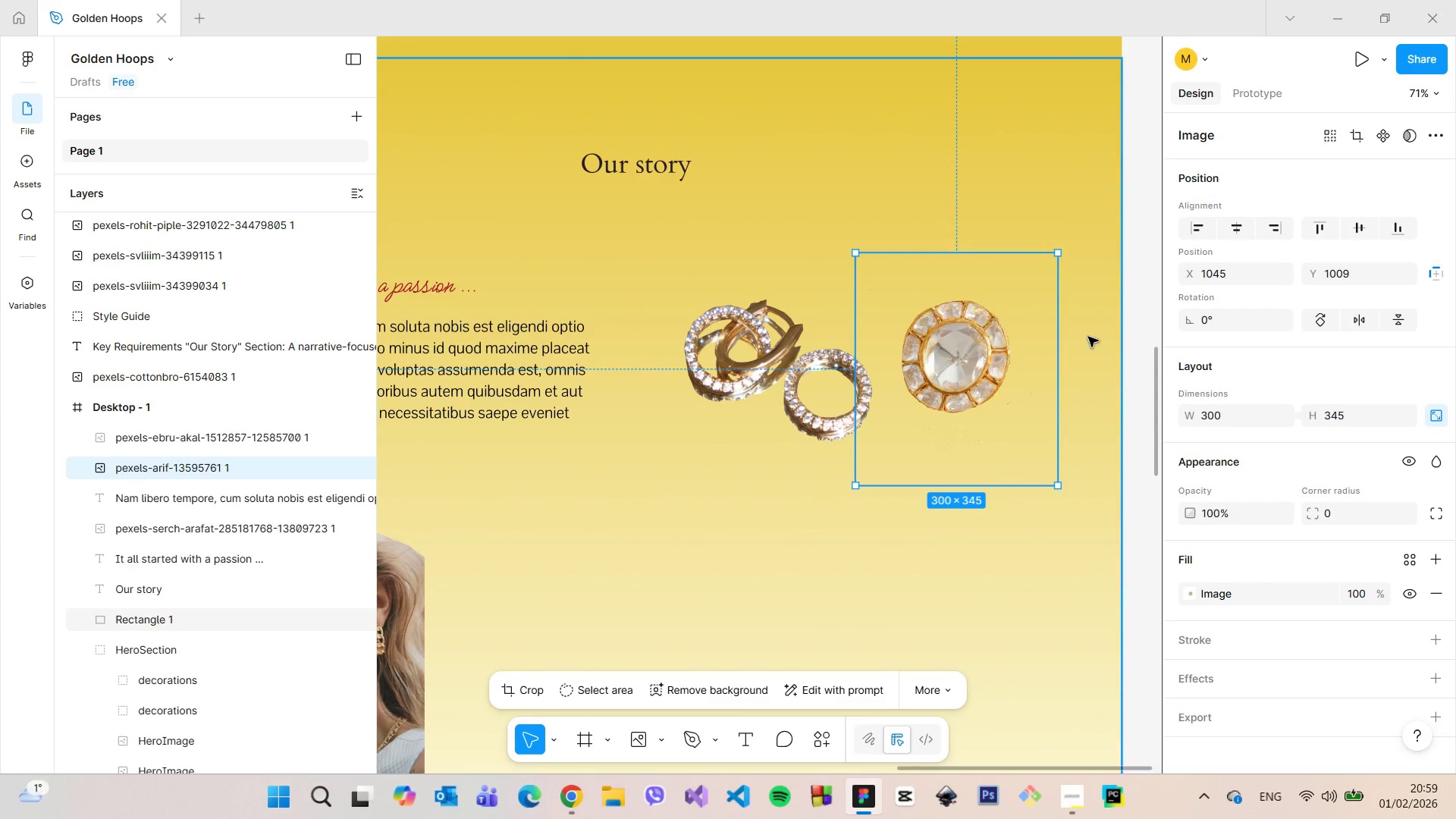 
hold_key(key=AltLeft, duration=1.11)
 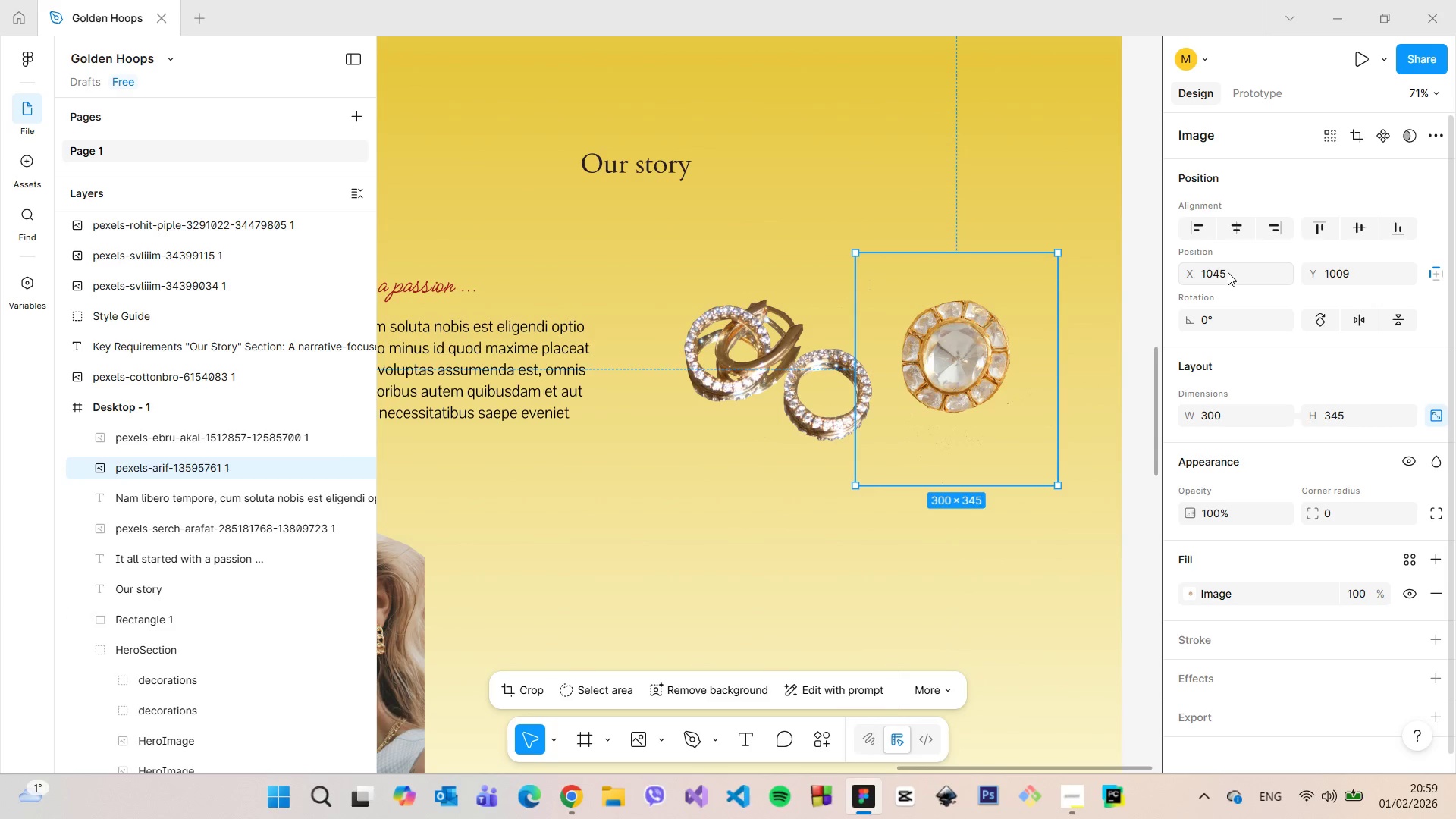 
hold_key(key=AltLeft, duration=10.36)
left_click([1228, 272])
 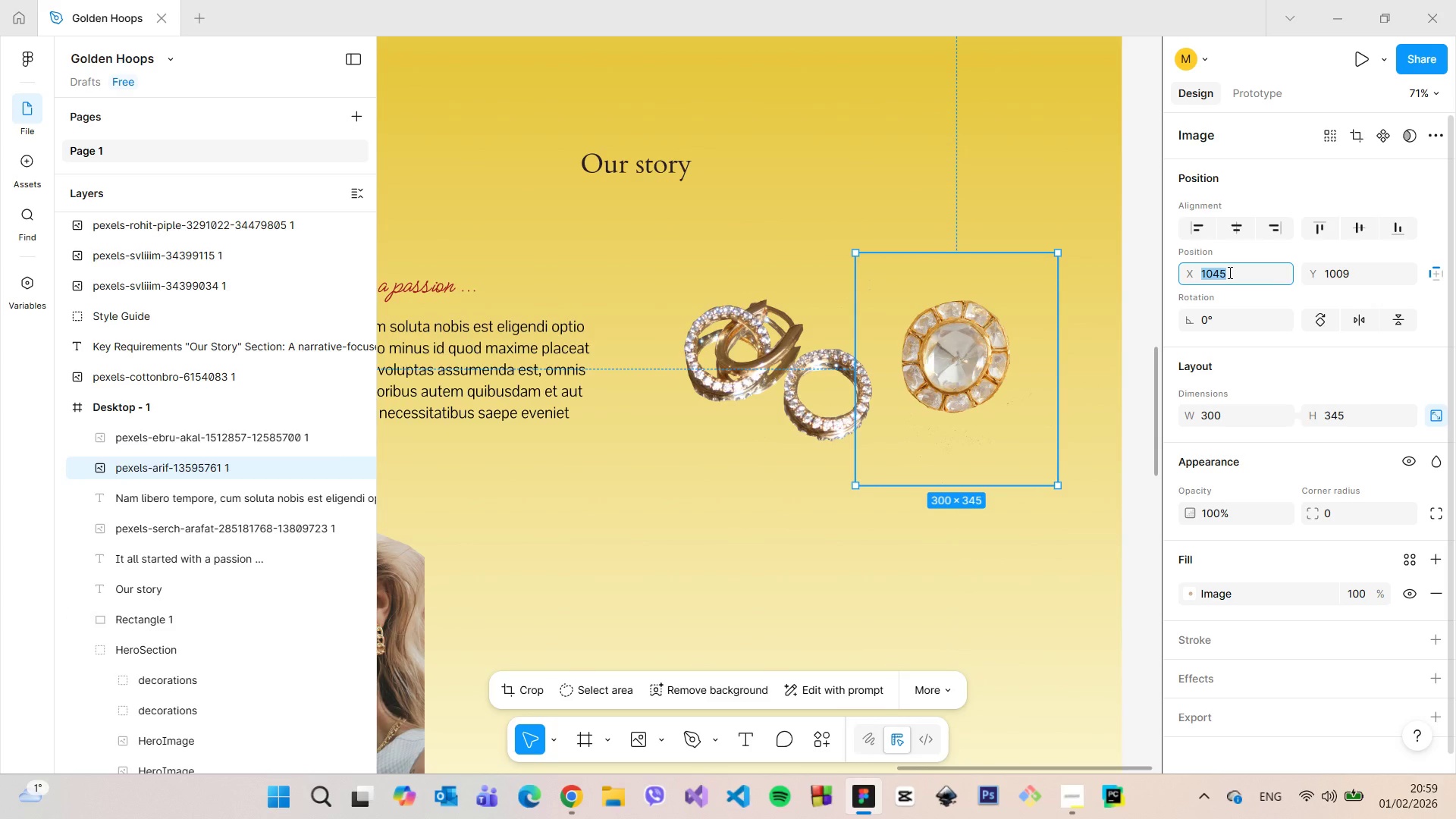 
left_click([1228, 272])
 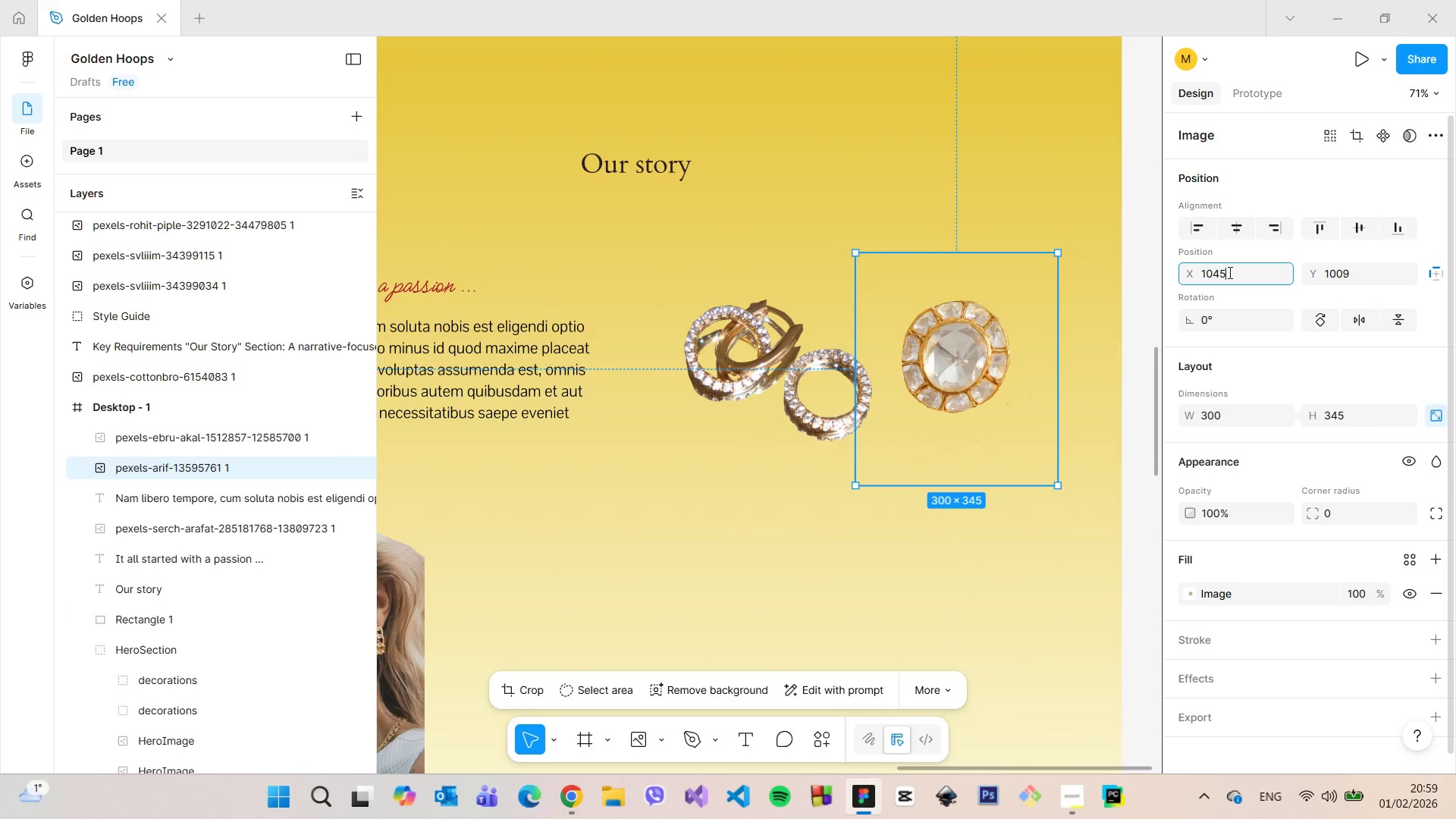 
key(Backspace)
 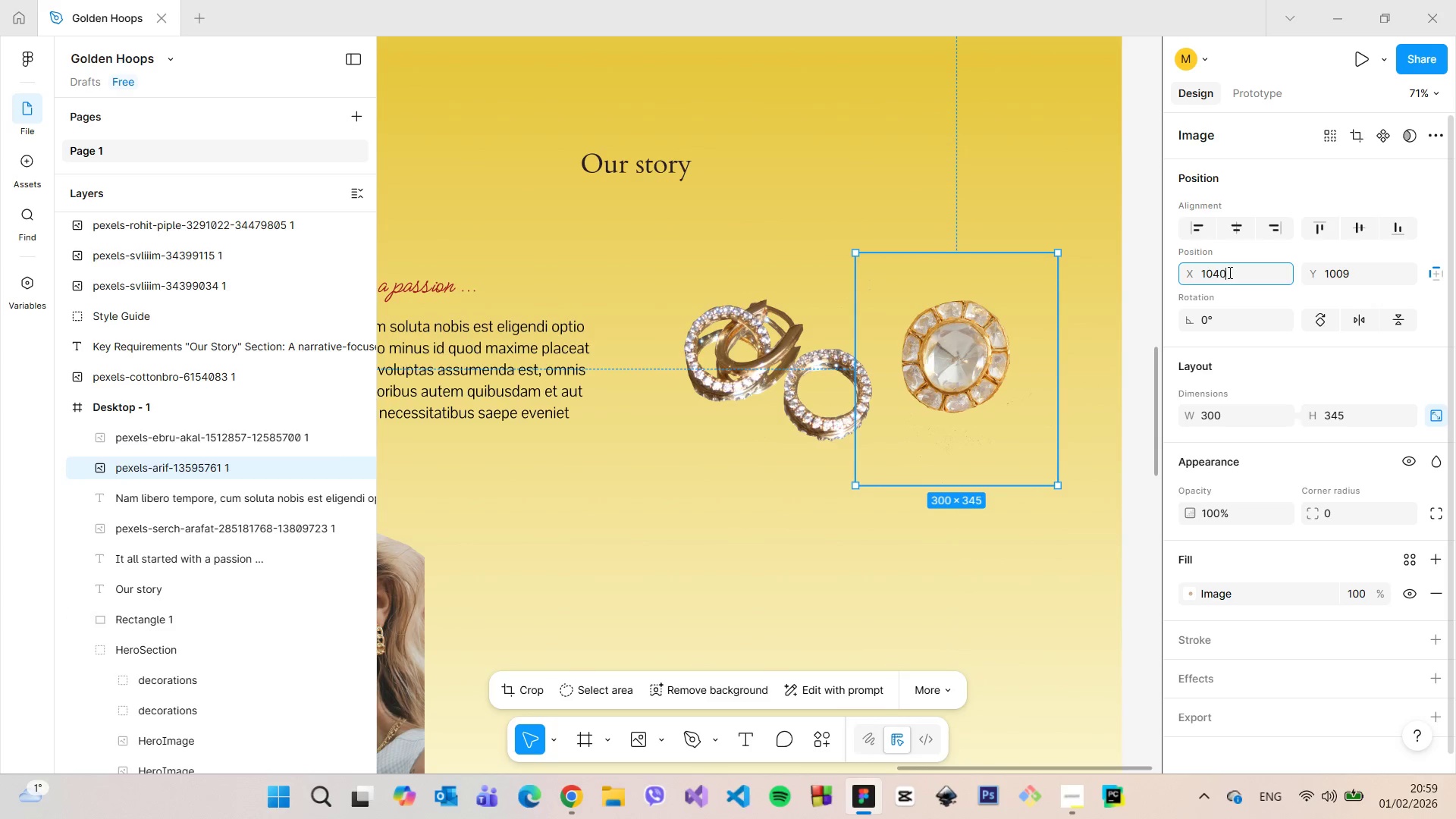 
key(0)
 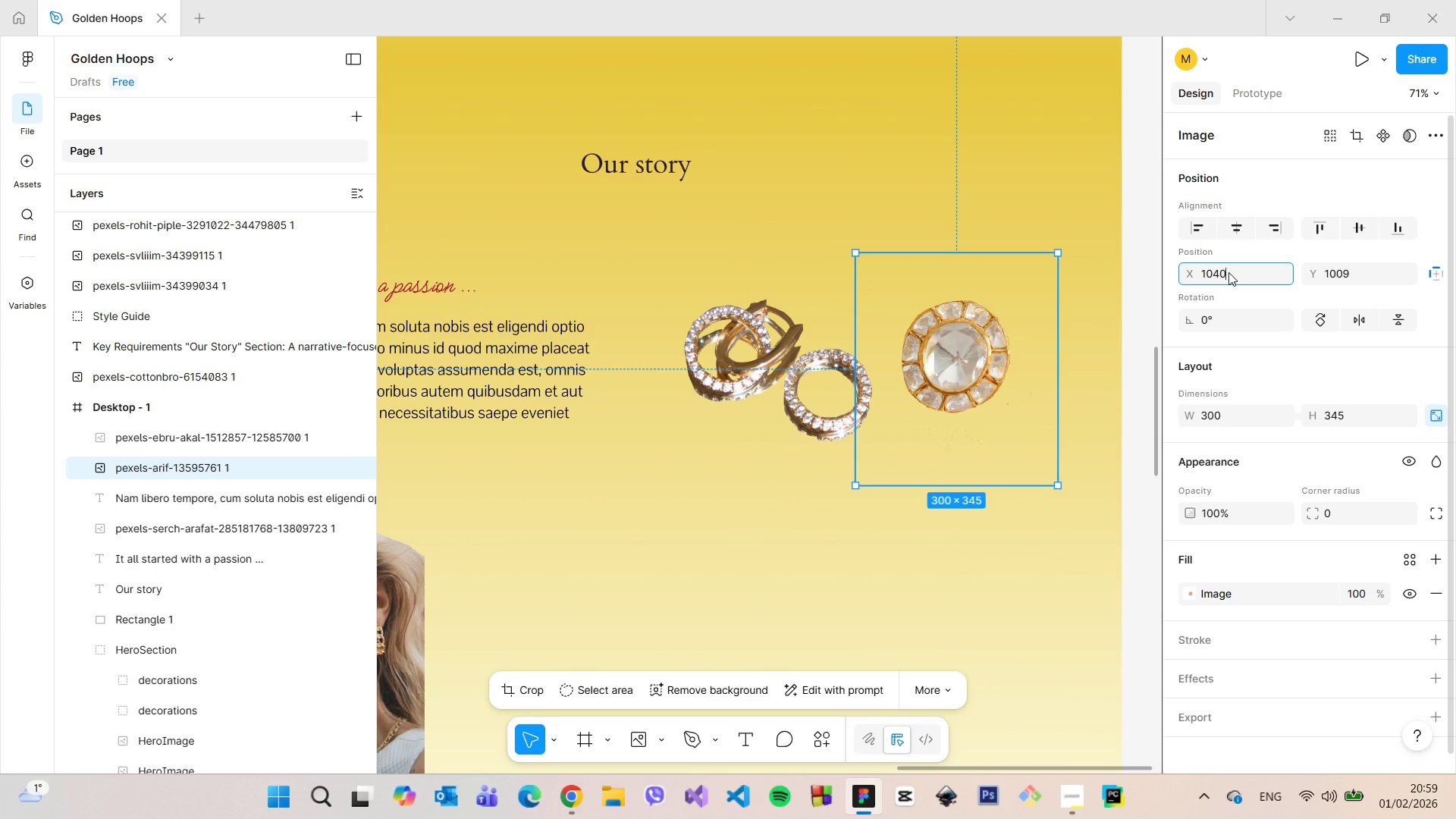 
key(Enter)
 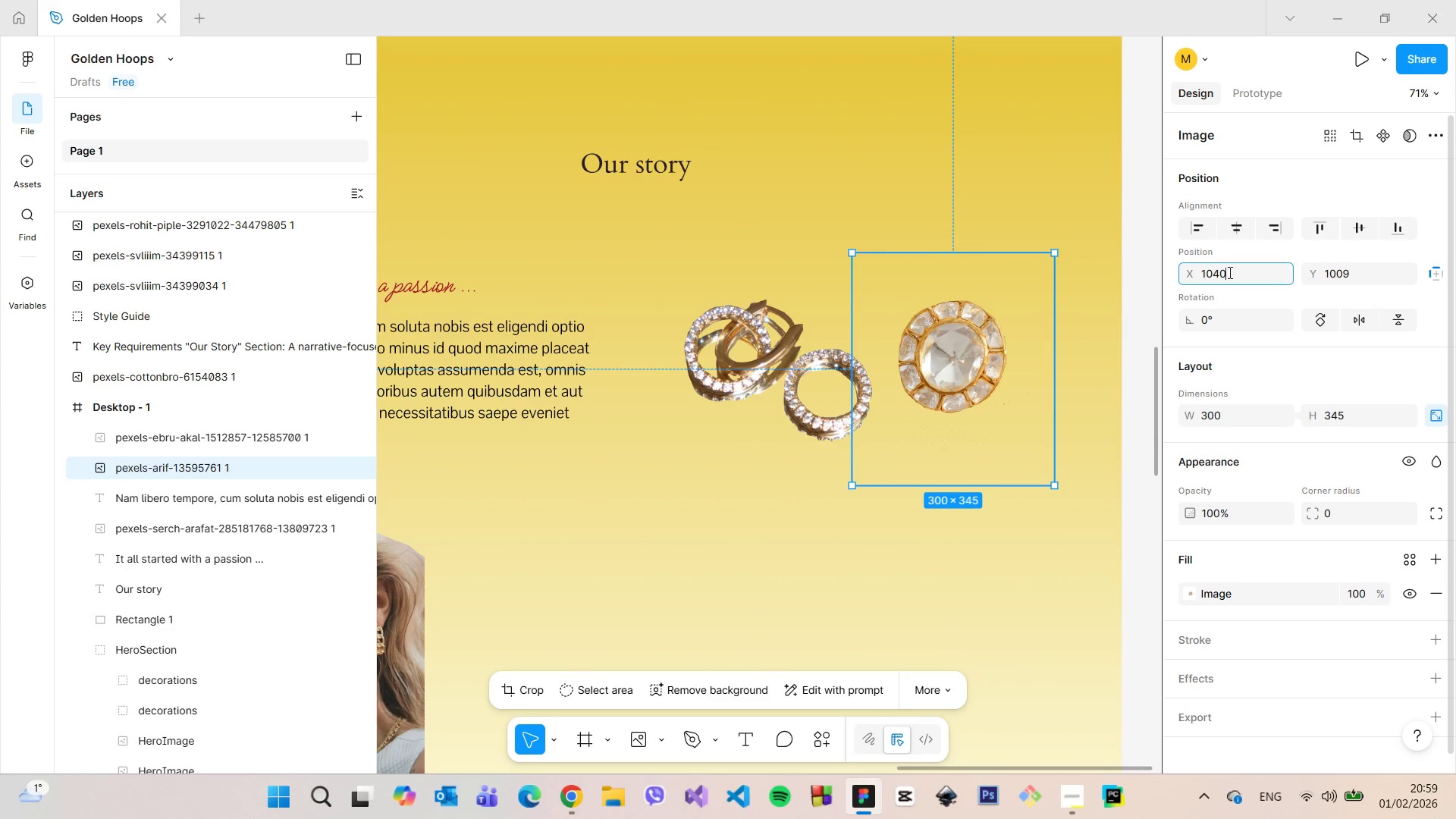 
double_click([1228, 272])
 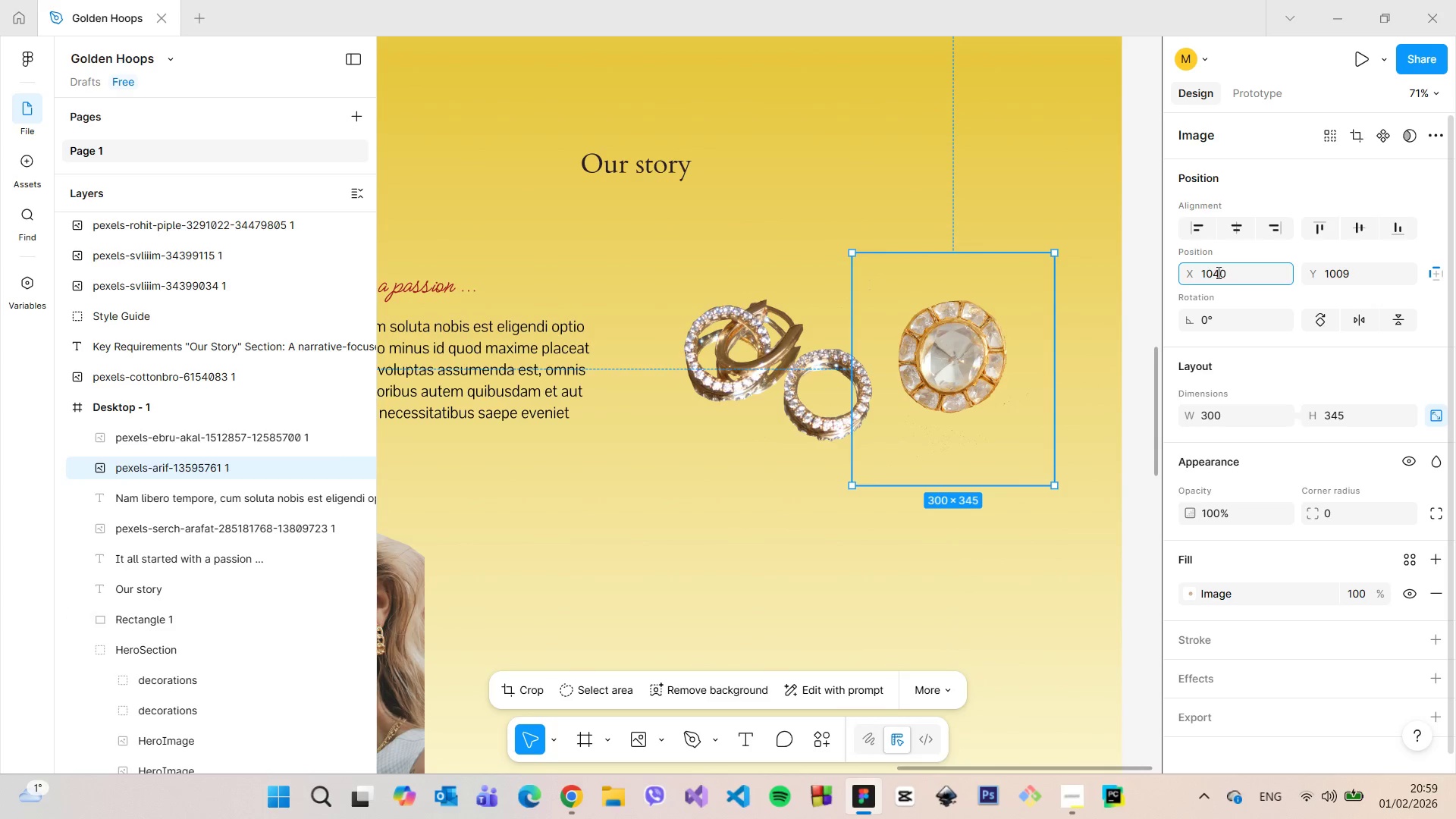 
left_click_drag(start_coordinate=[1217, 272], to_coordinate=[1229, 274])
 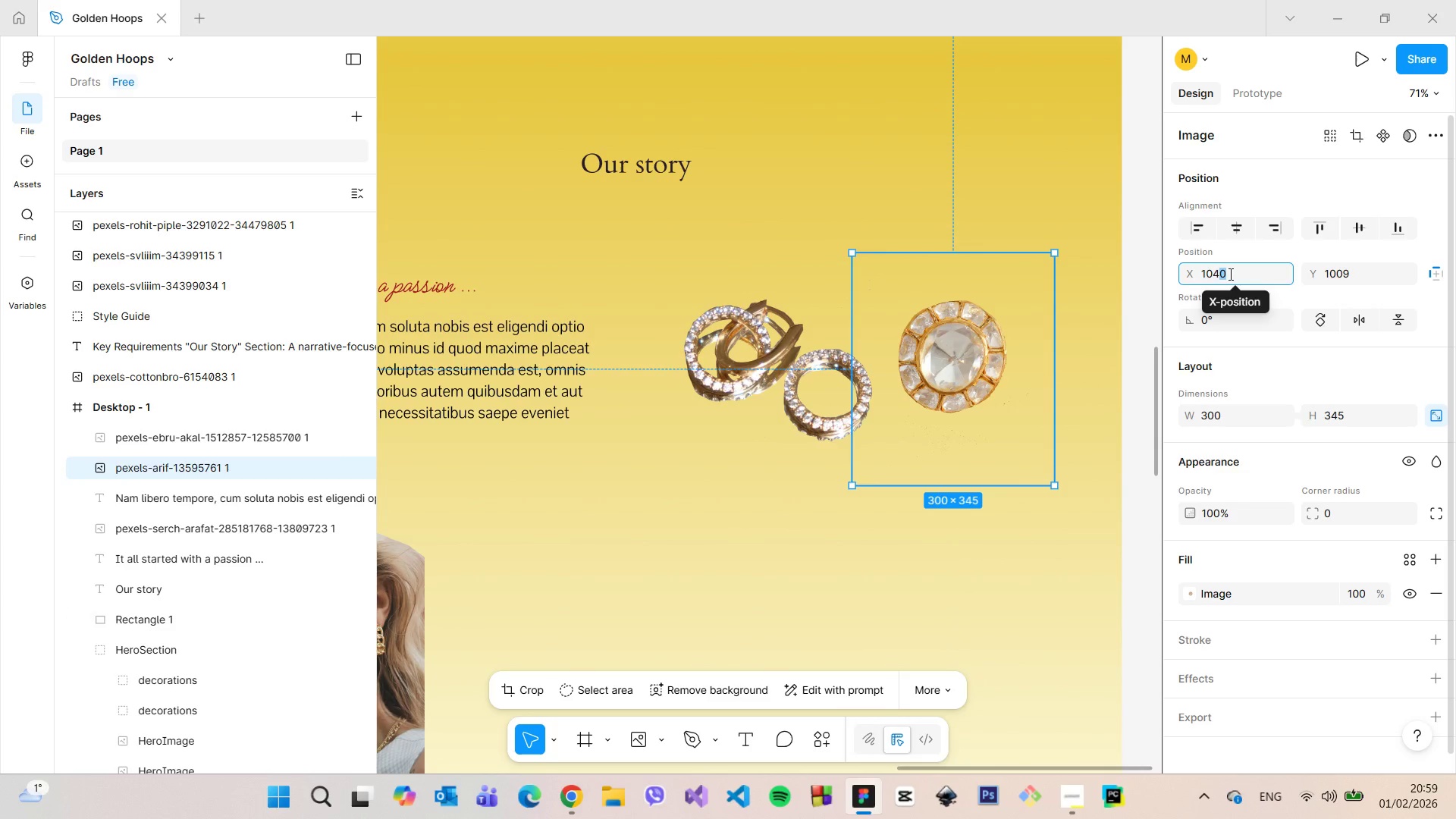 
key(Backspace)
key(Backspace)
type(50)
 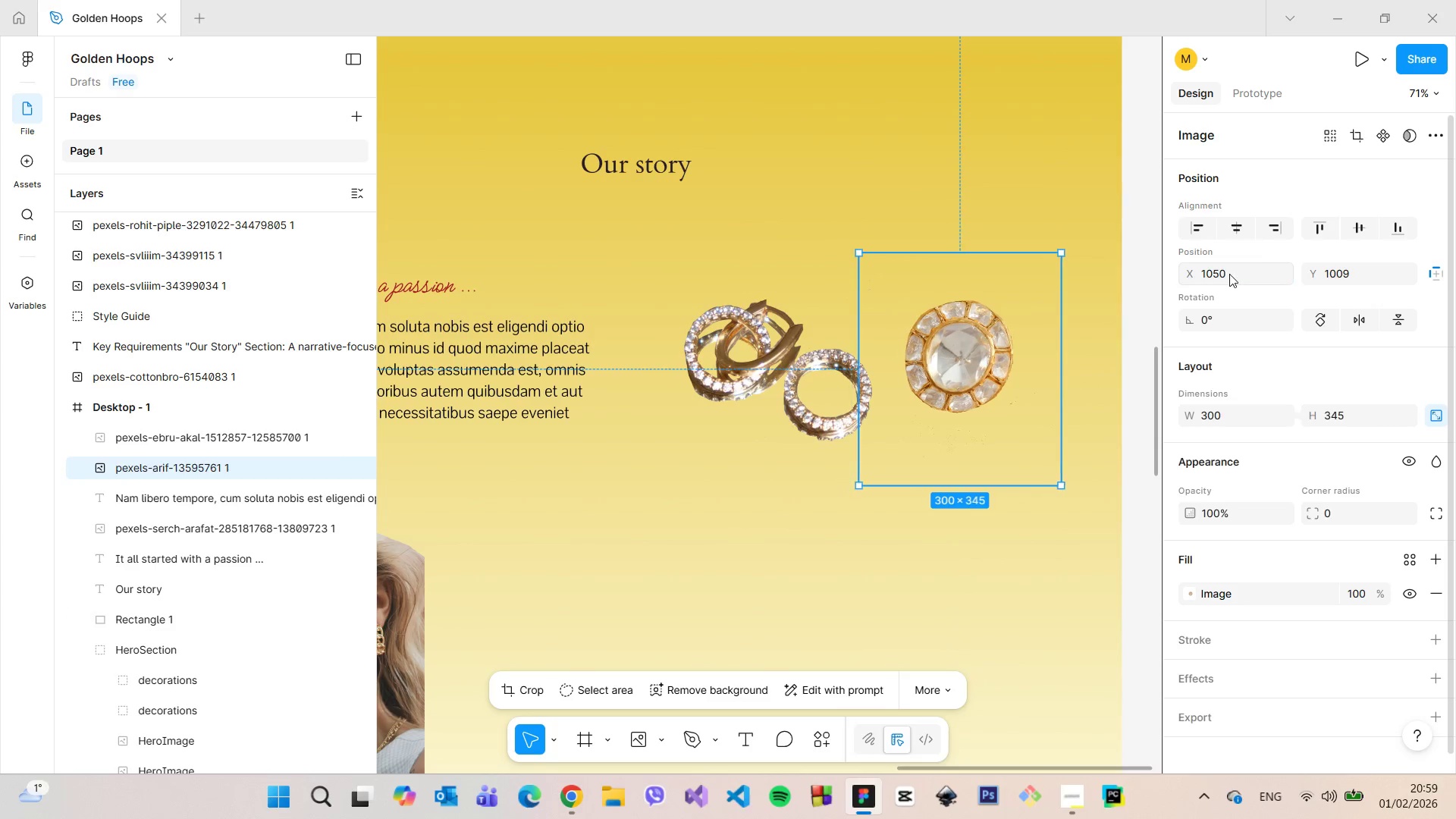 
key(Enter)
 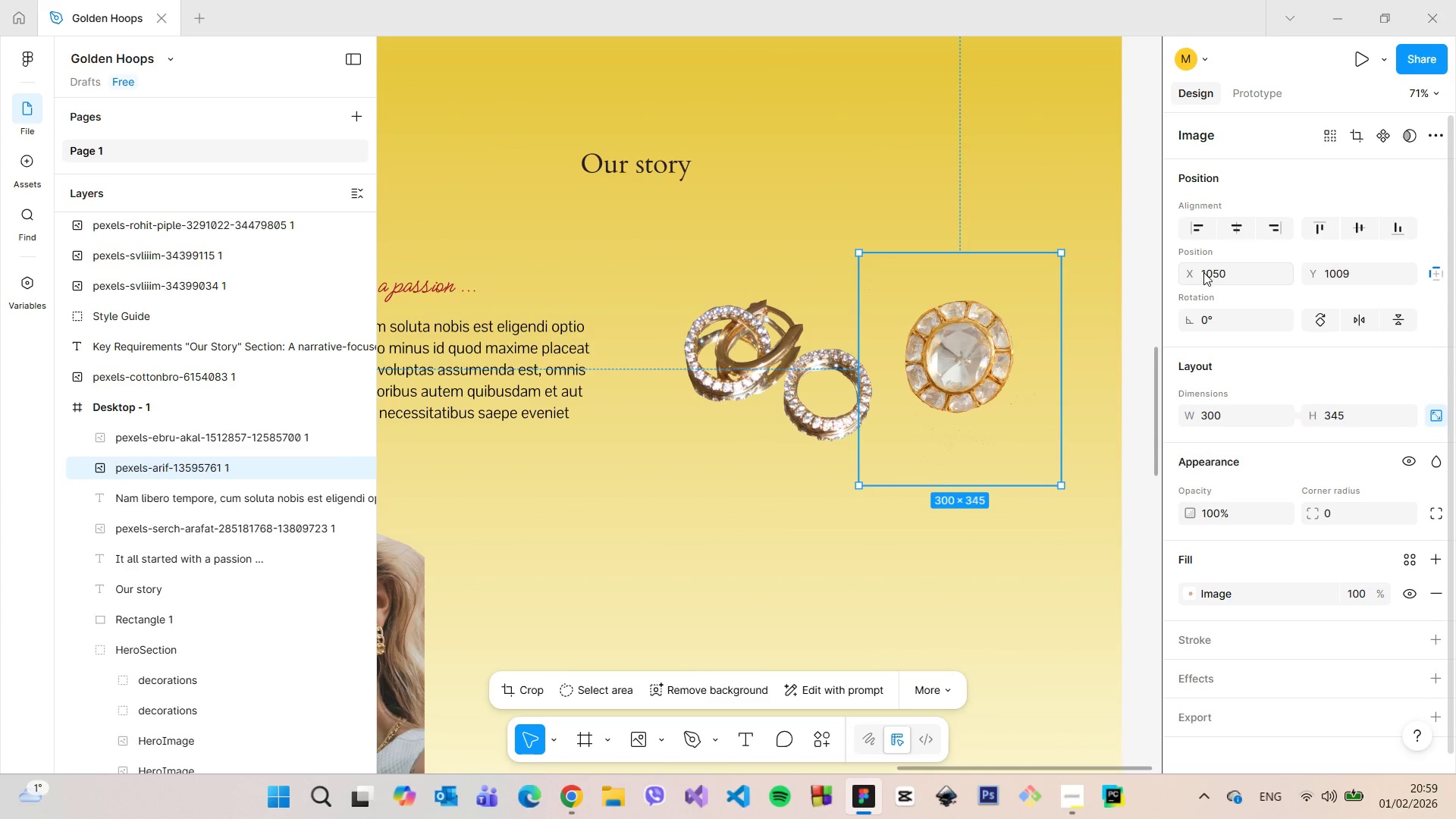 
hold_key(key=AltLeft, duration=0.64)
 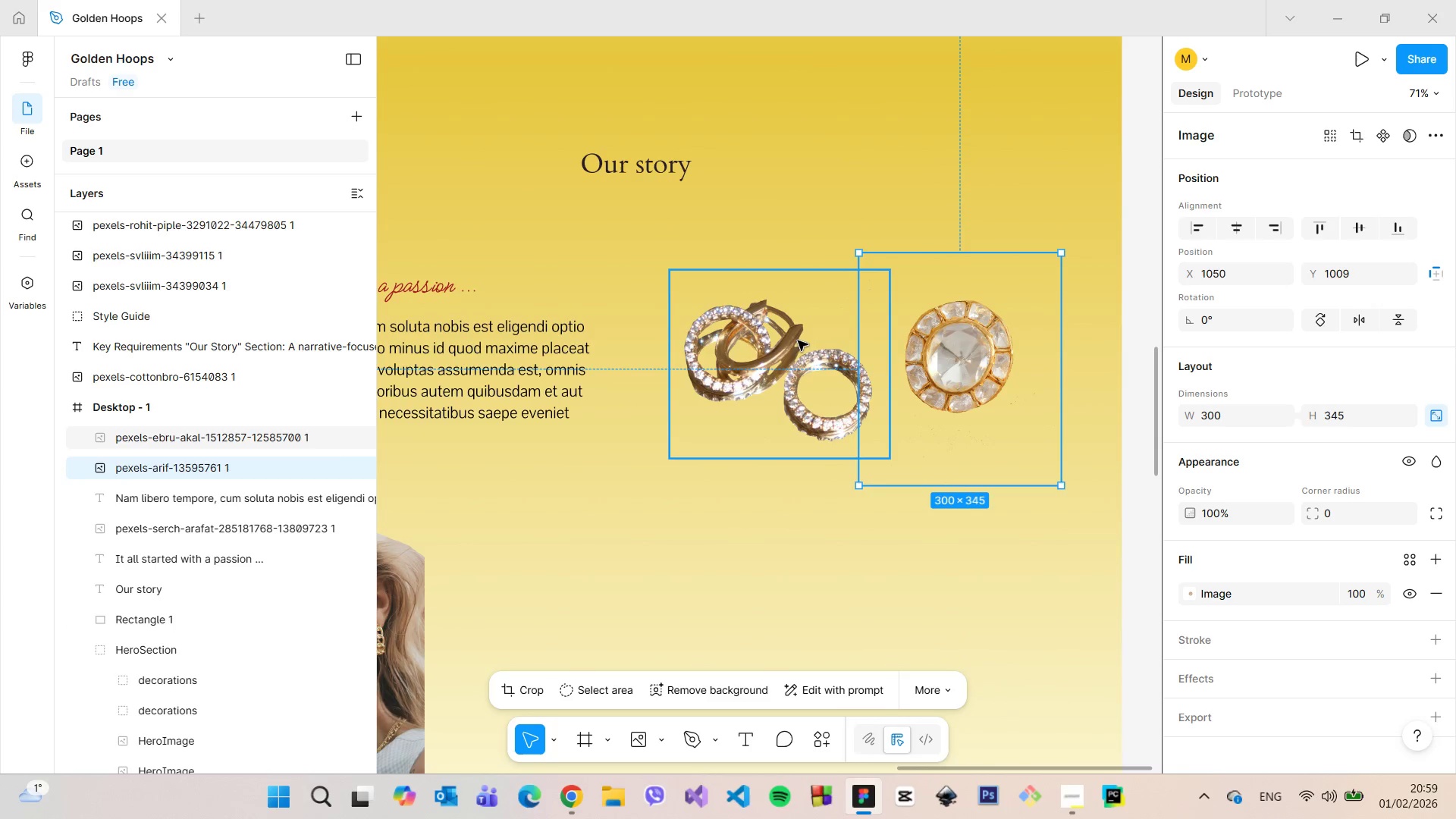 
left_click([798, 341])
 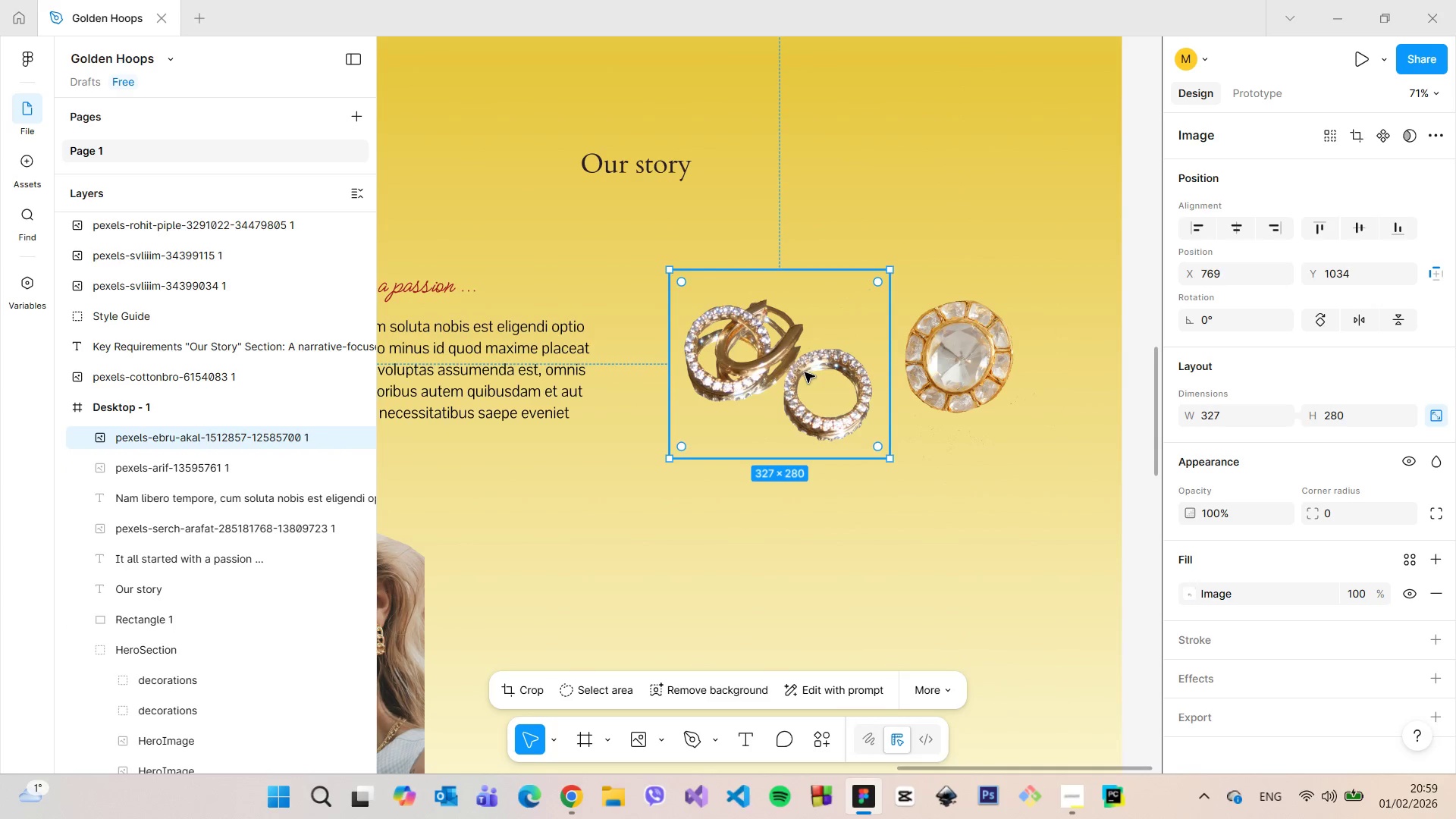 
left_click_drag(start_coordinate=[805, 372], to_coordinate=[774, 372])
 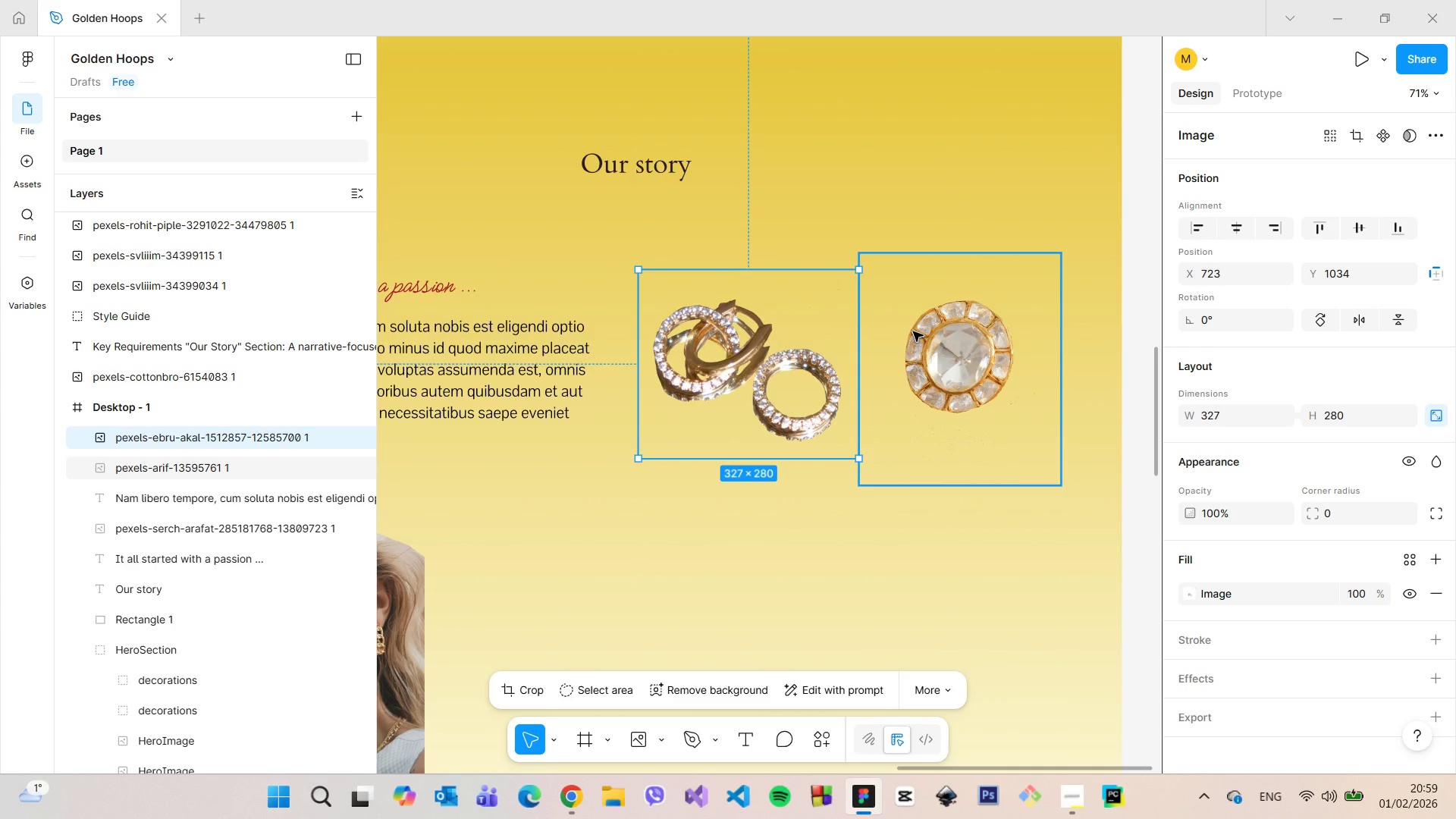 
left_click_drag(start_coordinate=[758, 372], to_coordinate=[759, 379])
 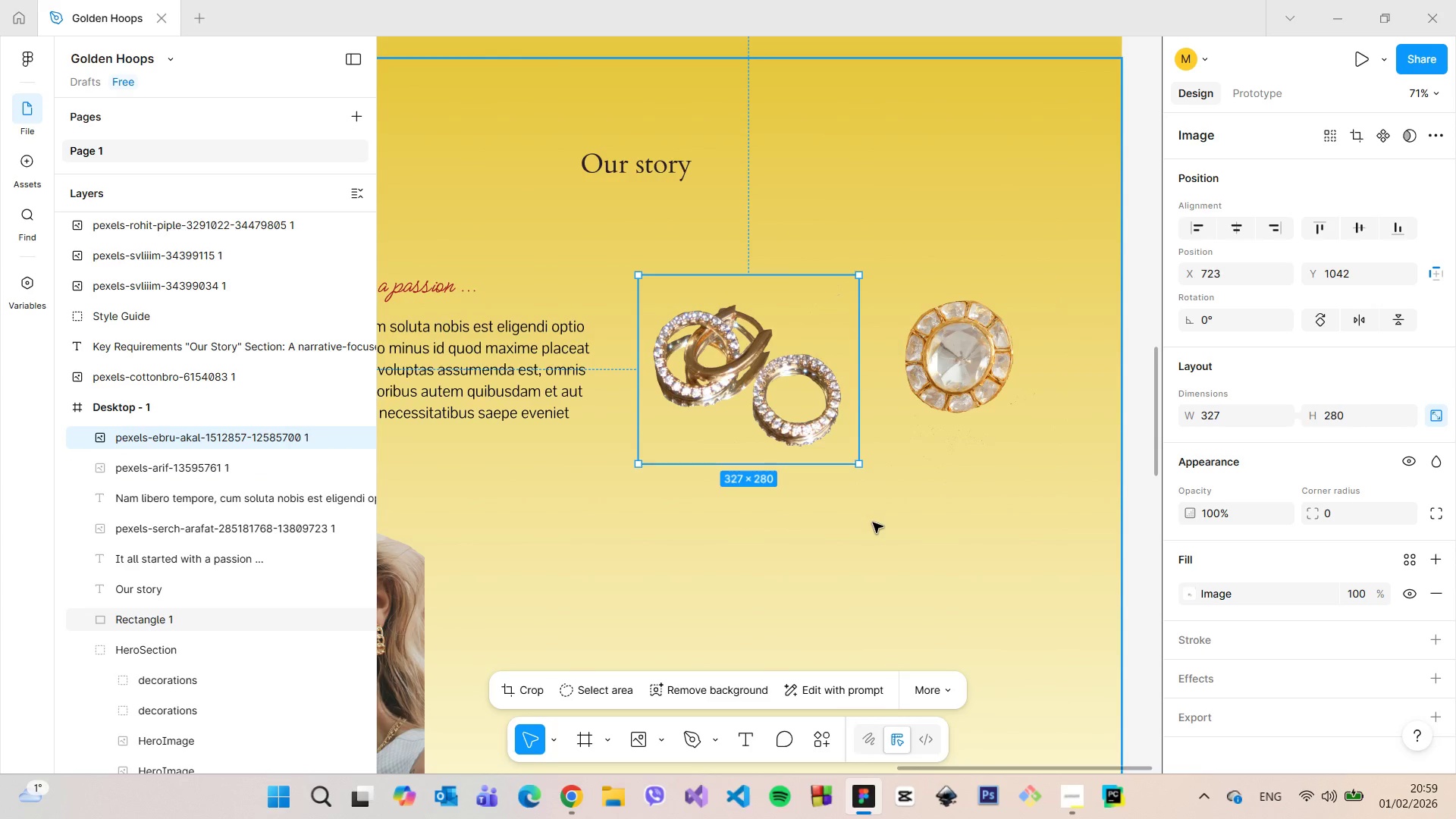 
left_click([873, 522])
 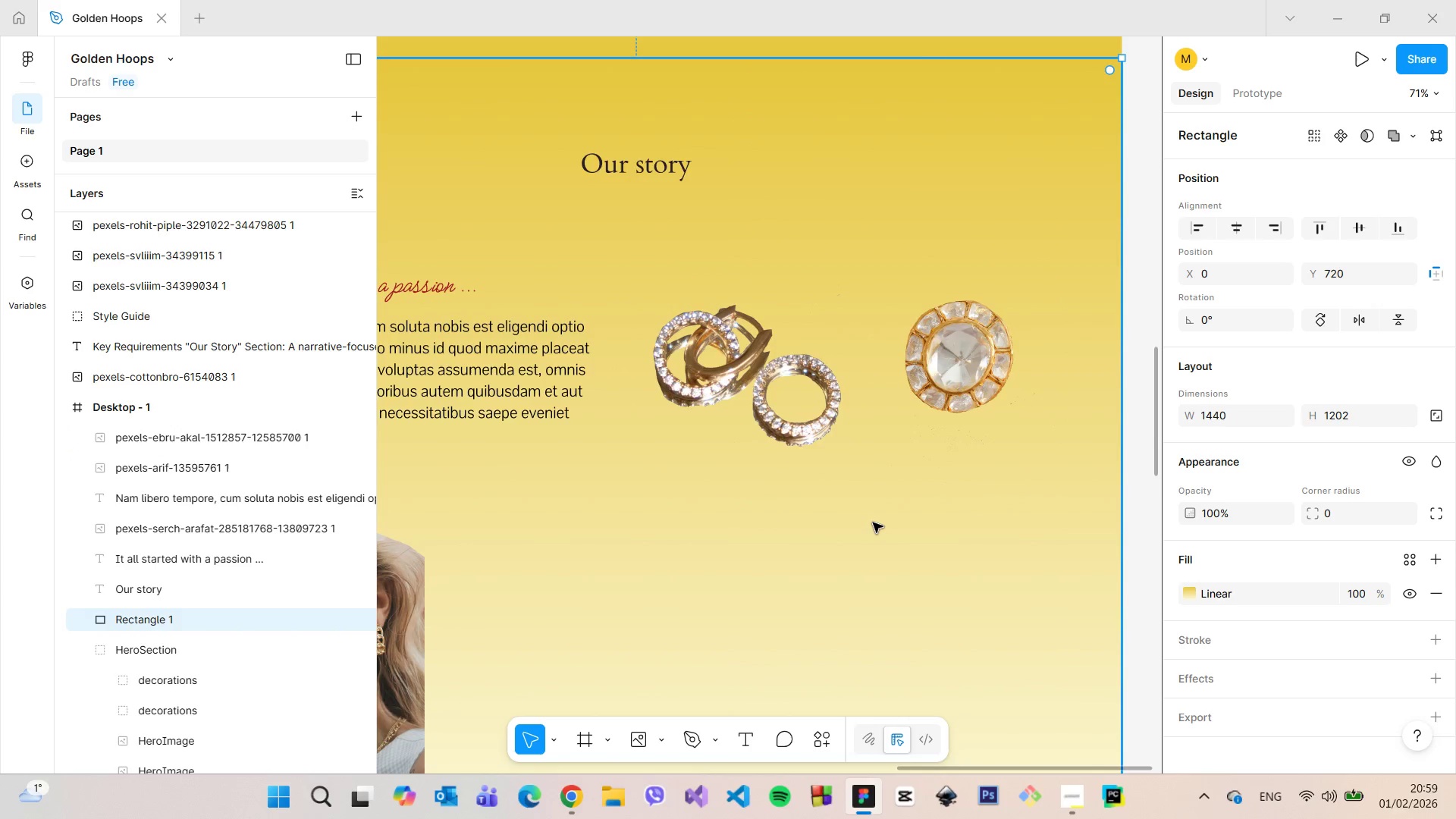 
scroll: coordinate [873, 522], scroll_direction: down, amount: 10.0
 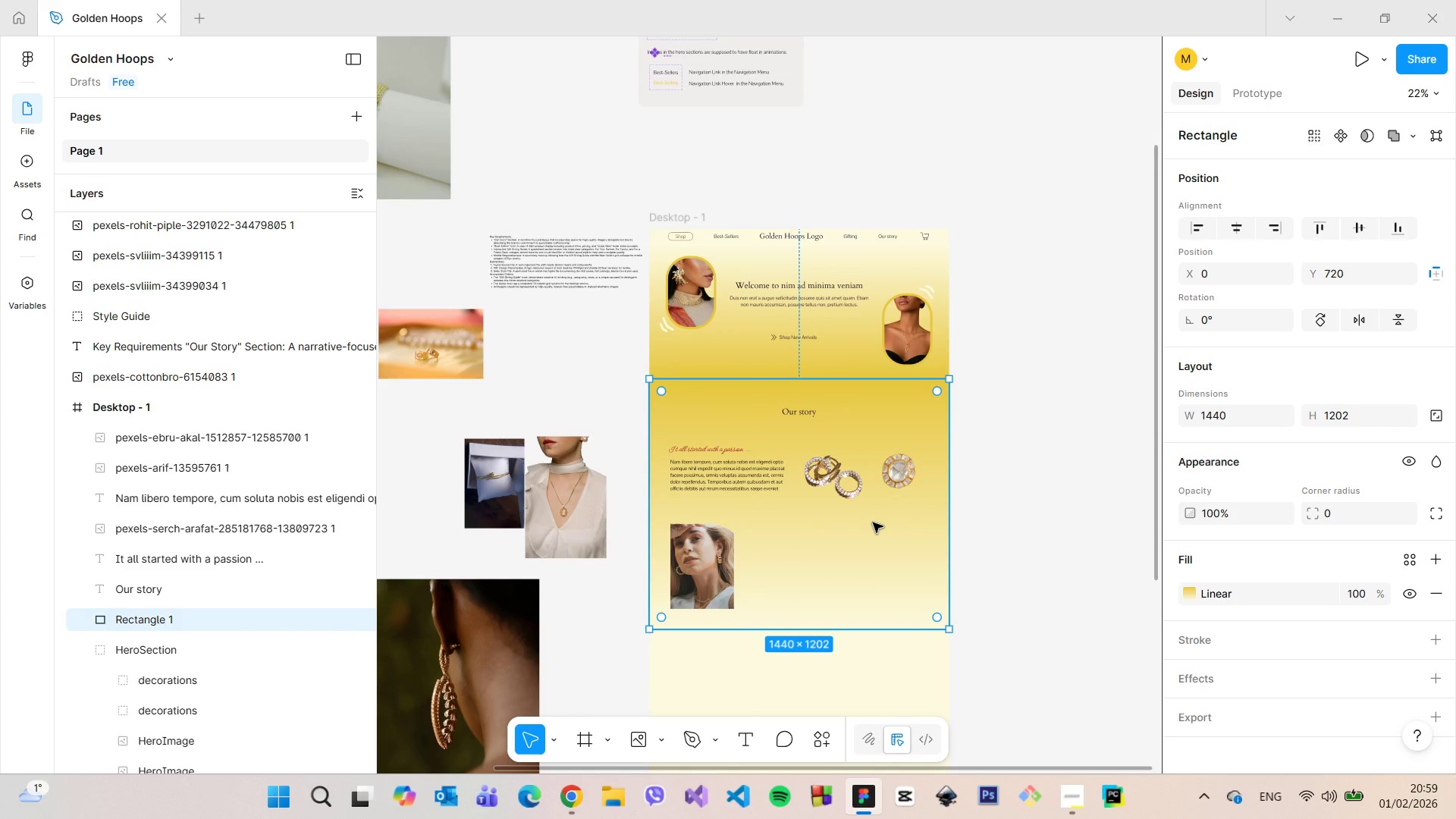 
scroll: coordinate [873, 522], scroll_direction: up, amount: 7.0
 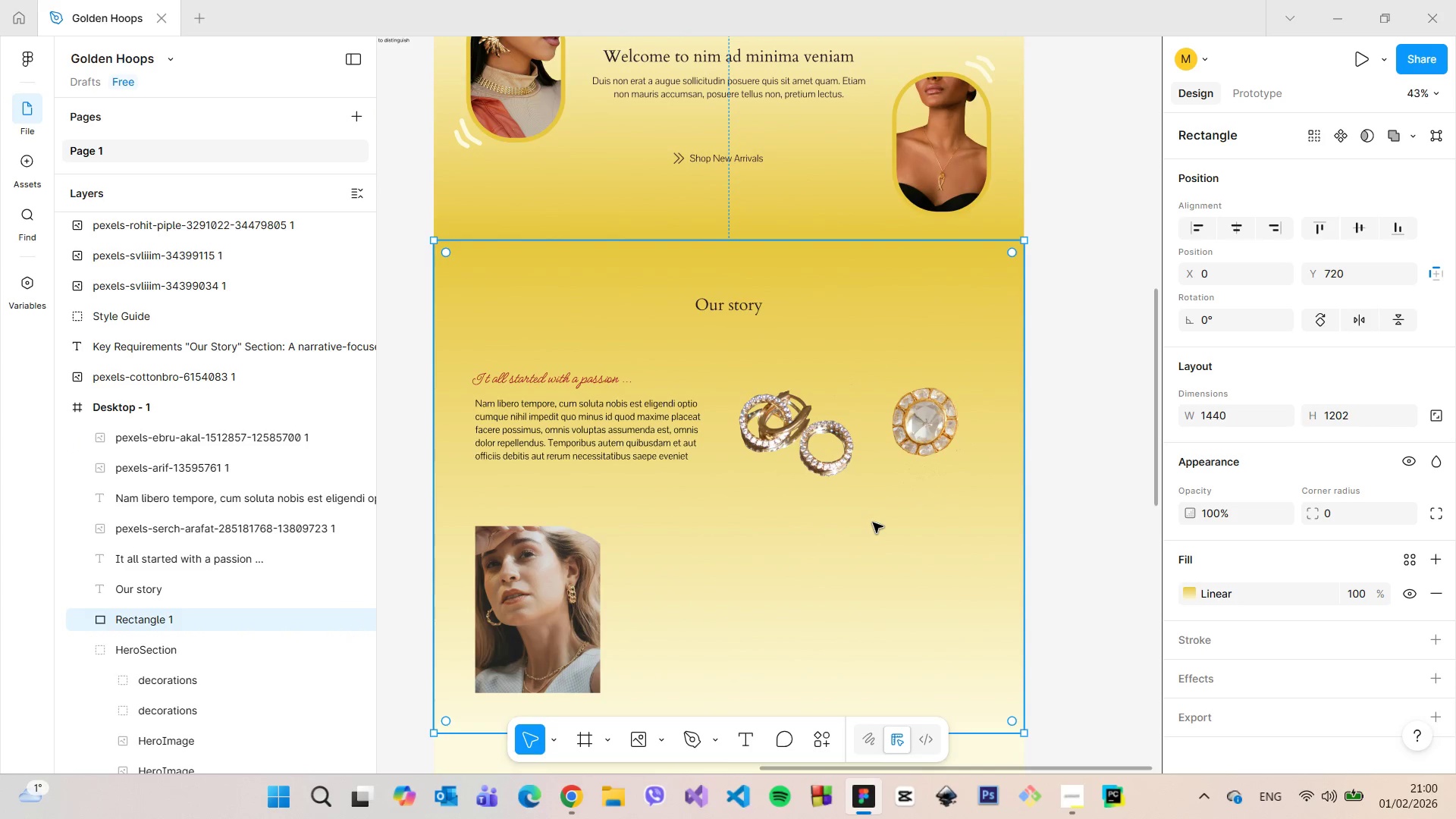 
scroll: coordinate [873, 522], scroll_direction: down, amount: 3.0
 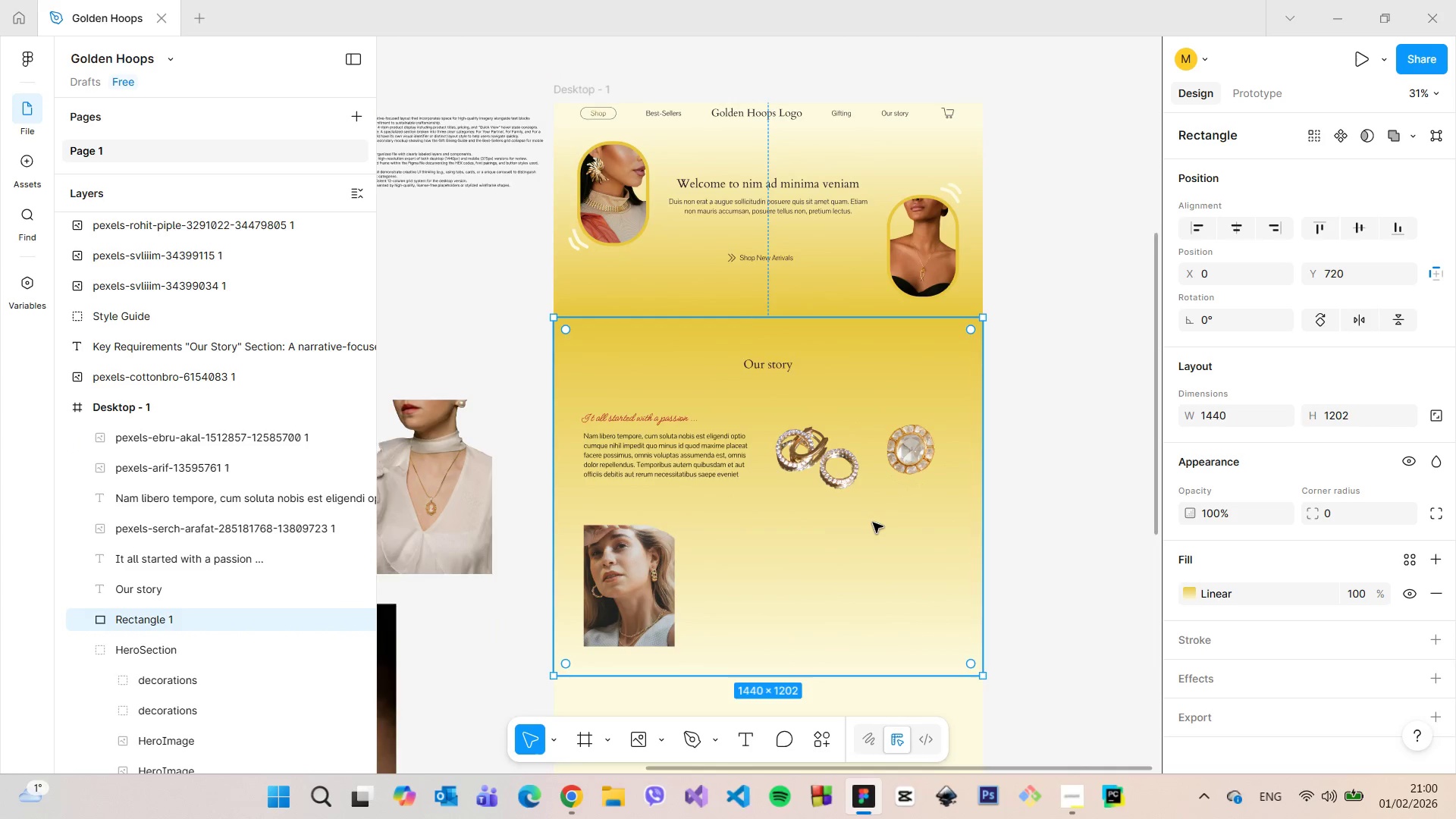 
scroll: coordinate [965, 479], scroll_direction: up, amount: 5.0
 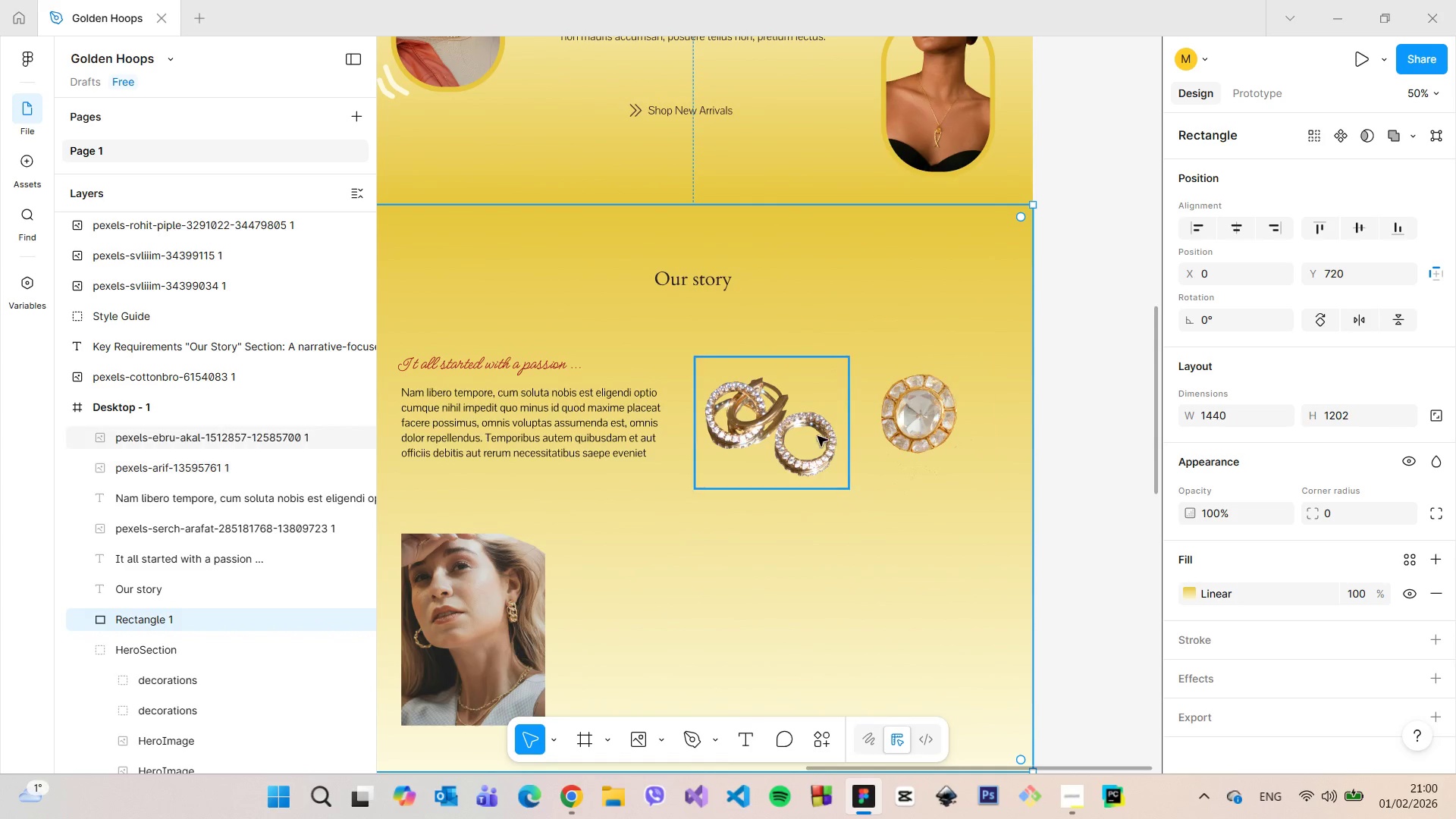 
left_click([809, 436])
 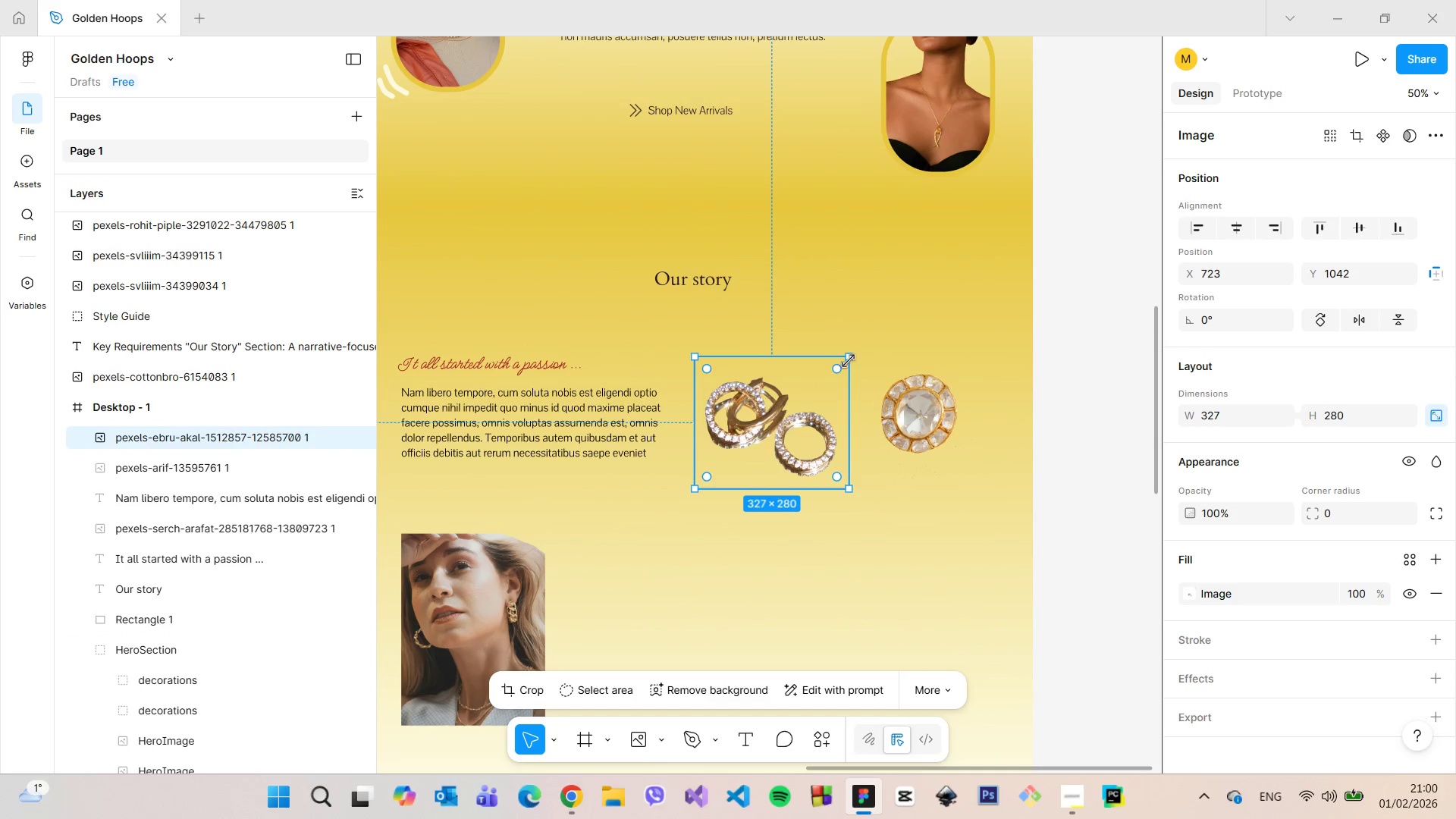 
left_click_drag(start_coordinate=[849, 357], to_coordinate=[837, 369])
 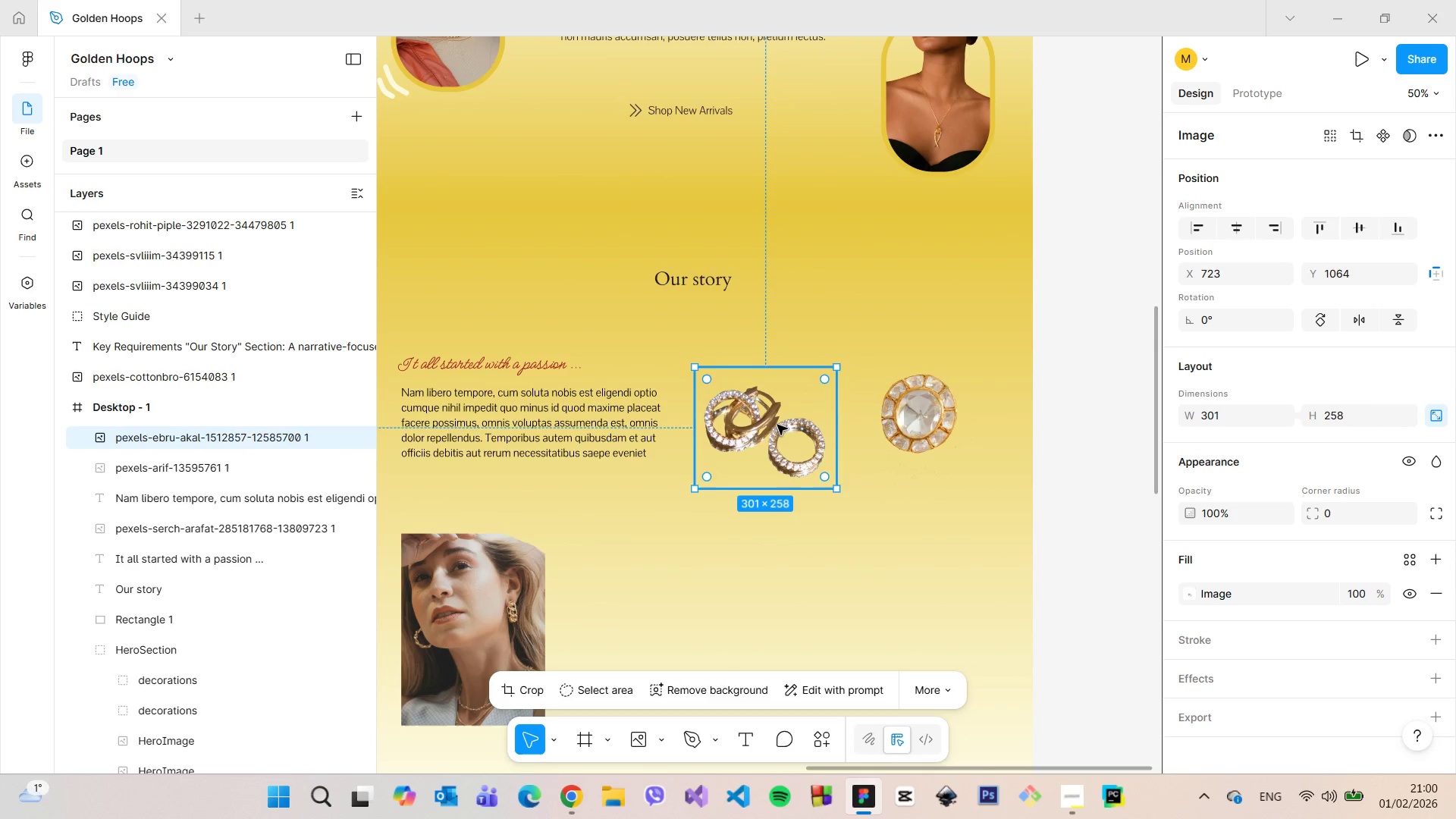 
left_click_drag(start_coordinate=[777, 425], to_coordinate=[807, 377])
 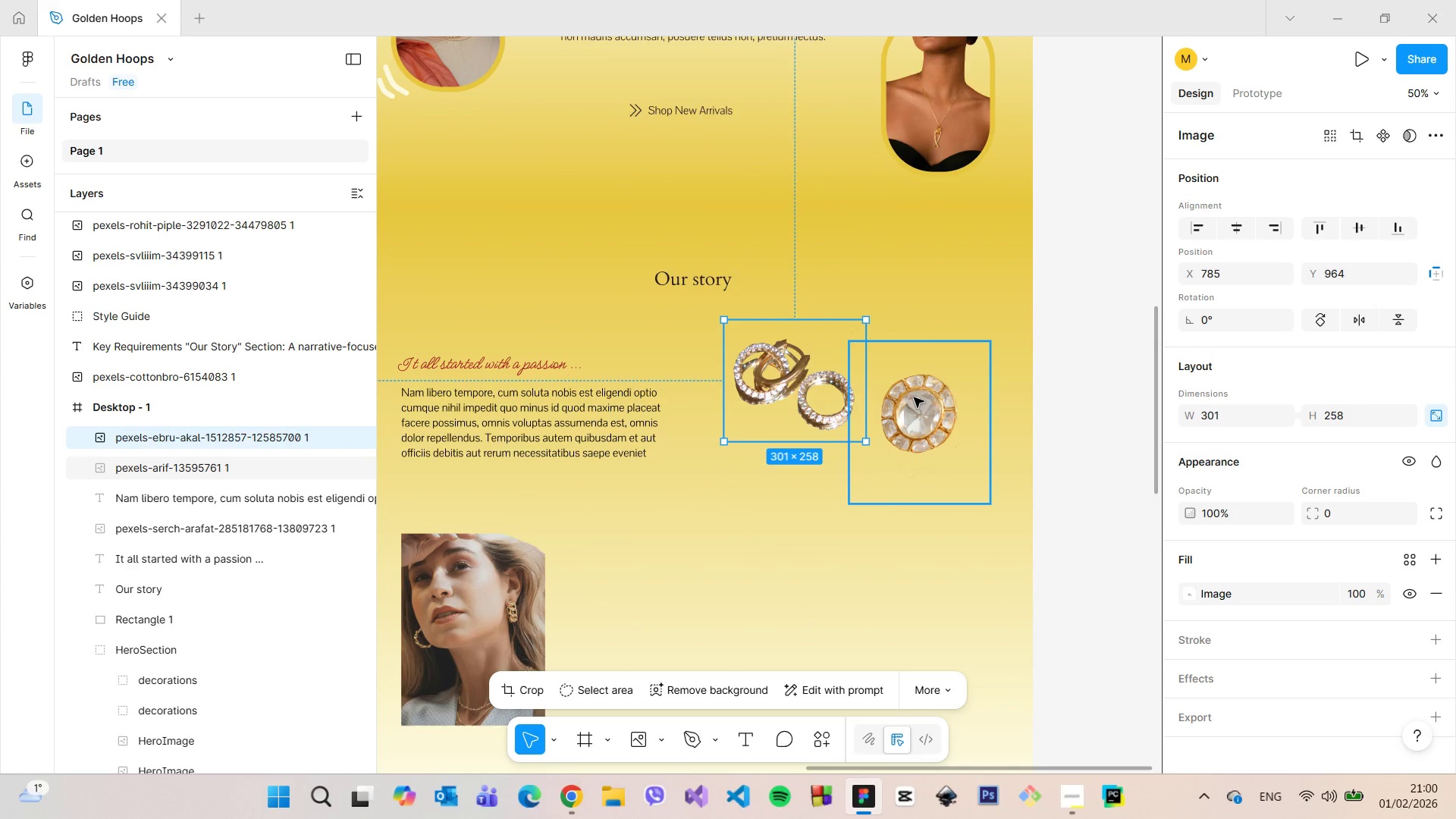 
left_click_drag(start_coordinate=[914, 397], to_coordinate=[914, 424])
 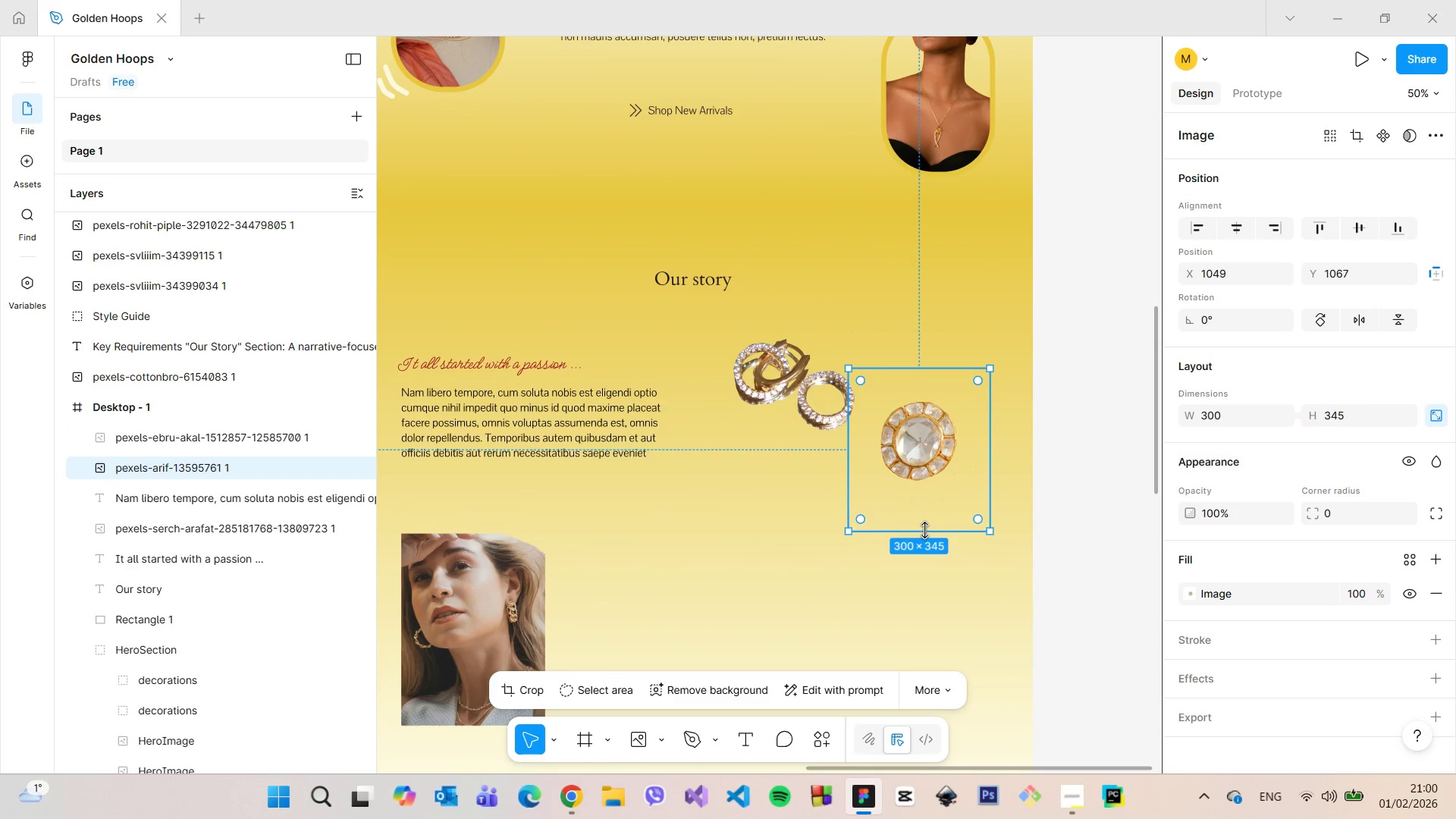 
hold_key(key=ControlLeft, duration=1.03)
left_click_drag(start_coordinate=[924, 530], to_coordinate=[927, 499])
 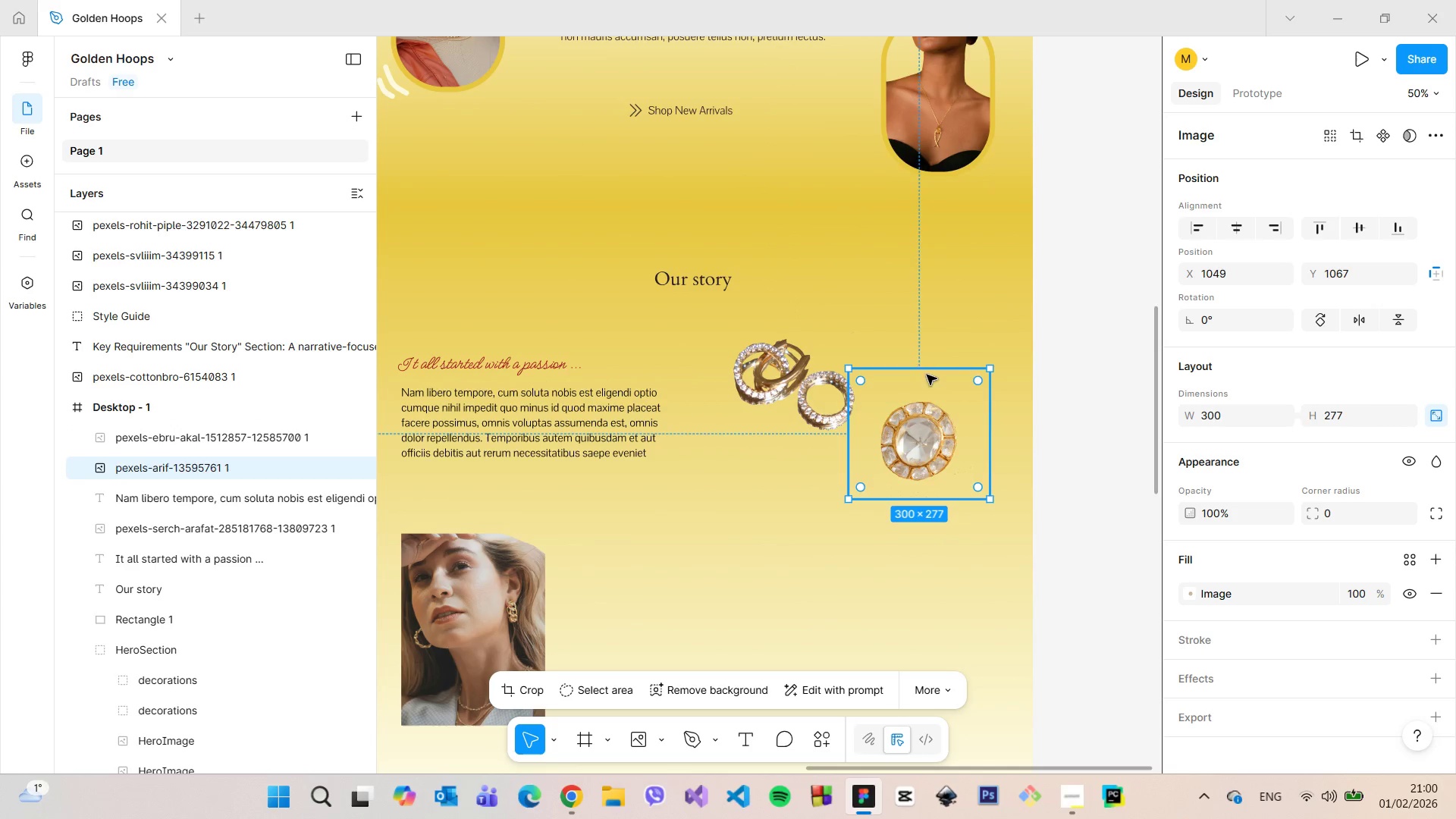 
hold_key(key=ControlLeft, duration=1.05)
left_click_drag(start_coordinate=[927, 372], to_coordinate=[927, 388])
 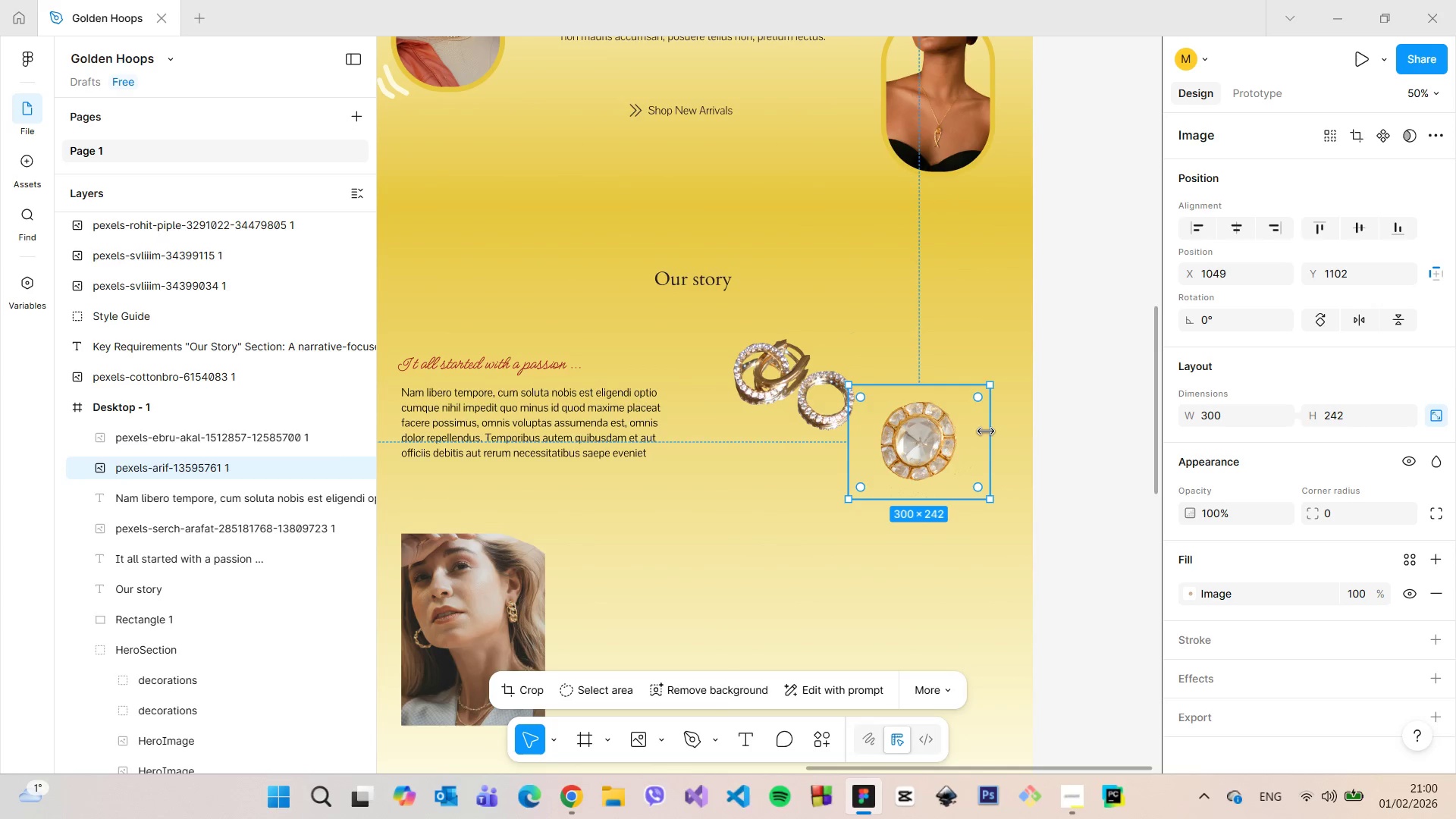 
hold_key(key=ControlLeft, duration=0.88)
left_click_drag(start_coordinate=[986, 431], to_coordinate=[976, 431])
 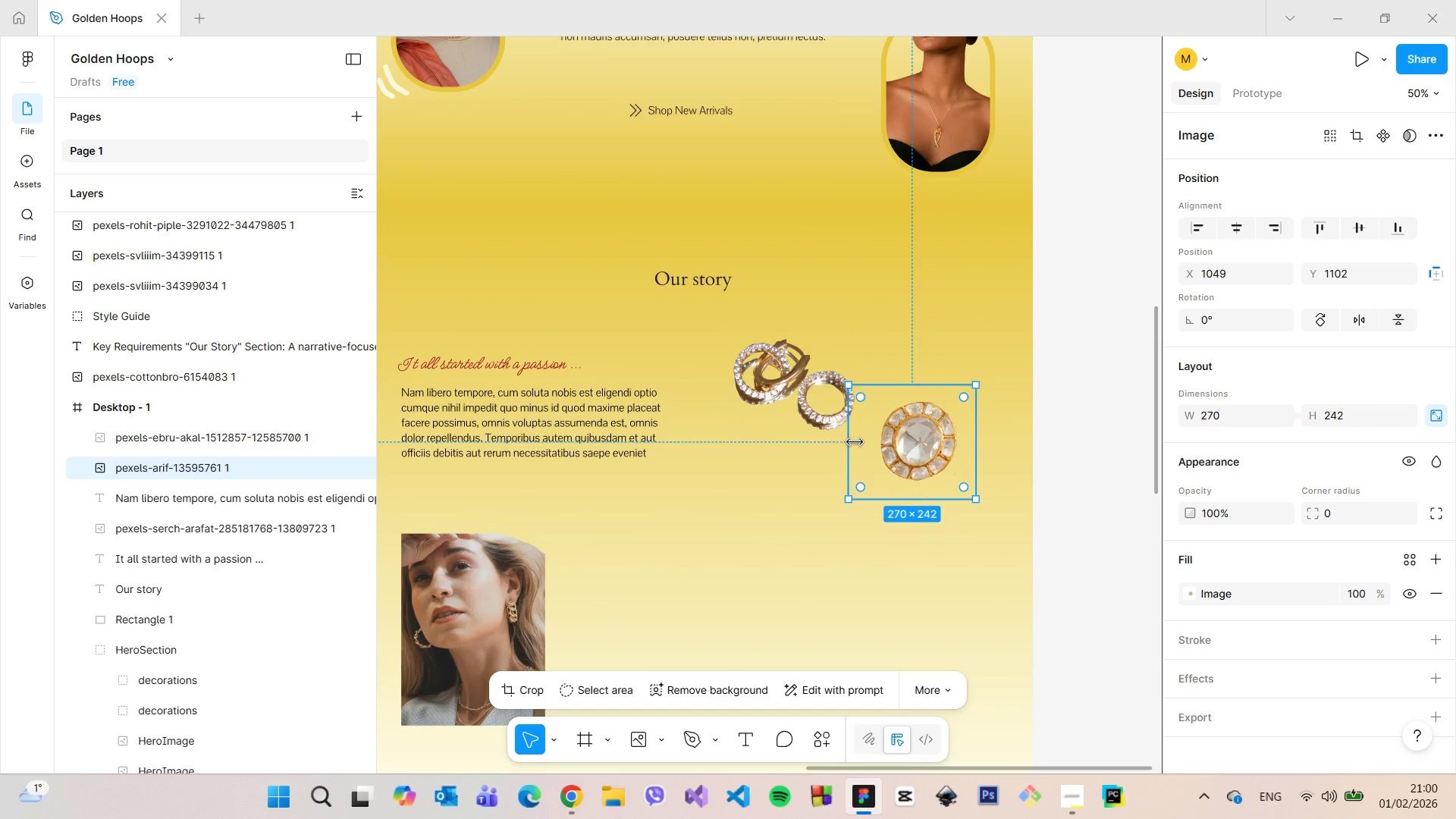 
hold_key(key=ControlLeft, duration=1.09)
left_click_drag(start_coordinate=[854, 442], to_coordinate=[861, 445])
 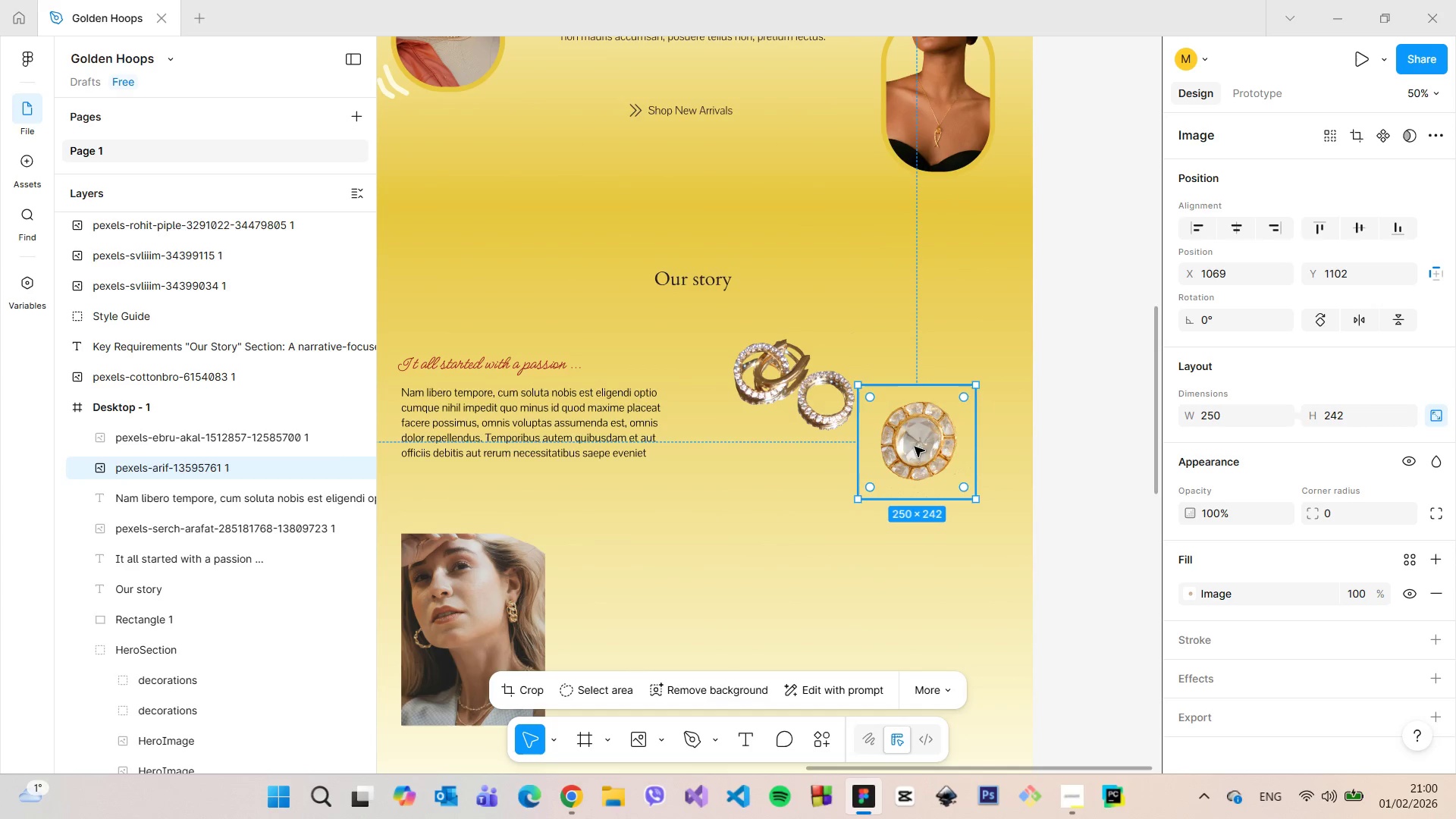 
left_click_drag(start_coordinate=[915, 447], to_coordinate=[927, 457])
 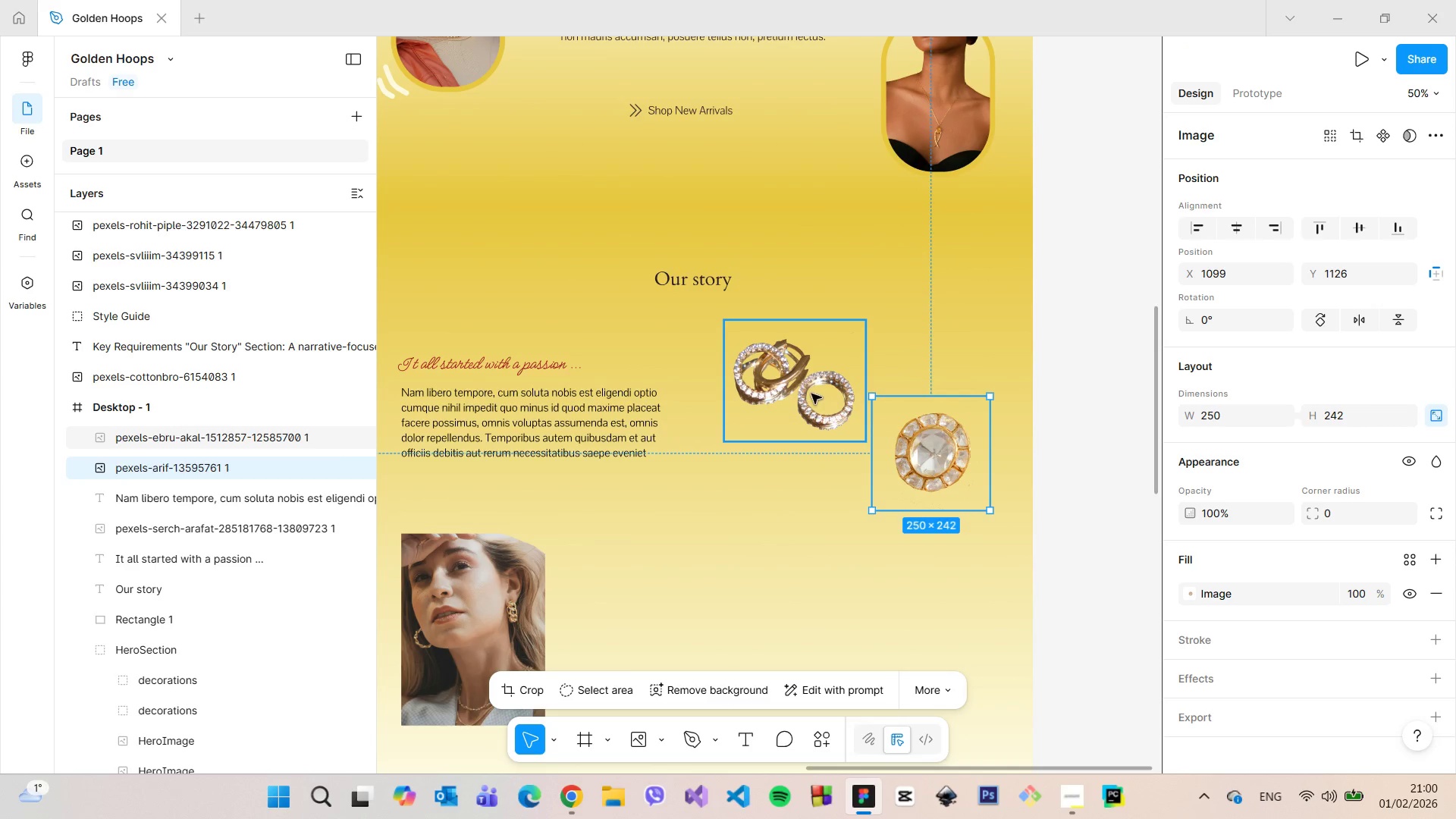 
left_click_drag(start_coordinate=[811, 394], to_coordinate=[805, 430])
 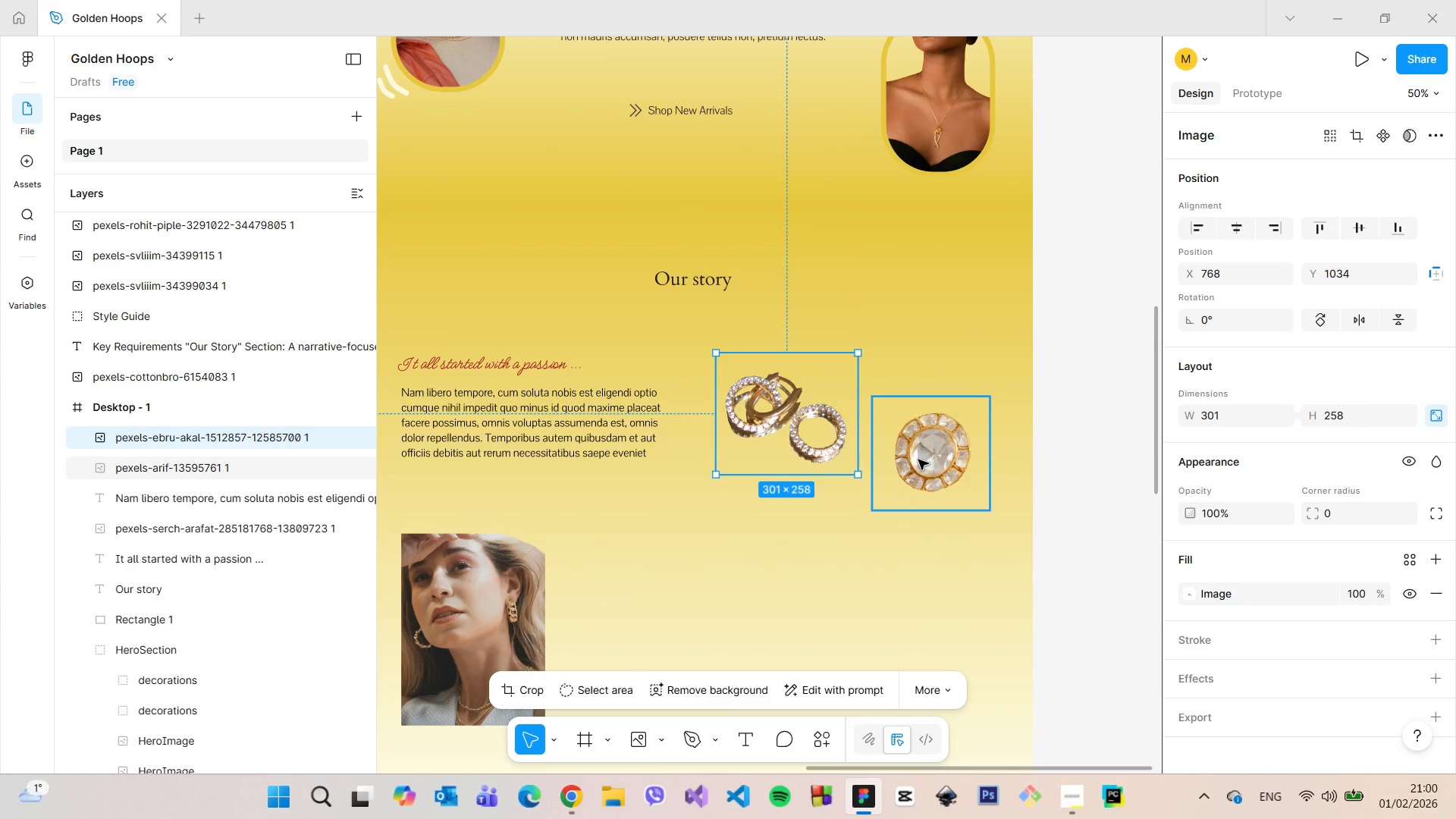 
left_click_drag(start_coordinate=[918, 460], to_coordinate=[915, 484])
 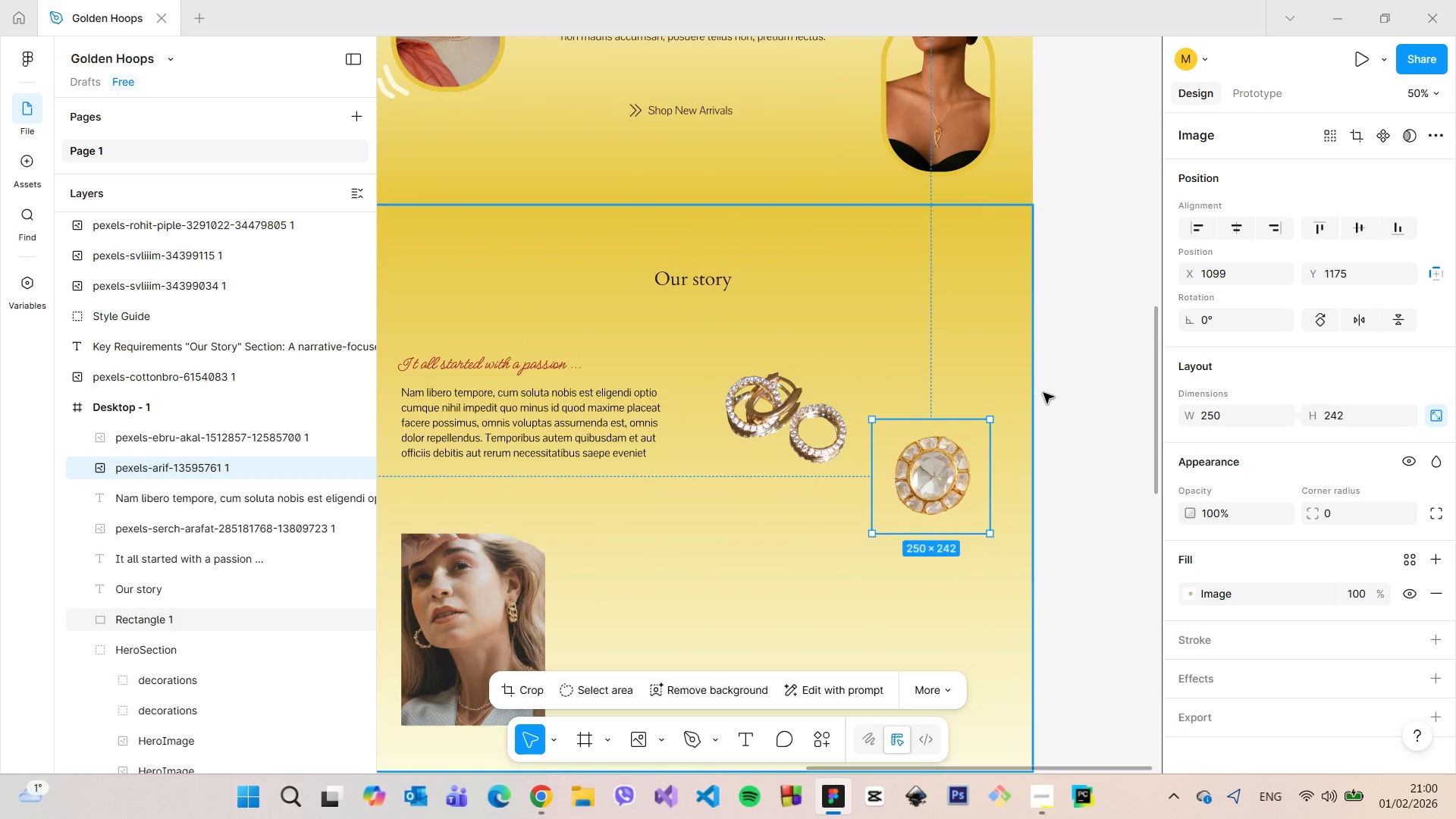 
left_click([1055, 392])
 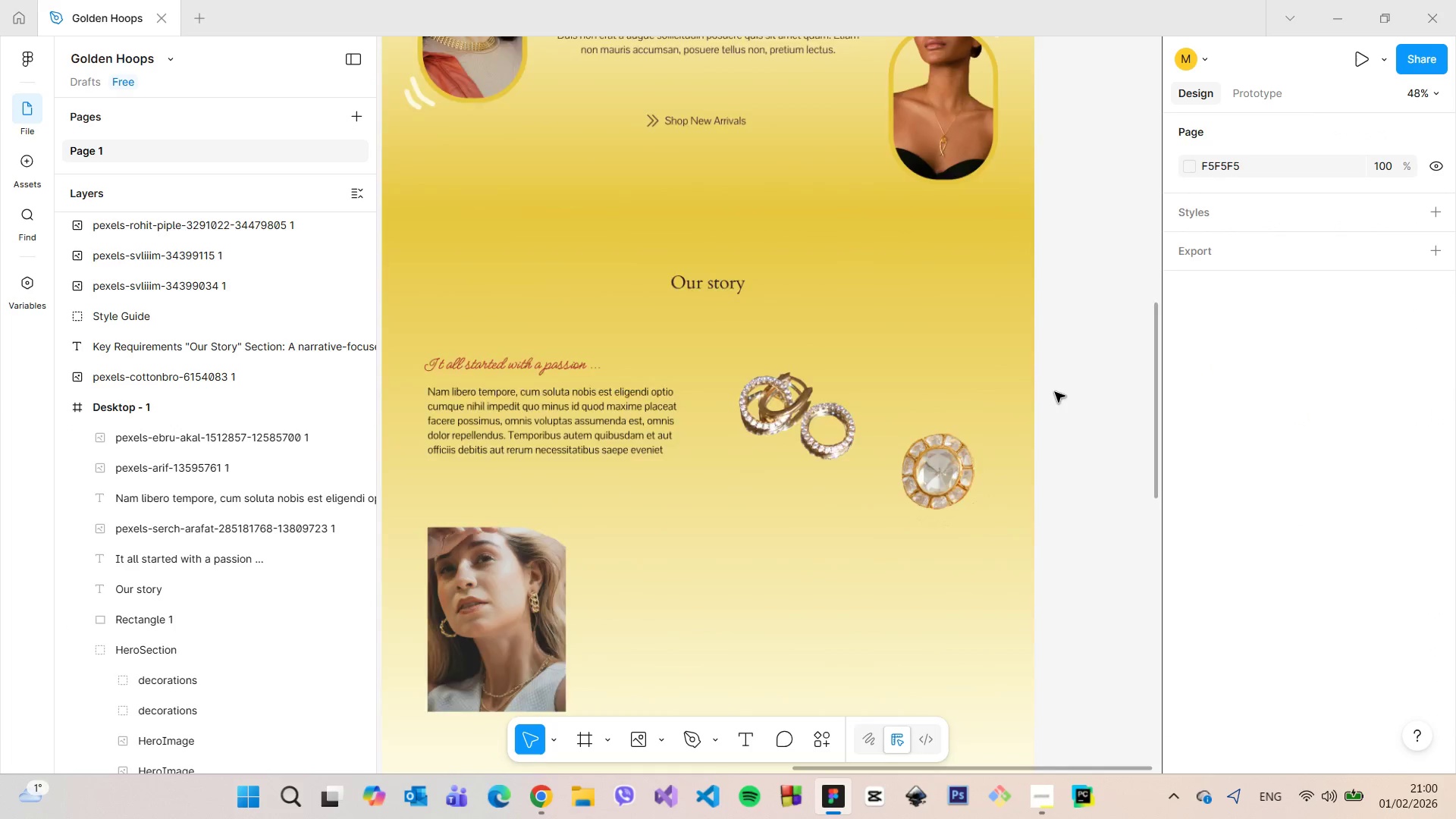 
scroll: coordinate [1055, 392], scroll_direction: down, amount: 6.0
 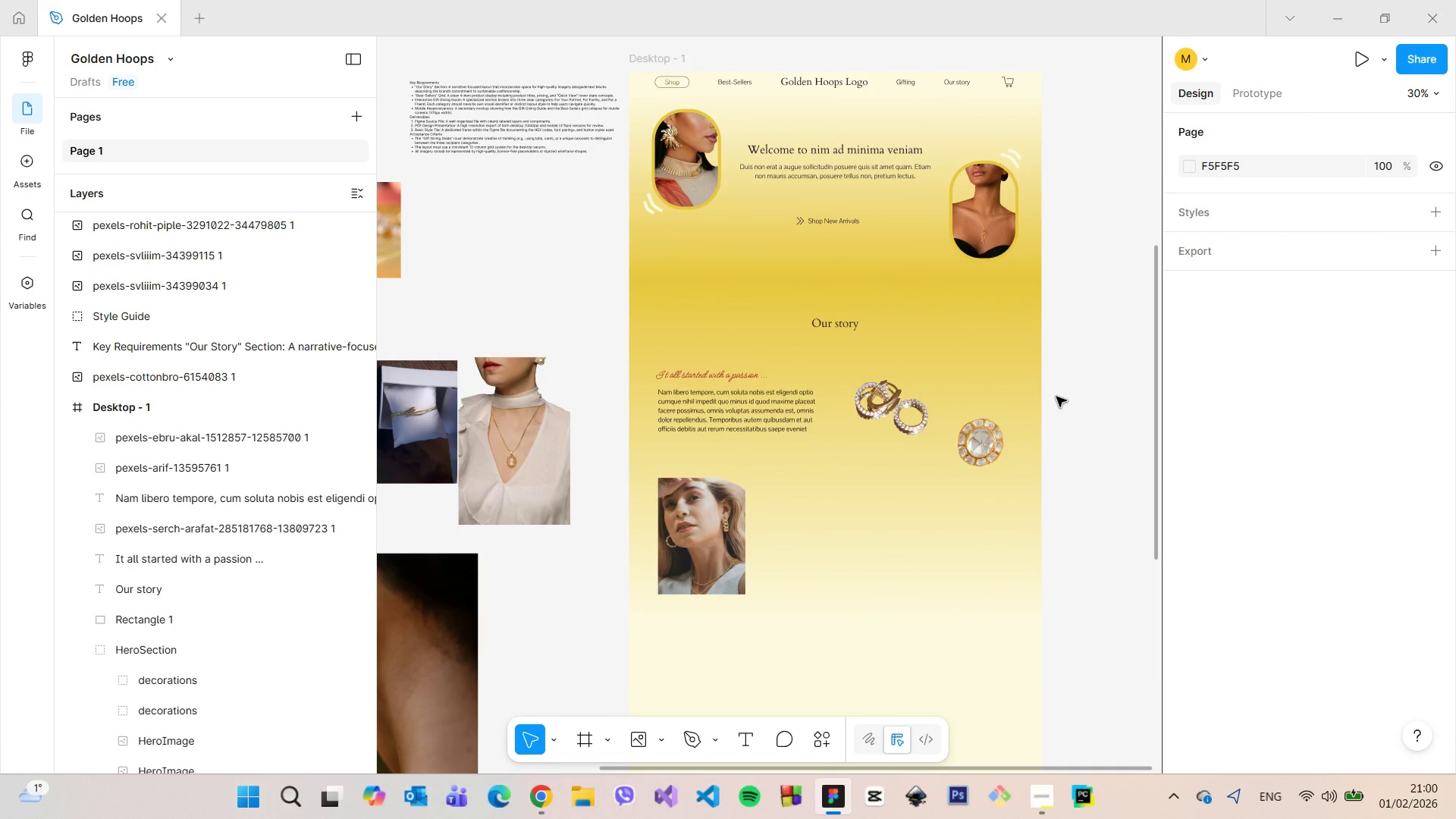 
wait(8.38)
 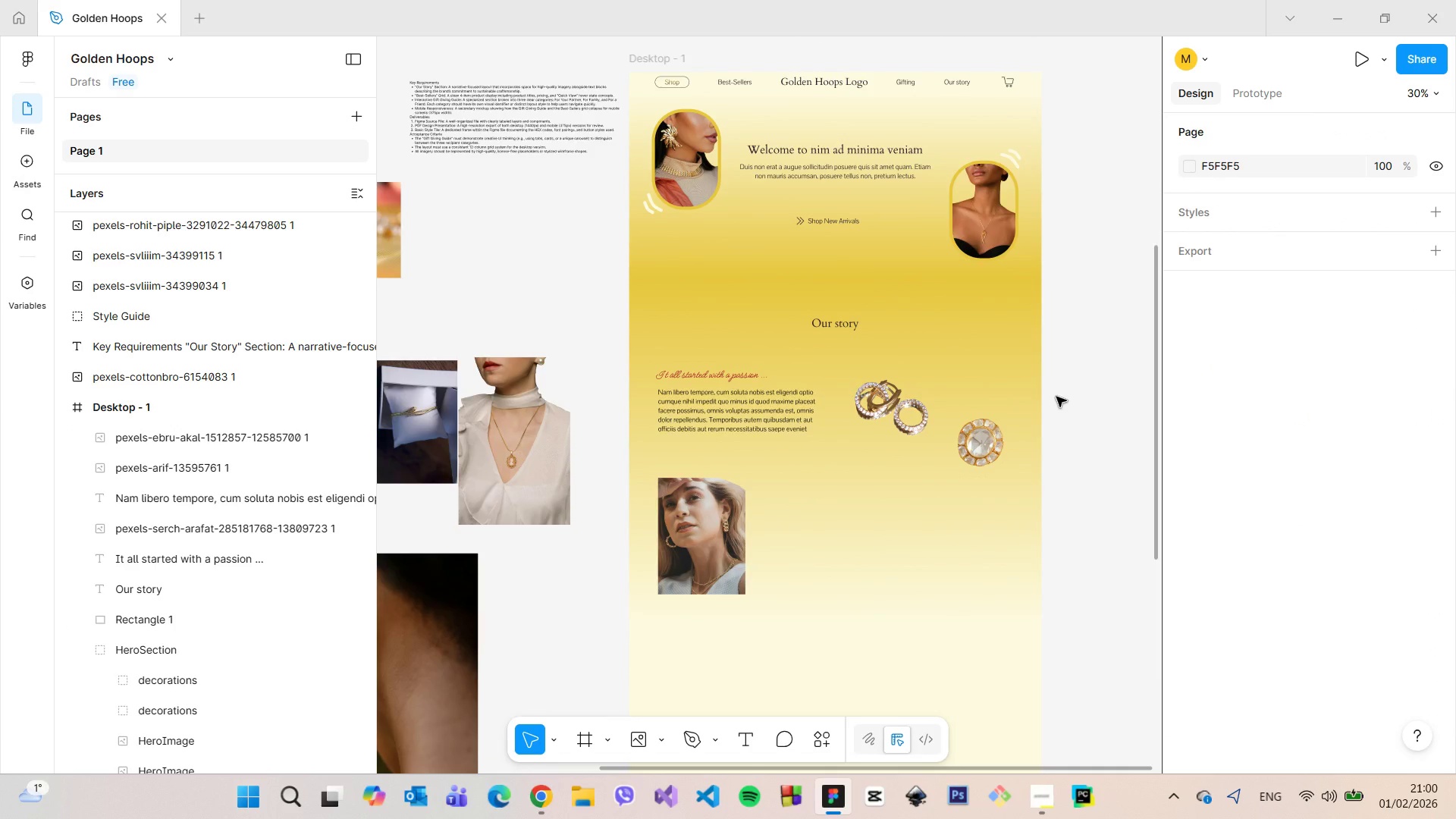 
scroll: coordinate [966, 468], scroll_direction: up, amount: 10.0
 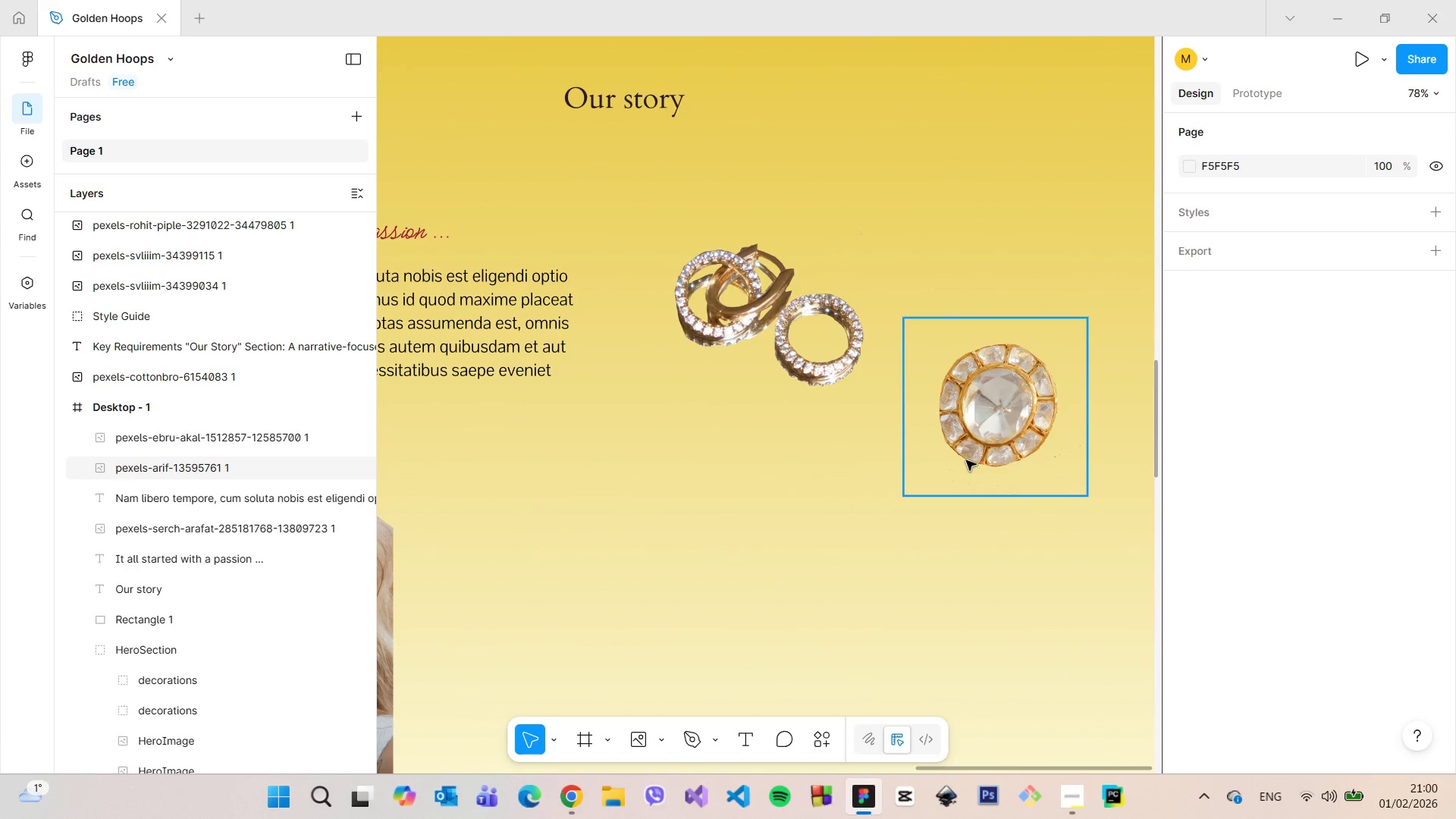 
scroll: coordinate [1104, 413], scroll_direction: down, amount: 16.0
 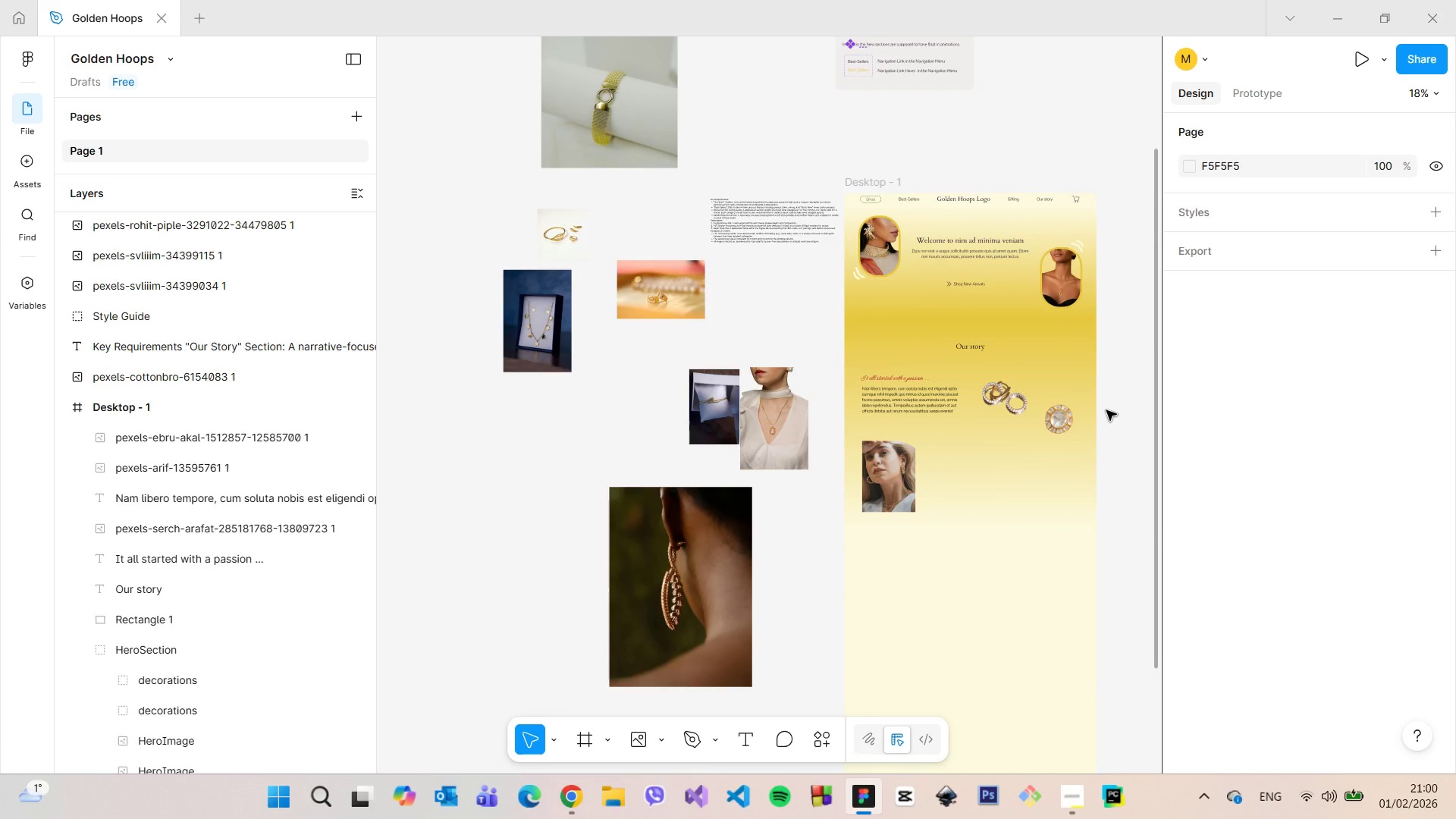 
scroll: coordinate [1106, 410], scroll_direction: up, amount: 6.0
 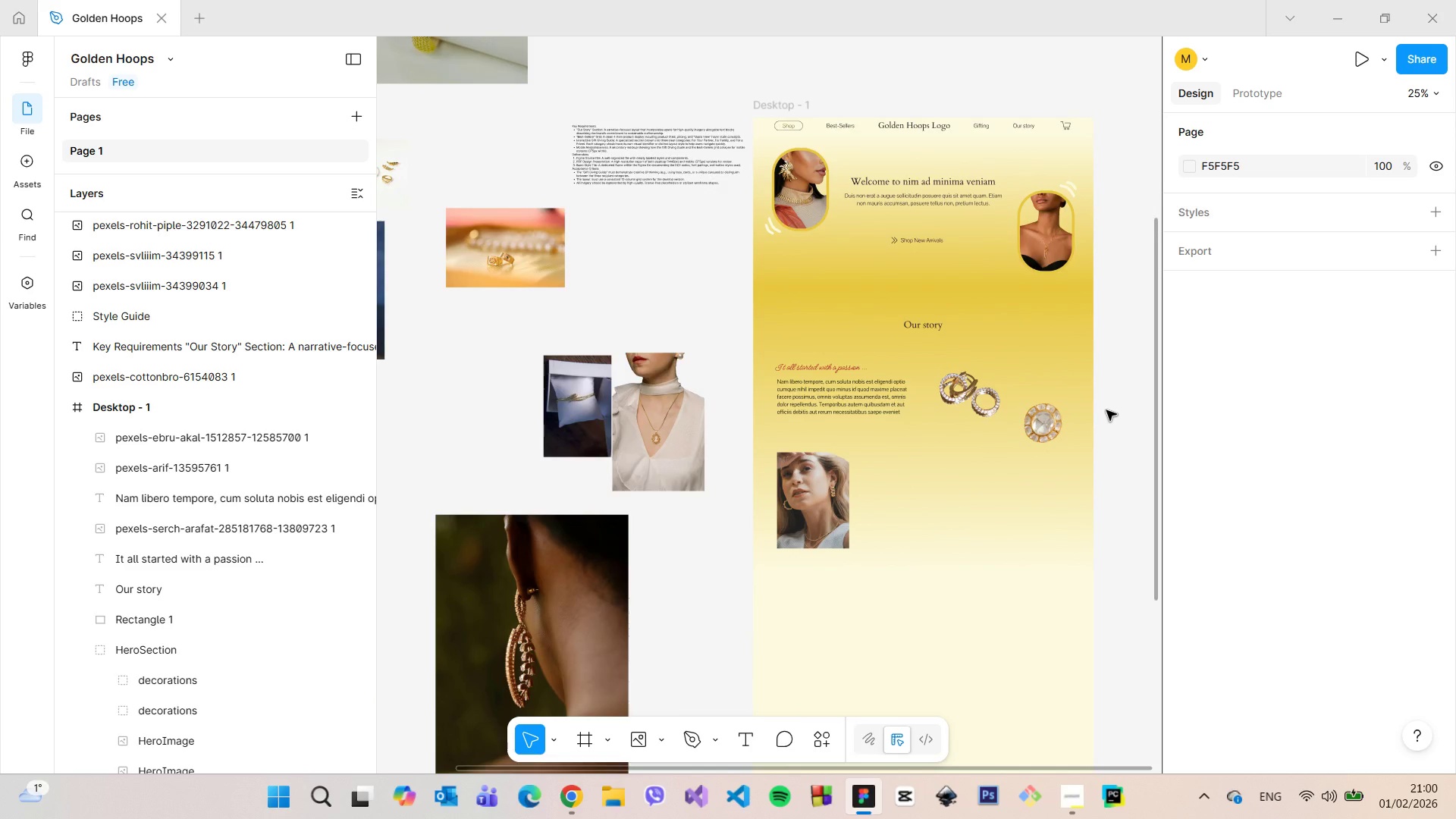 
scroll: coordinate [1106, 410], scroll_direction: down, amount: 9.0
 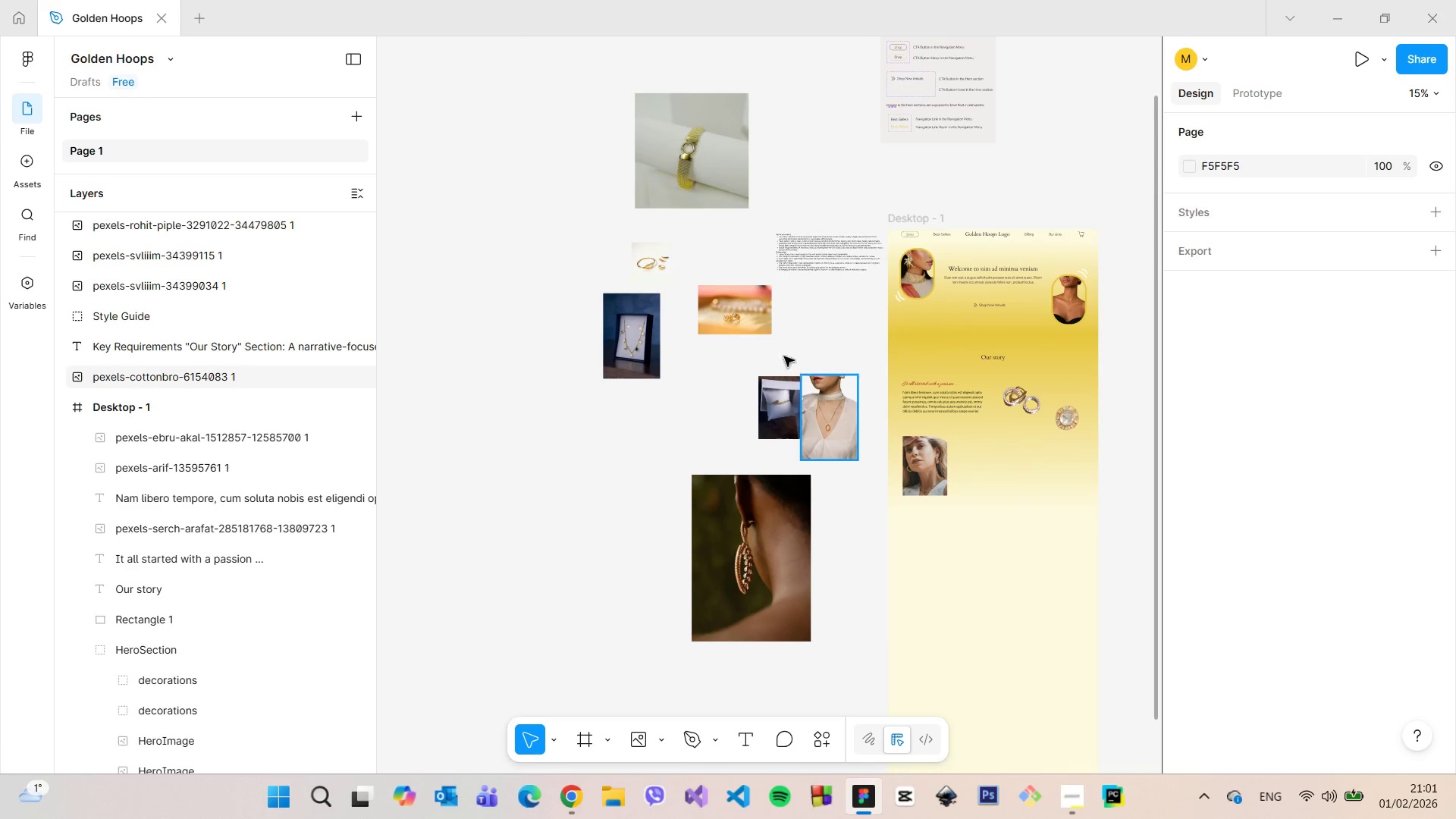 
left_click_drag(start_coordinate=[738, 316], to_coordinate=[1001, 433])
 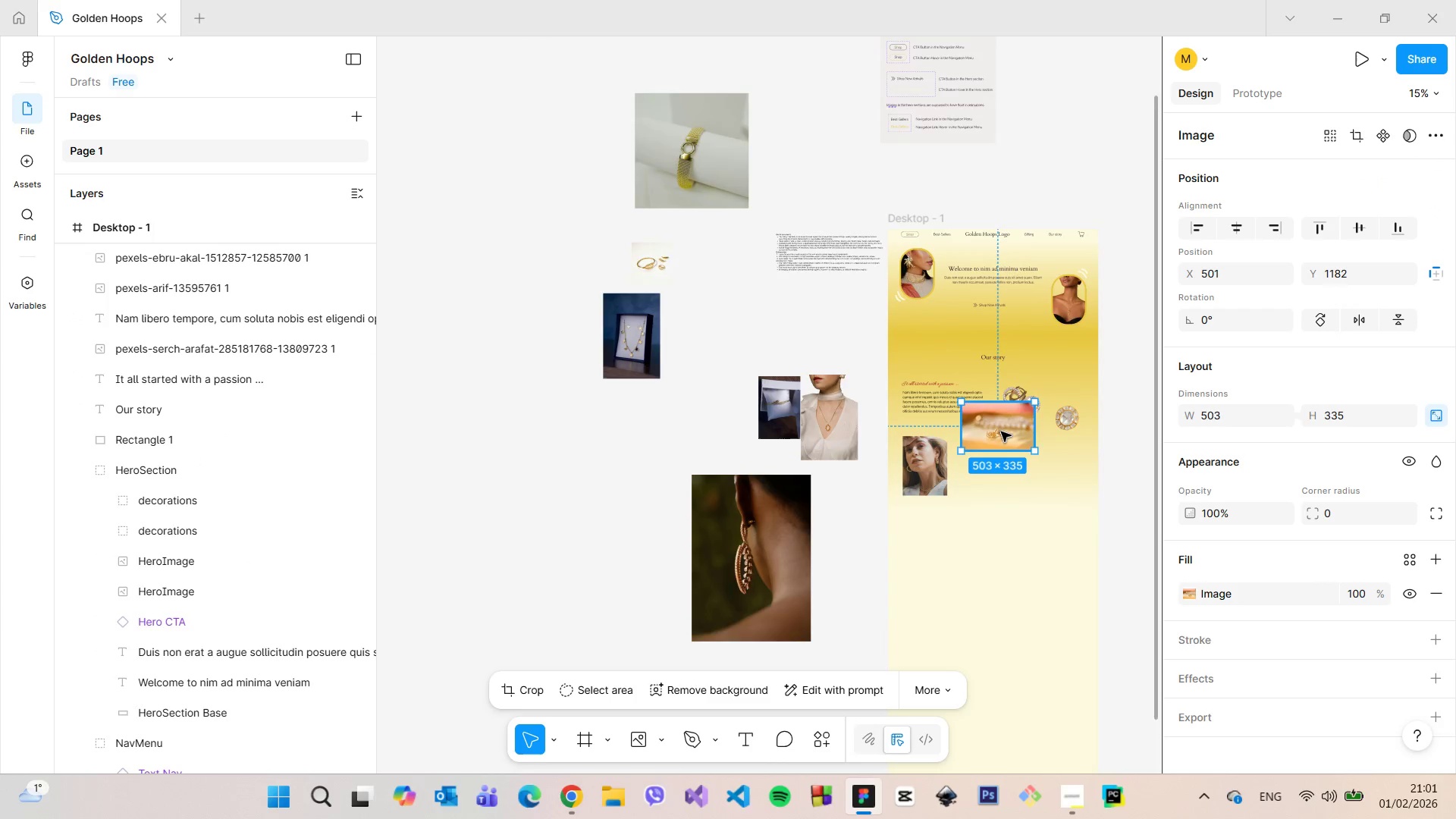 
scroll: coordinate [1001, 431], scroll_direction: up, amount: 4.0
 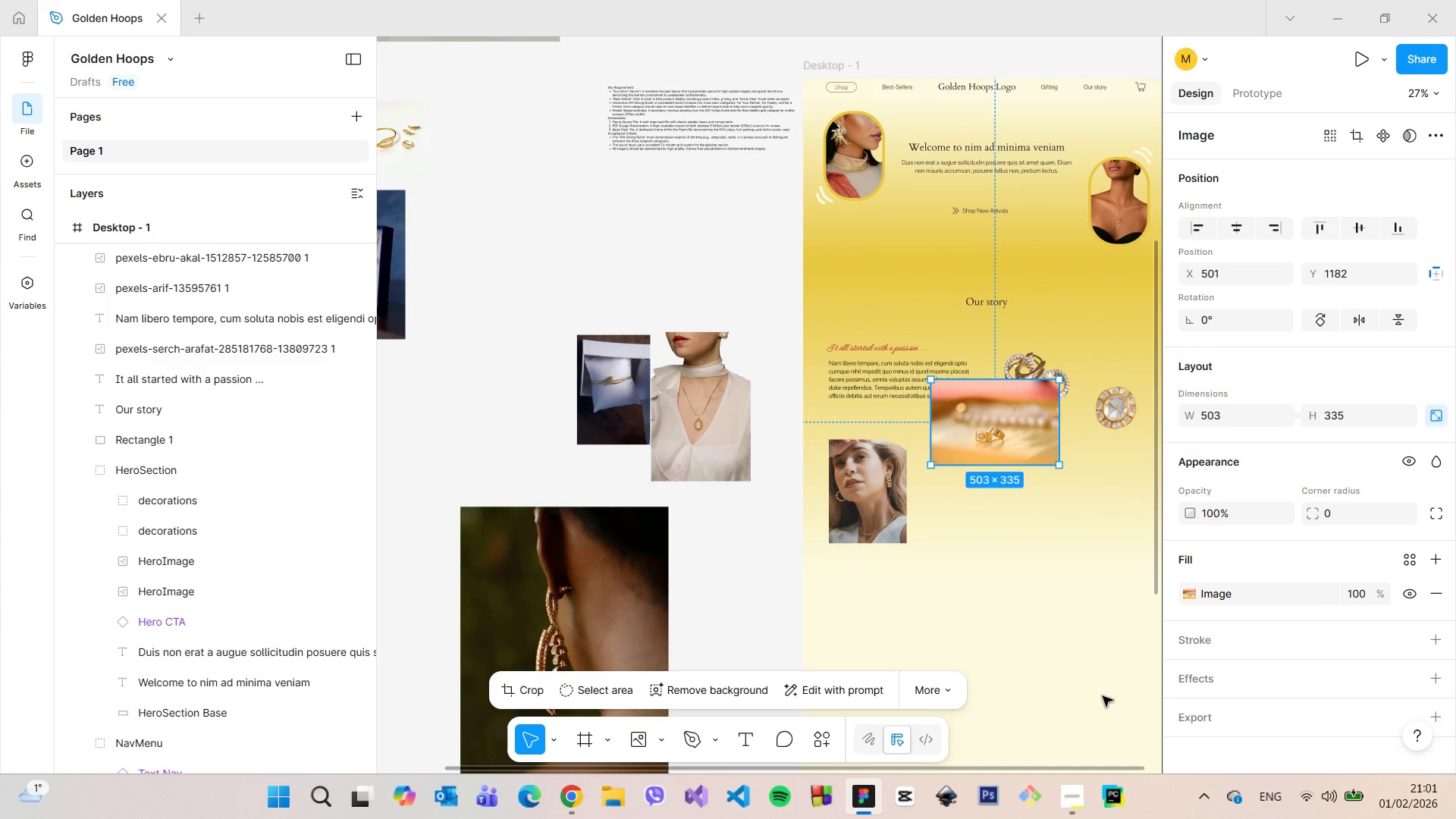 
left_click_drag(start_coordinate=[1112, 770], to_coordinate=[1191, 755])
 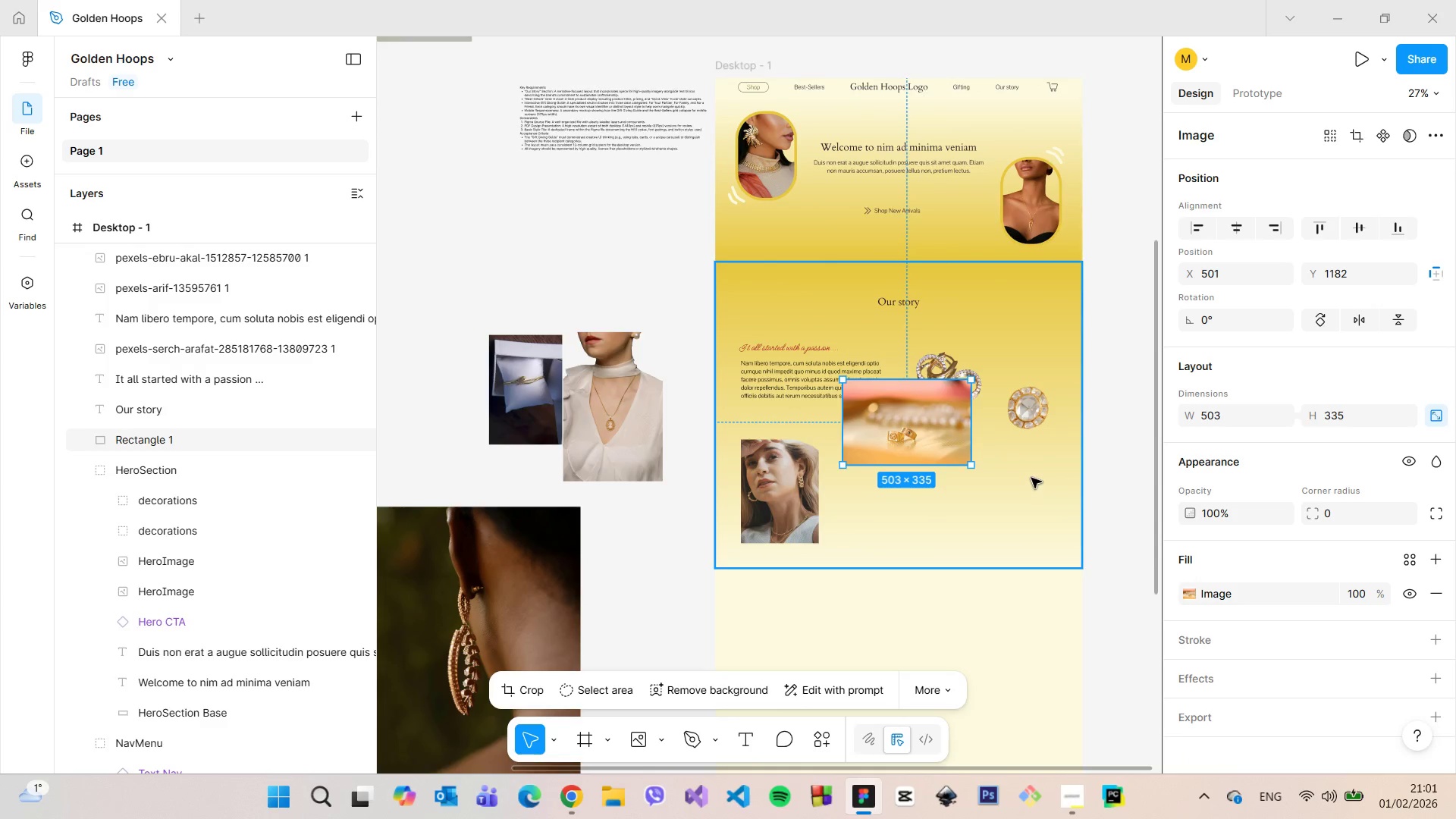 
scroll: coordinate [1031, 478], scroll_direction: up, amount: 5.0
 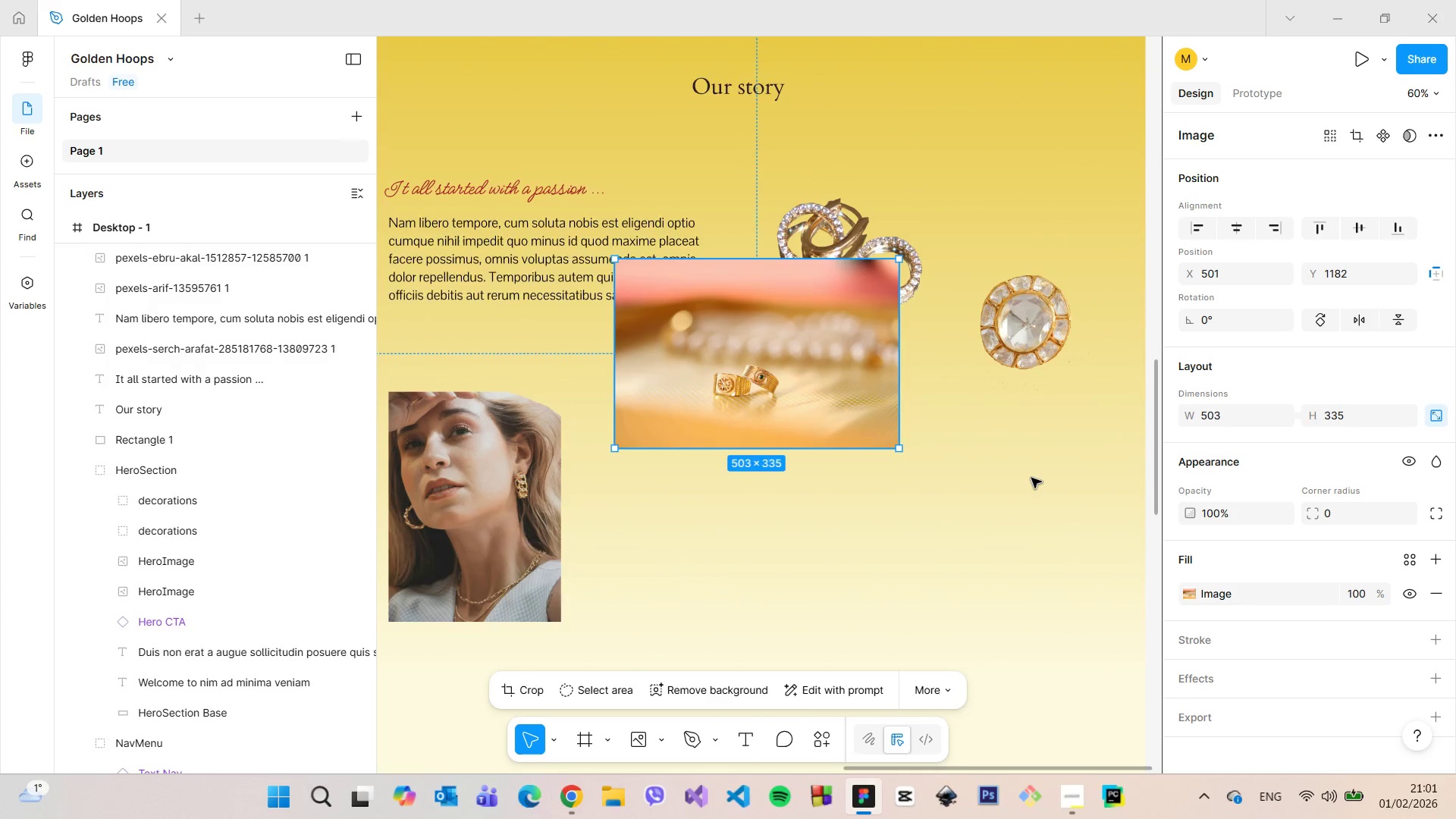 
scroll: coordinate [898, 417], scroll_direction: down, amount: 5.0
 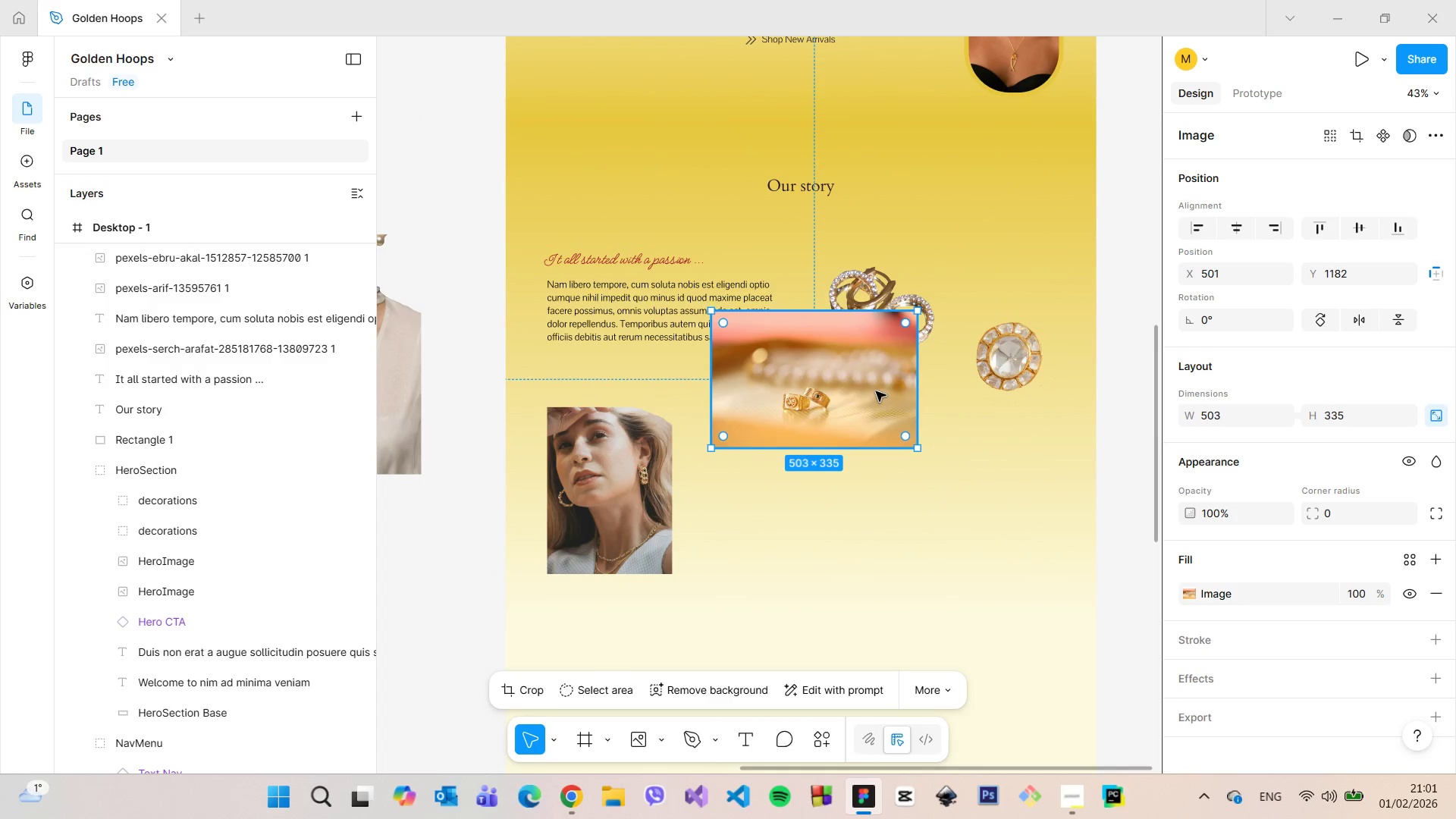 
left_click_drag(start_coordinate=[876, 391], to_coordinate=[670, 226])
 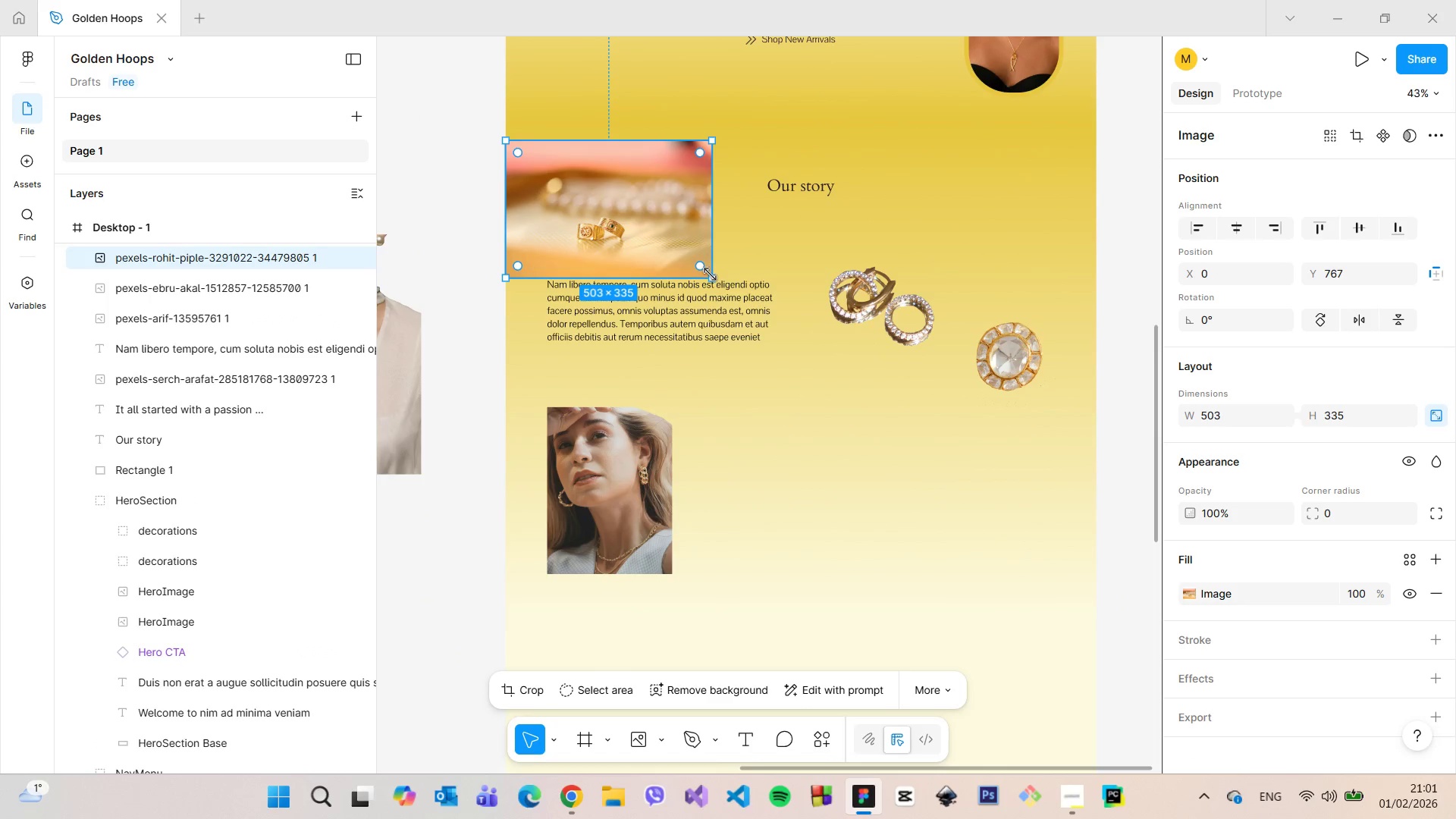 
left_click_drag(start_coordinate=[710, 275], to_coordinate=[1095, 475])
 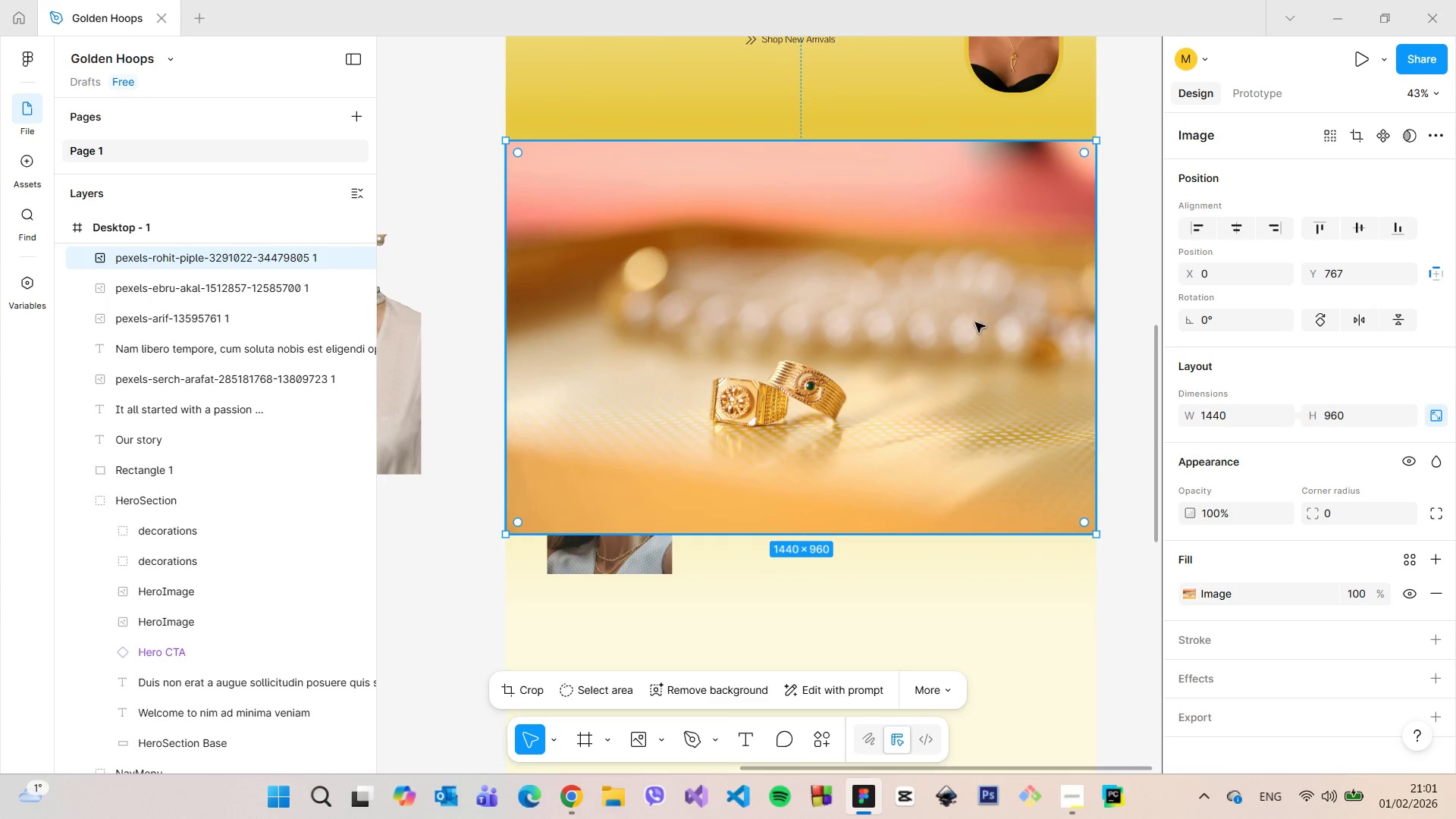 
left_click_drag(start_coordinate=[974, 319], to_coordinate=[972, 493])
 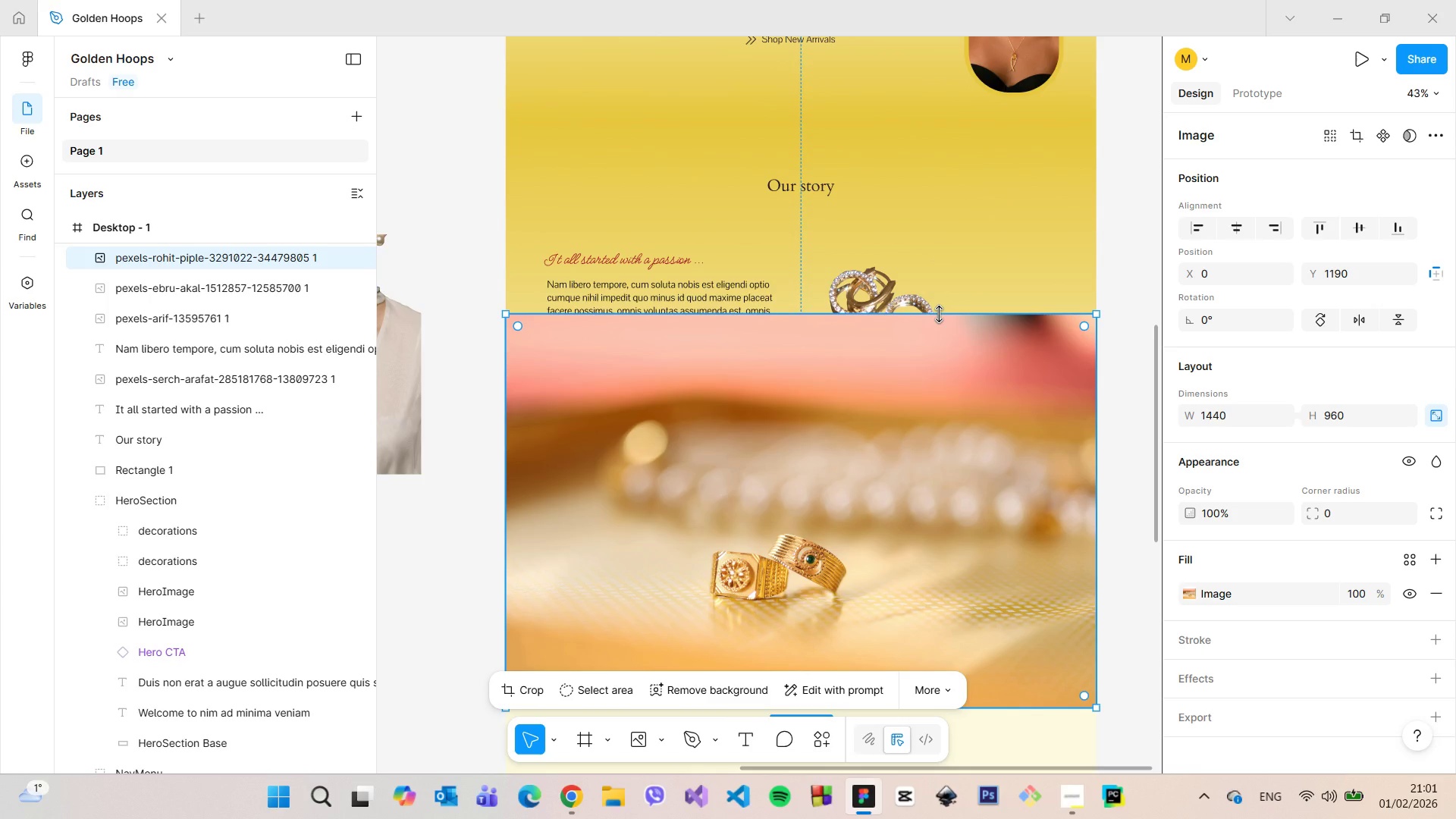 
hold_key(key=ControlLeft, duration=1.51)
left_click_drag(start_coordinate=[940, 314], to_coordinate=[940, 482])
 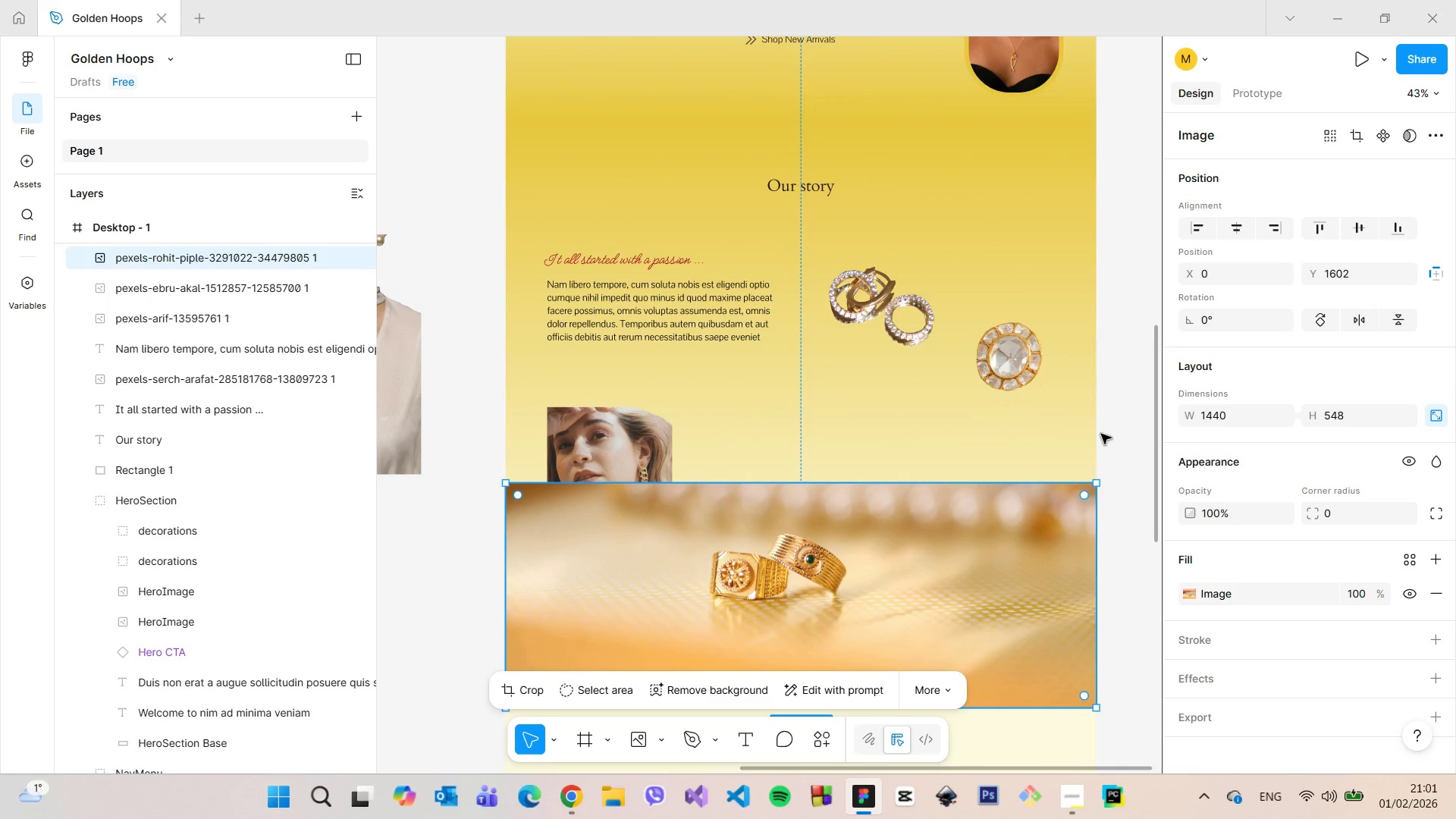 
hold_key(key=ControlLeft, duration=0.48)
 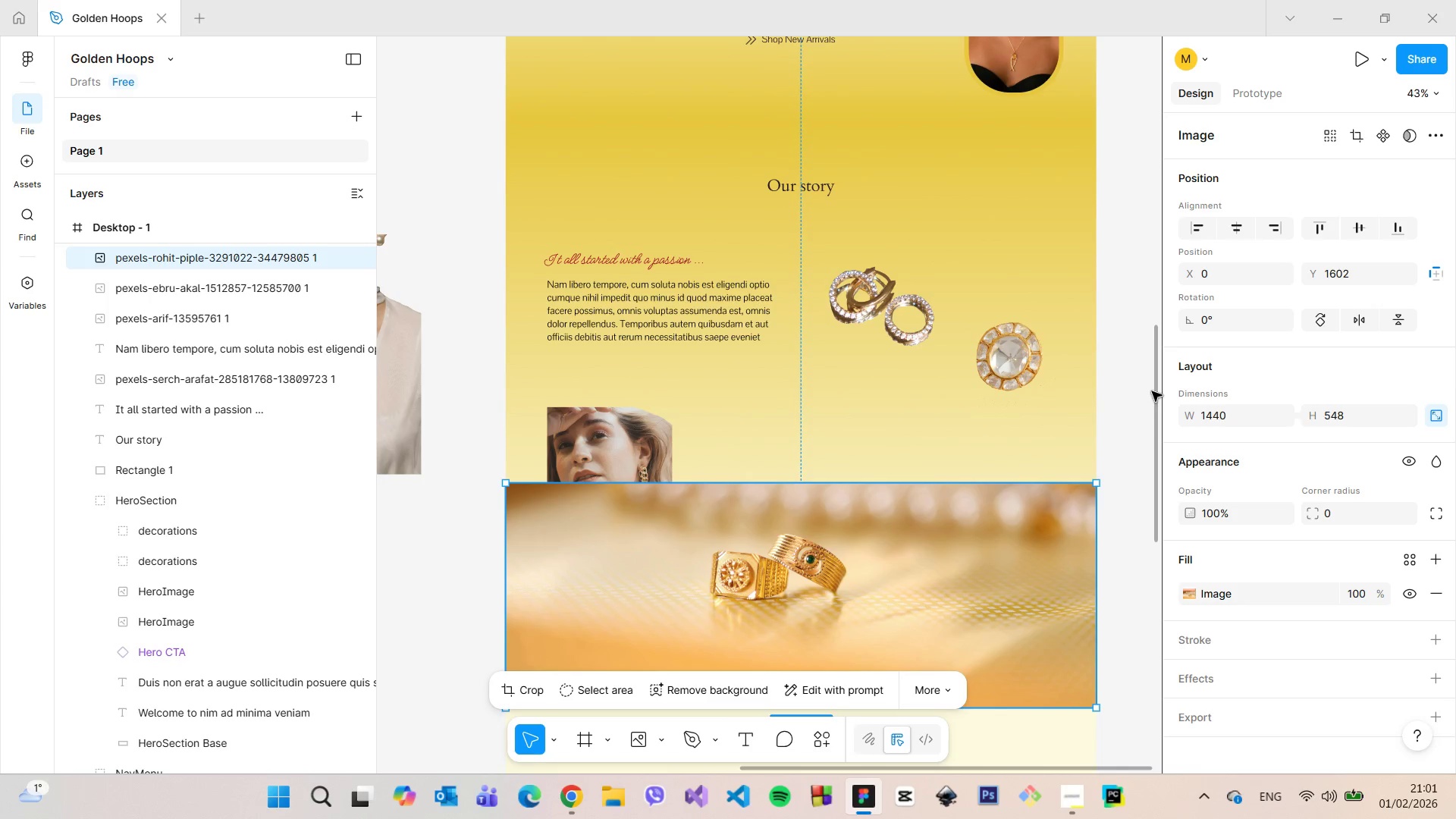 
left_click_drag(start_coordinate=[1156, 391], to_coordinate=[1155, 438])
 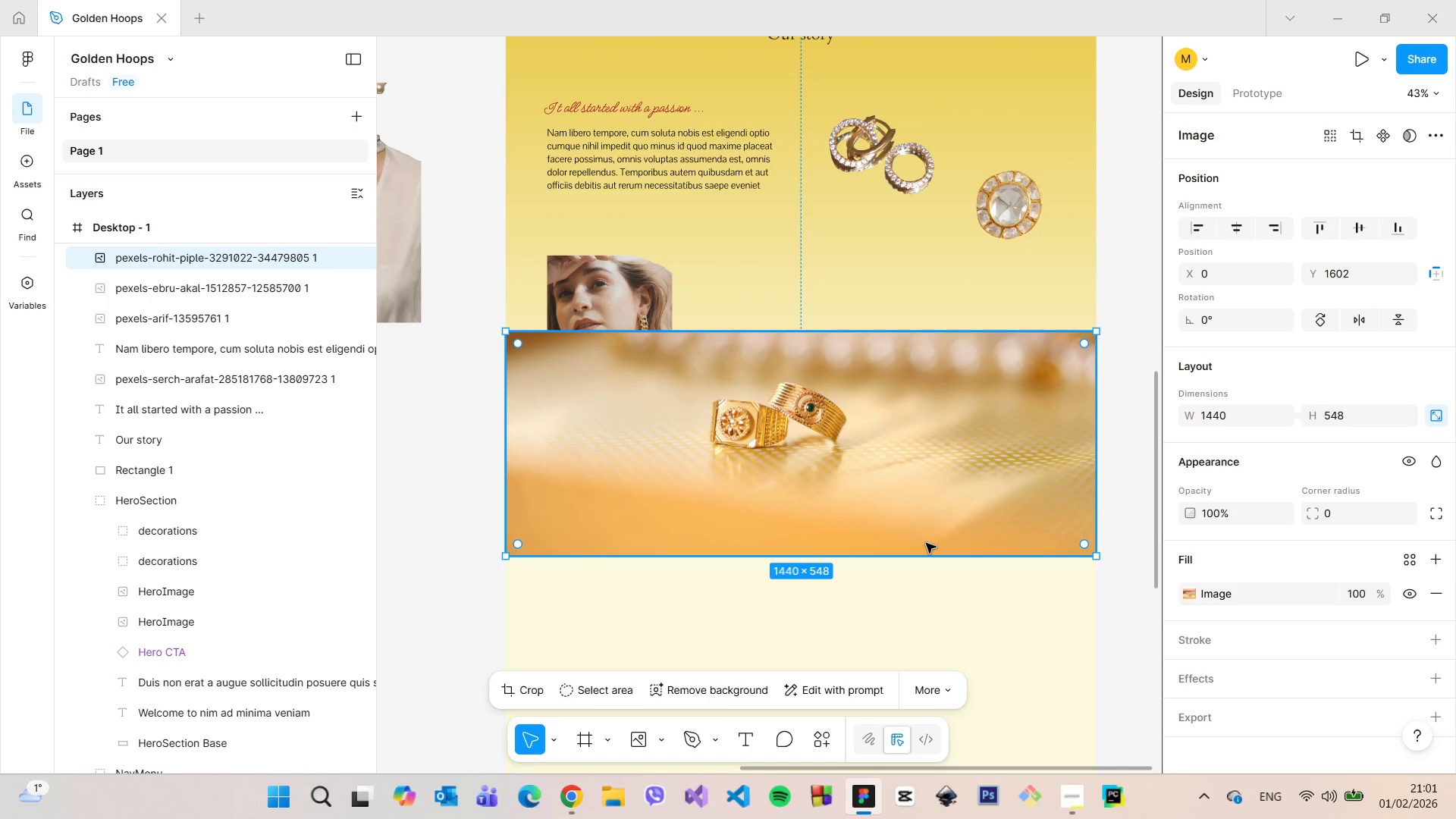 
hold_key(key=ControlLeft, duration=1.52)
left_click_drag(start_coordinate=[925, 553], to_coordinate=[934, 486])
 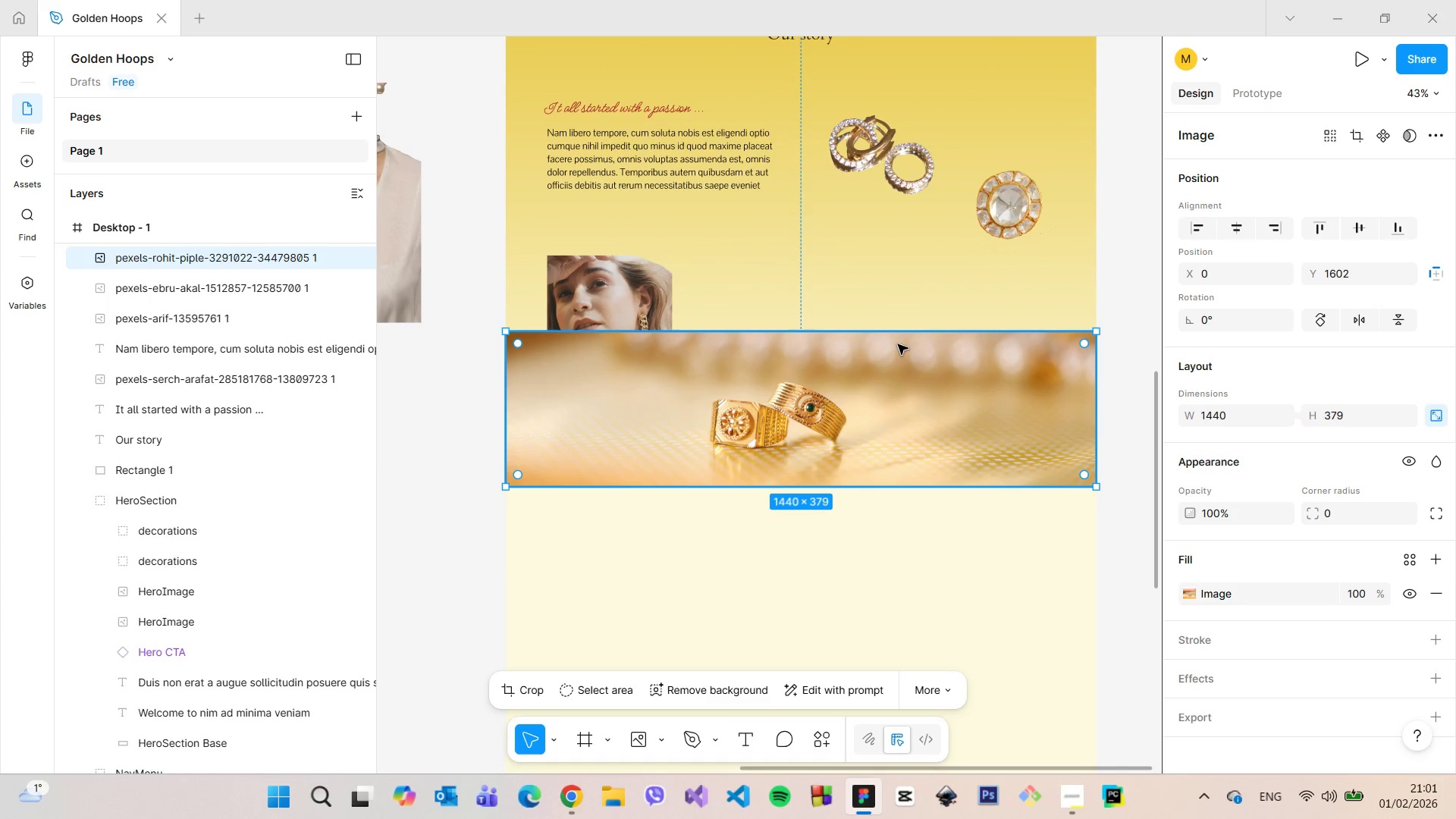 
hold_key(key=ControlLeft, duration=0.64)
 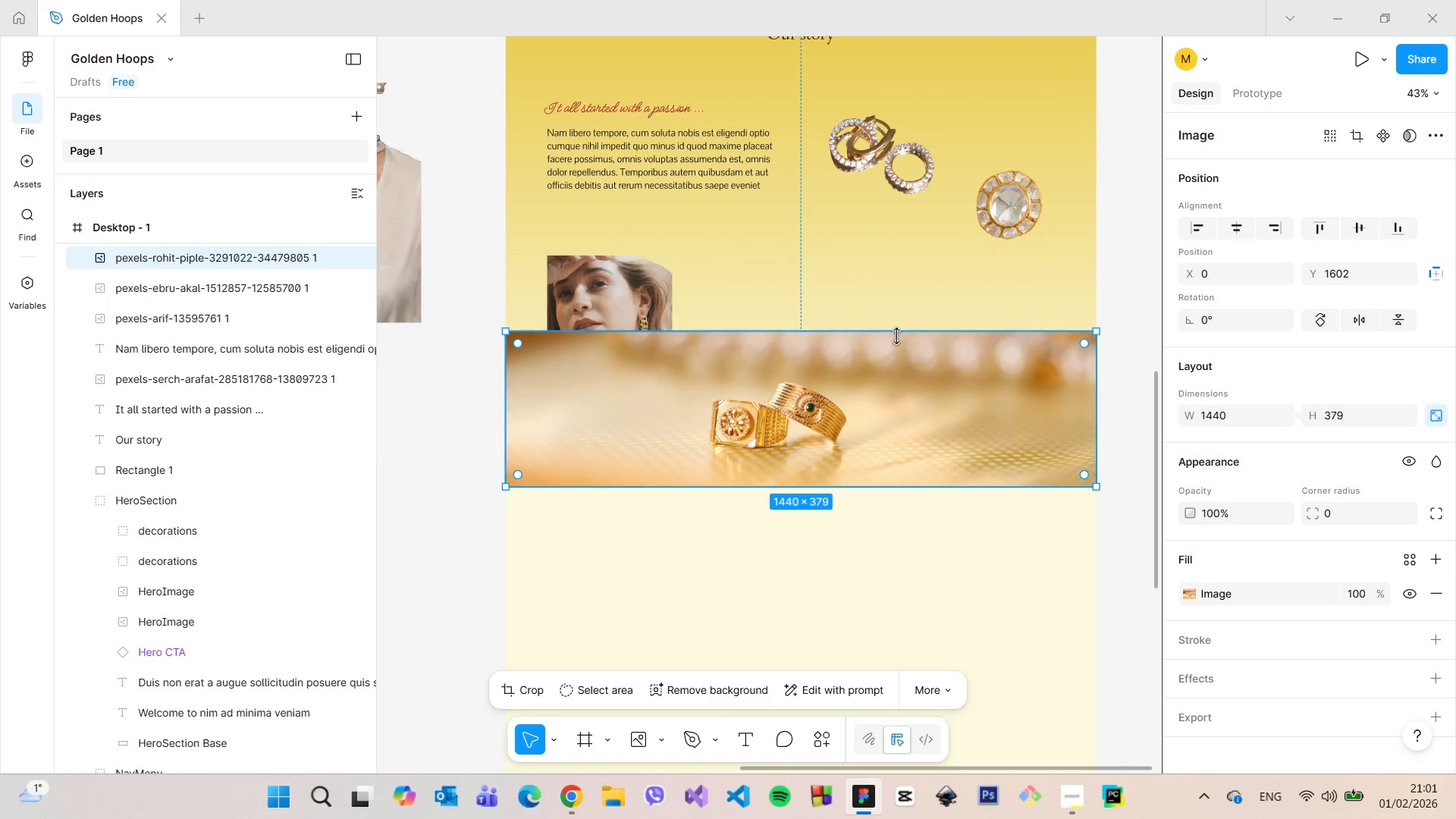 
left_click_drag(start_coordinate=[897, 335], to_coordinate=[897, 366])
 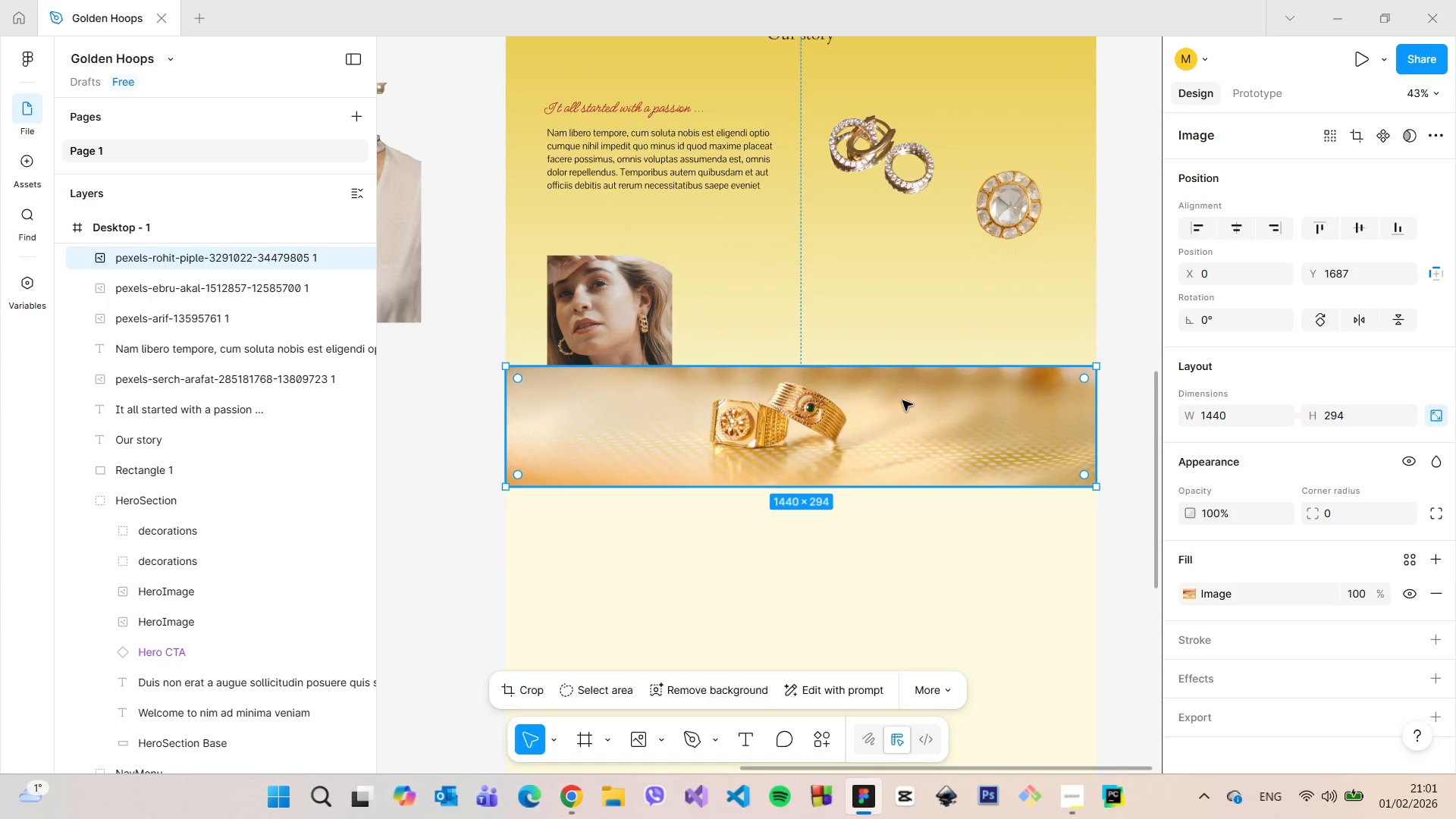 
hold_key(key=ControlLeft, duration=1.17)
 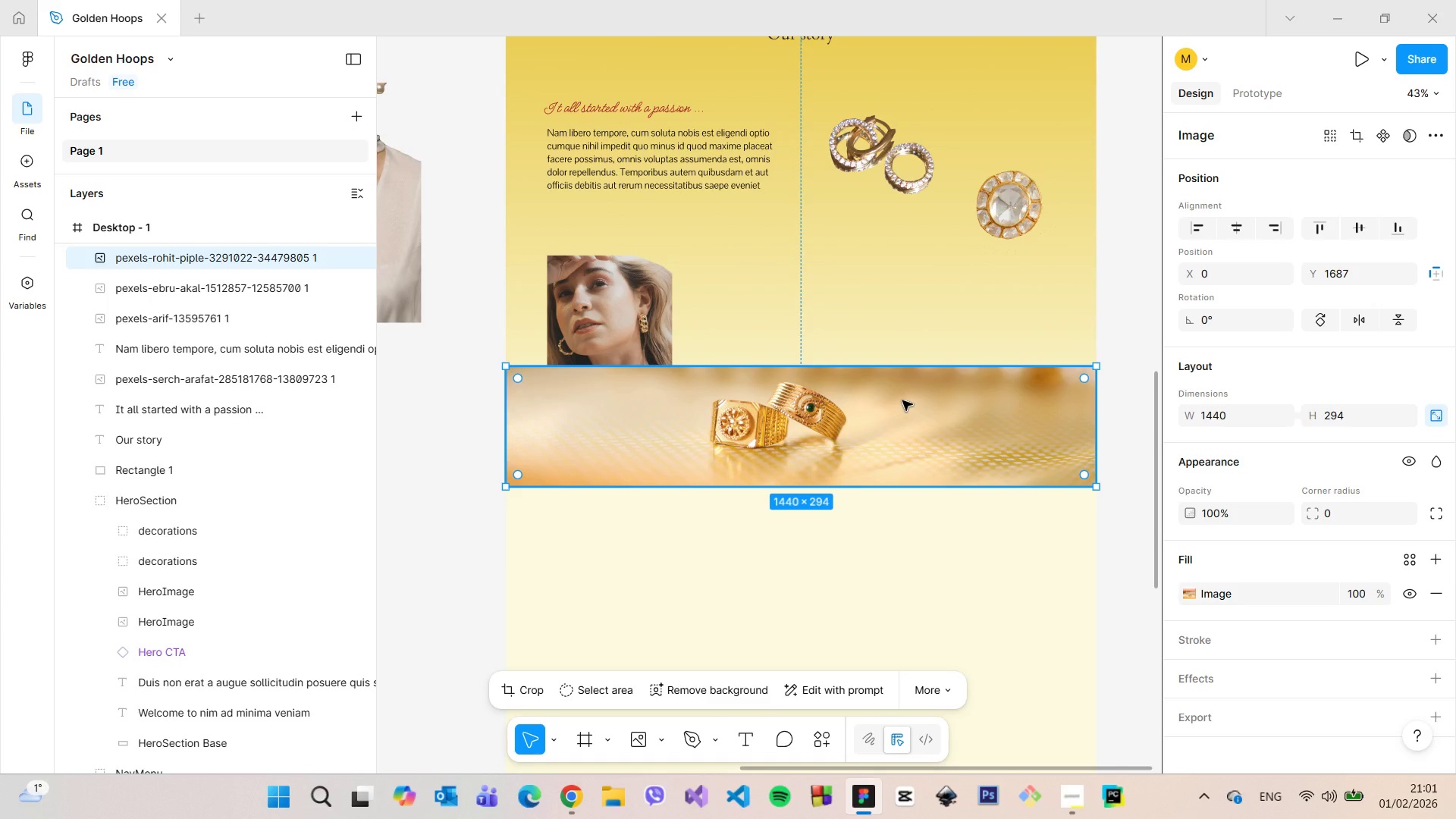 
left_click_drag(start_coordinate=[902, 400], to_coordinate=[901, 259])
 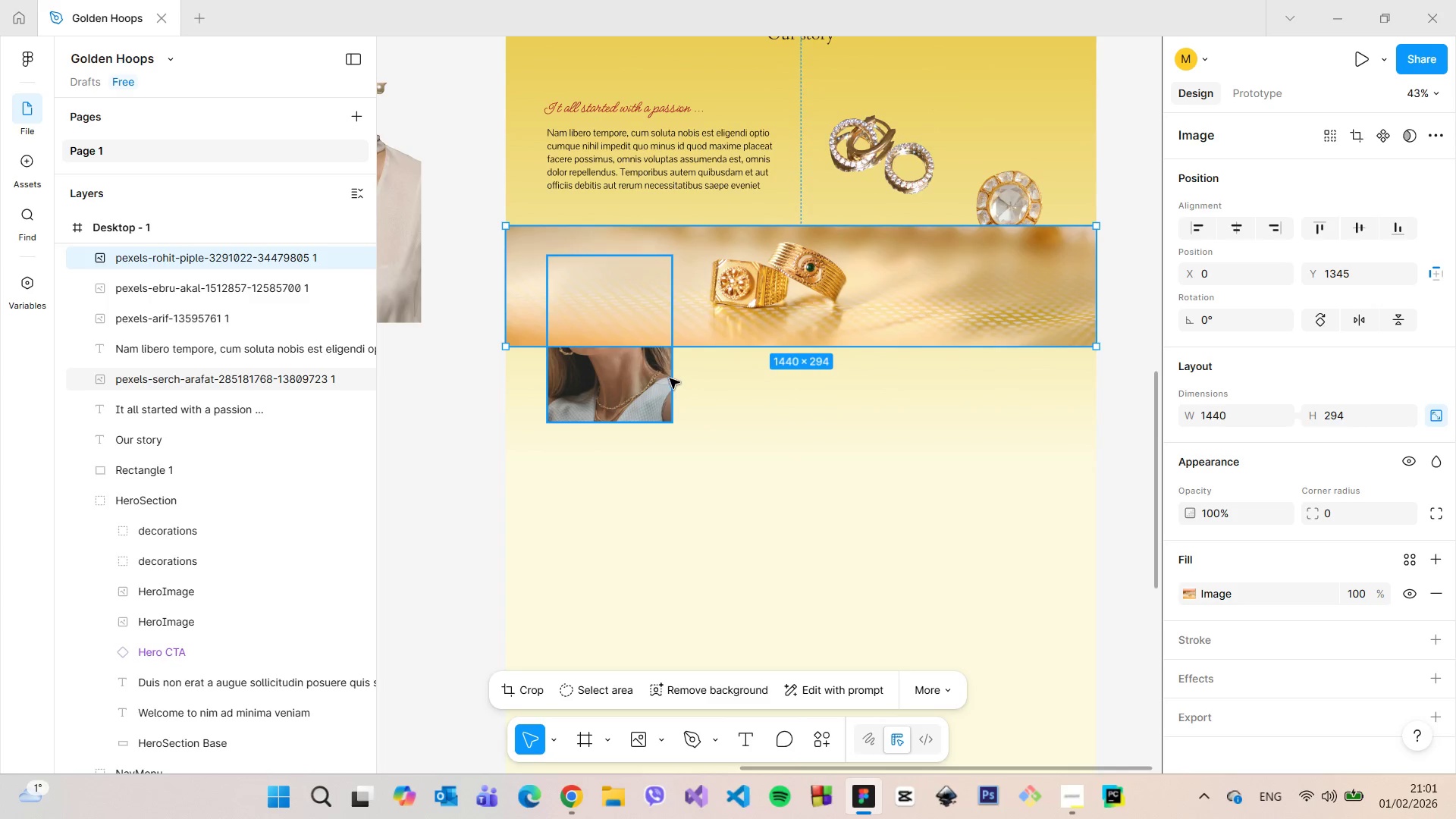 
left_click([651, 386])
 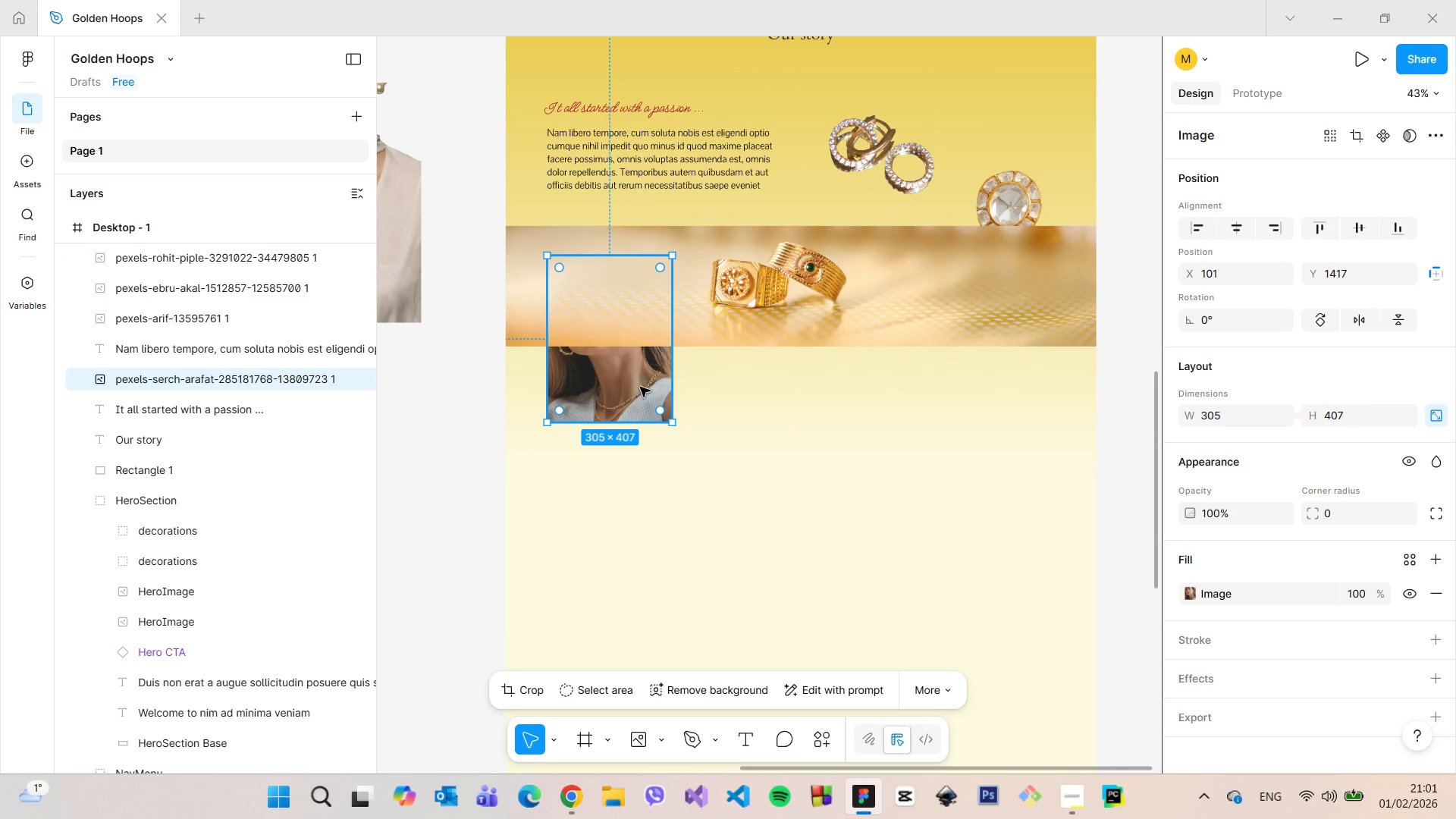 
left_click_drag(start_coordinate=[640, 387], to_coordinate=[633, 498])
 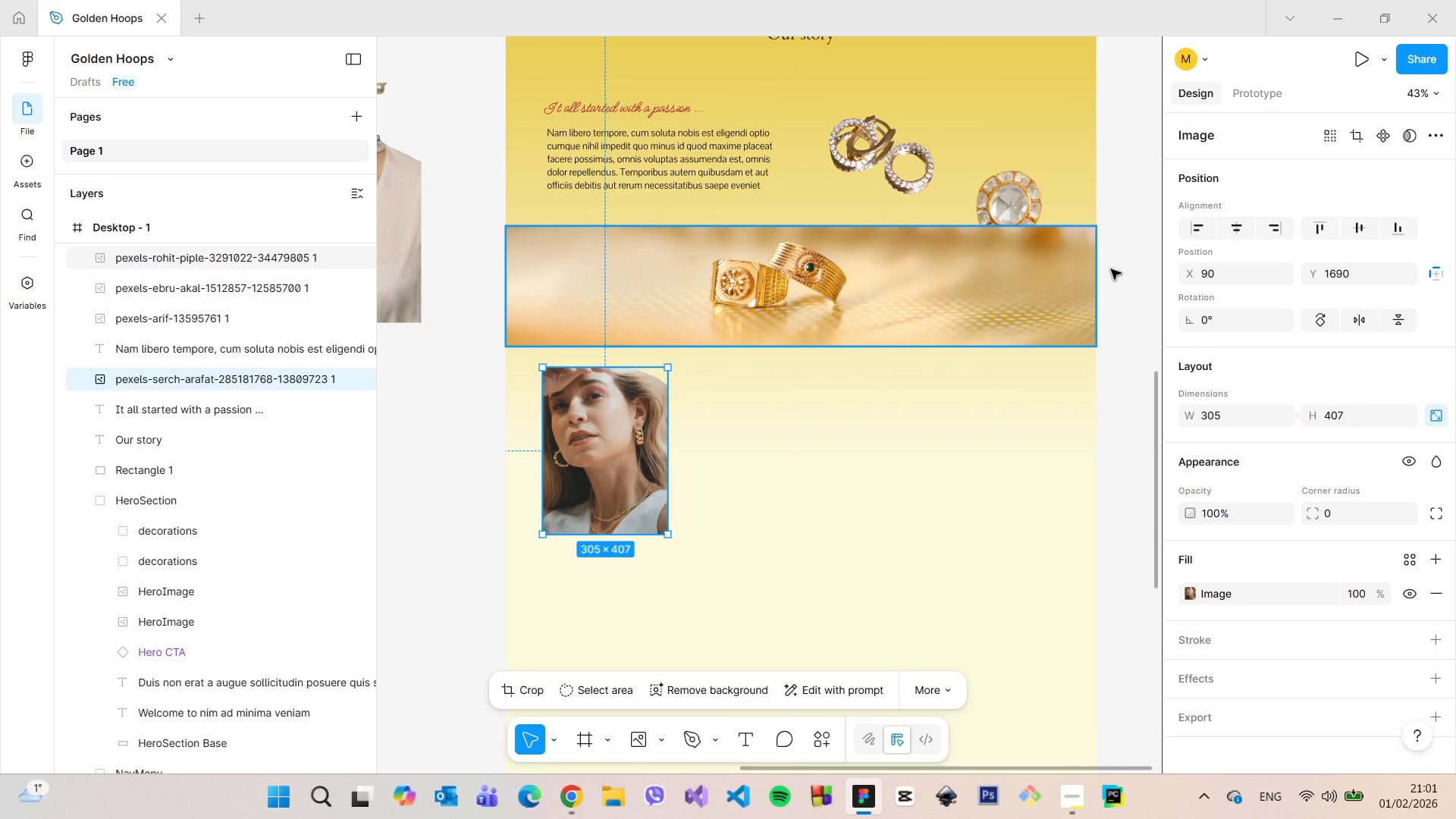 
left_click([1119, 273])
 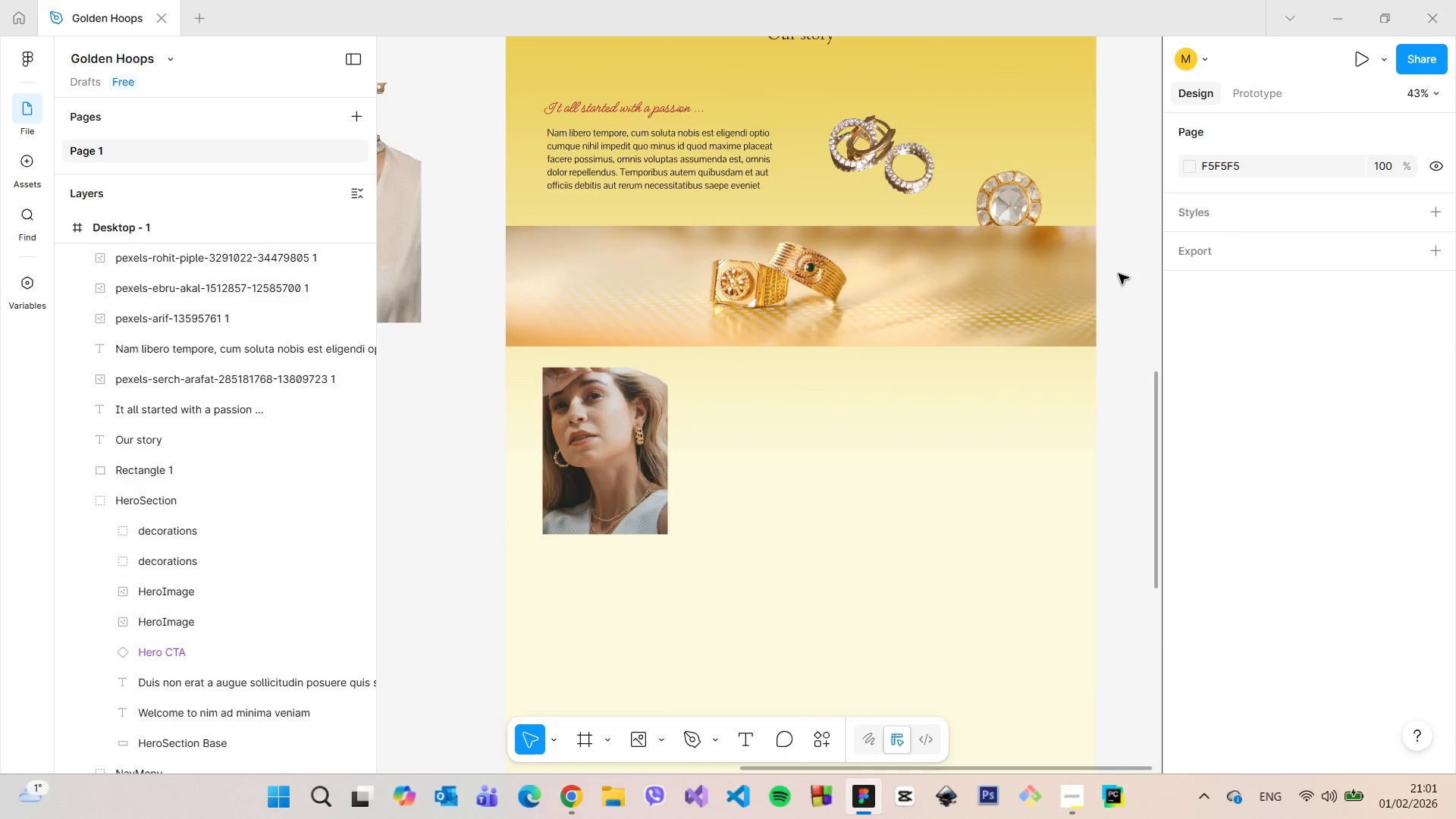 
scroll: coordinate [1119, 275], scroll_direction: down, amount: 1.0
 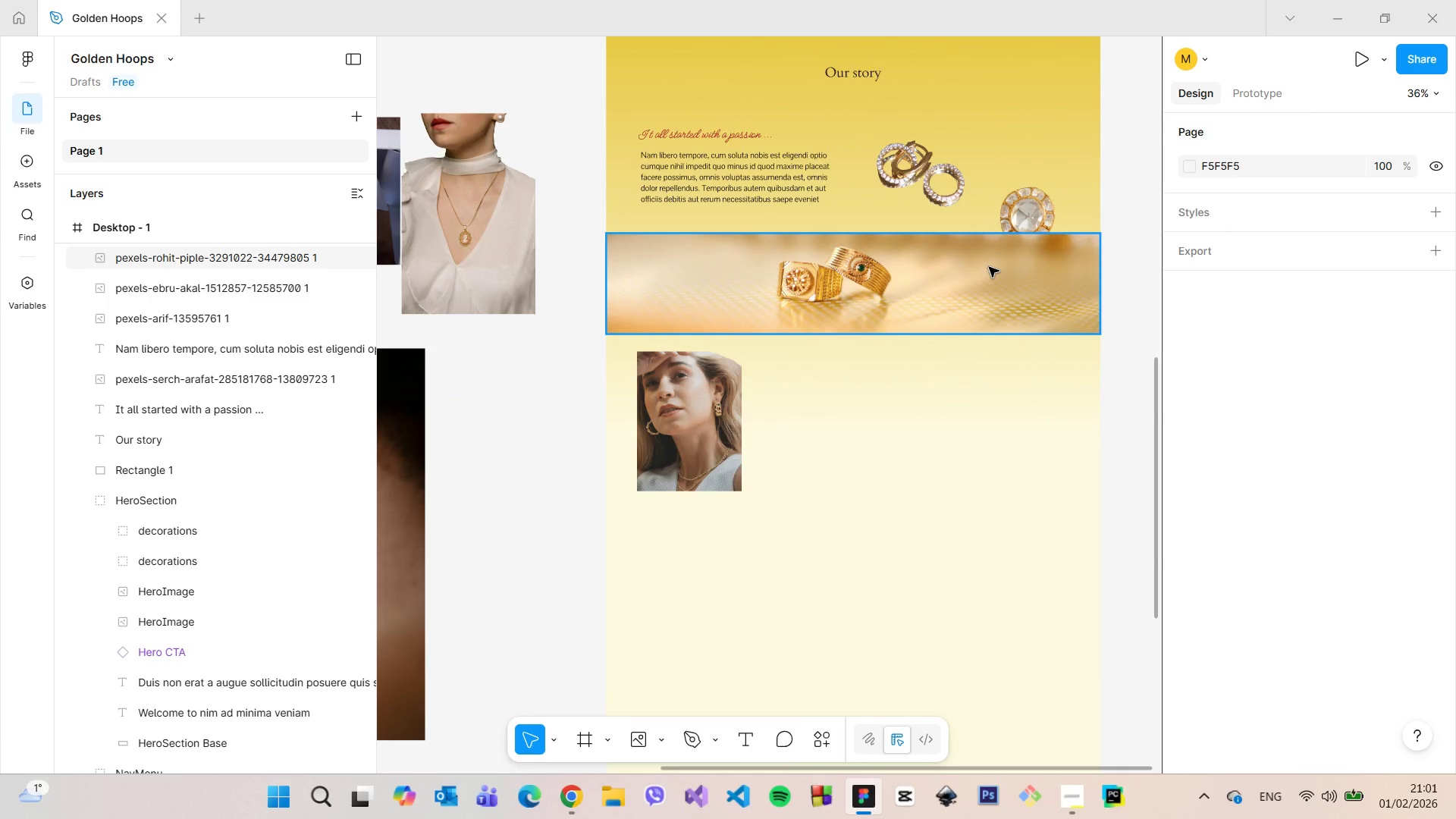 
left_click([989, 267])
 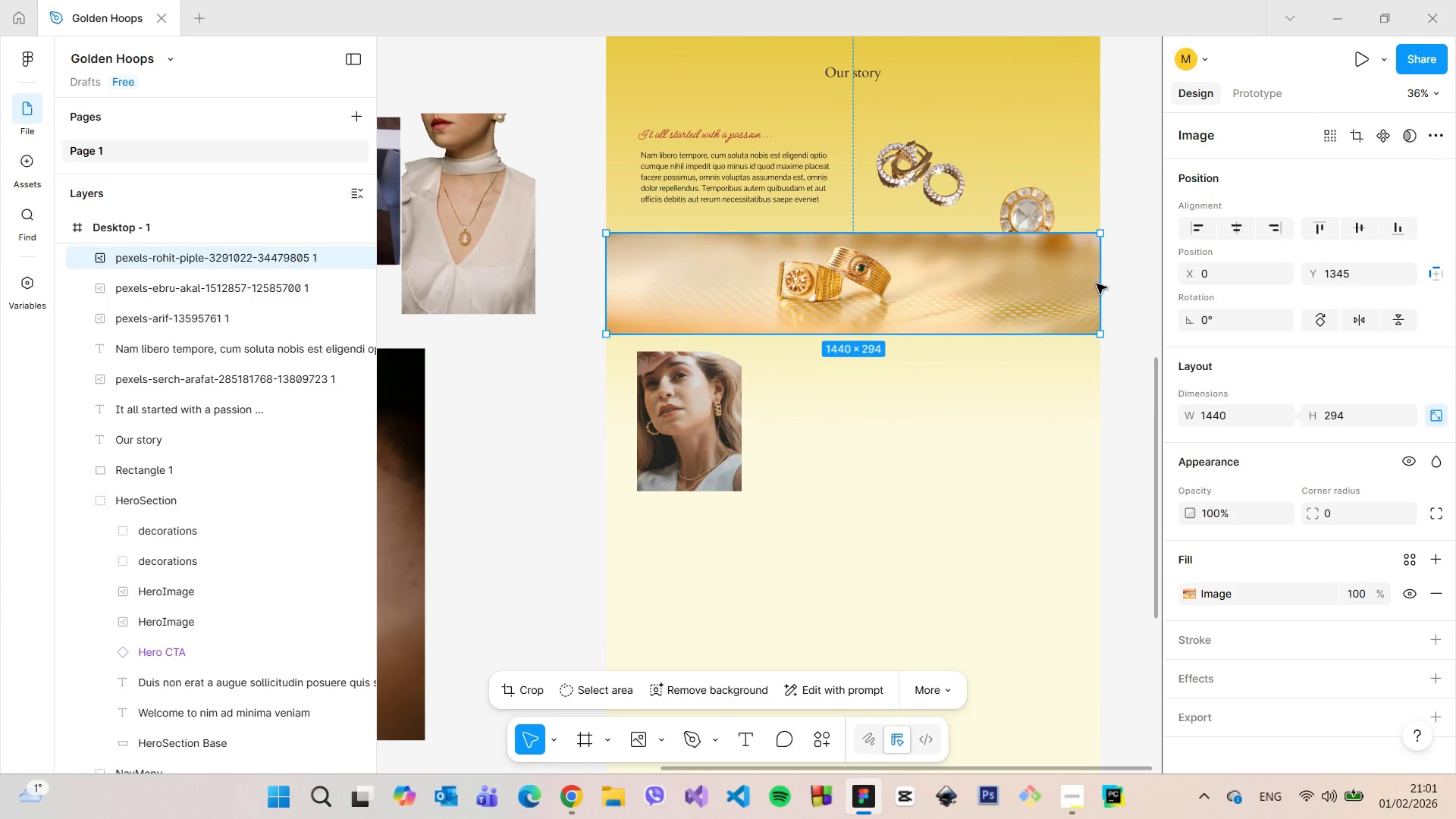 
hold_key(key=ControlLeft, duration=1.14)
left_click_drag(start_coordinate=[1097, 284], to_coordinate=[917, 281])
 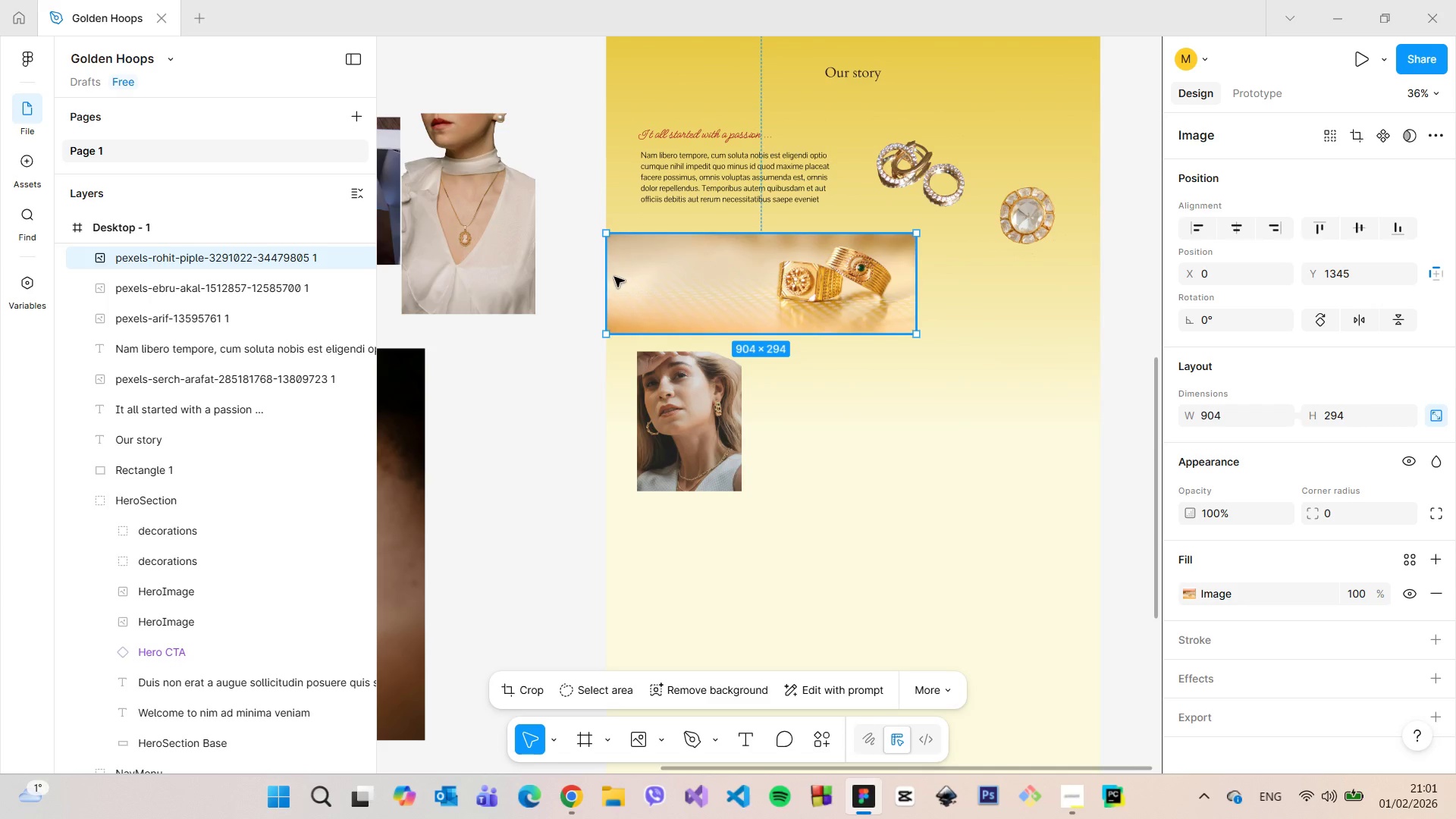 
left_click_drag(start_coordinate=[610, 278], to_coordinate=[759, 289])
 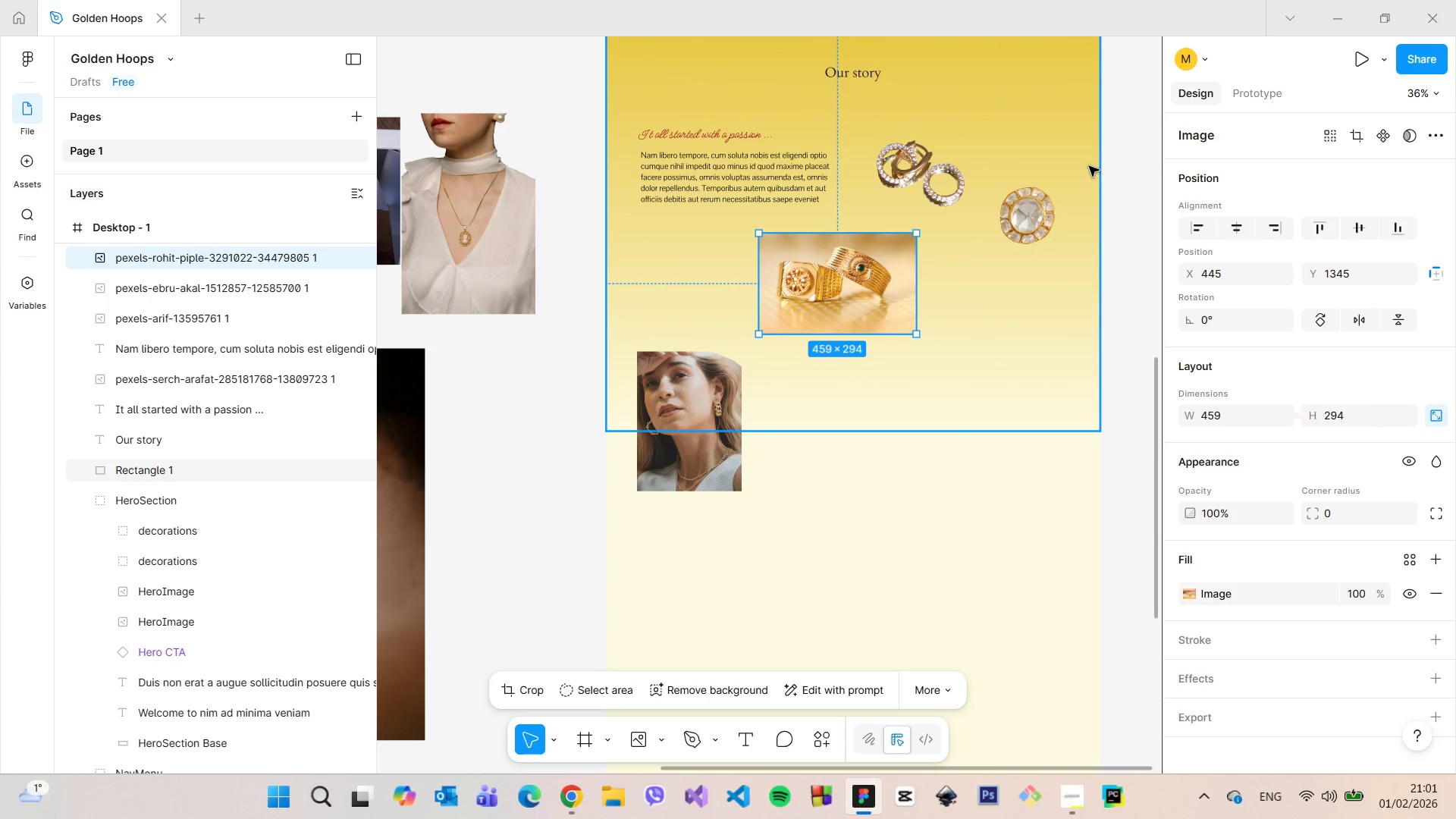 
hold_key(key=ControlLeft, duration=1.51)
 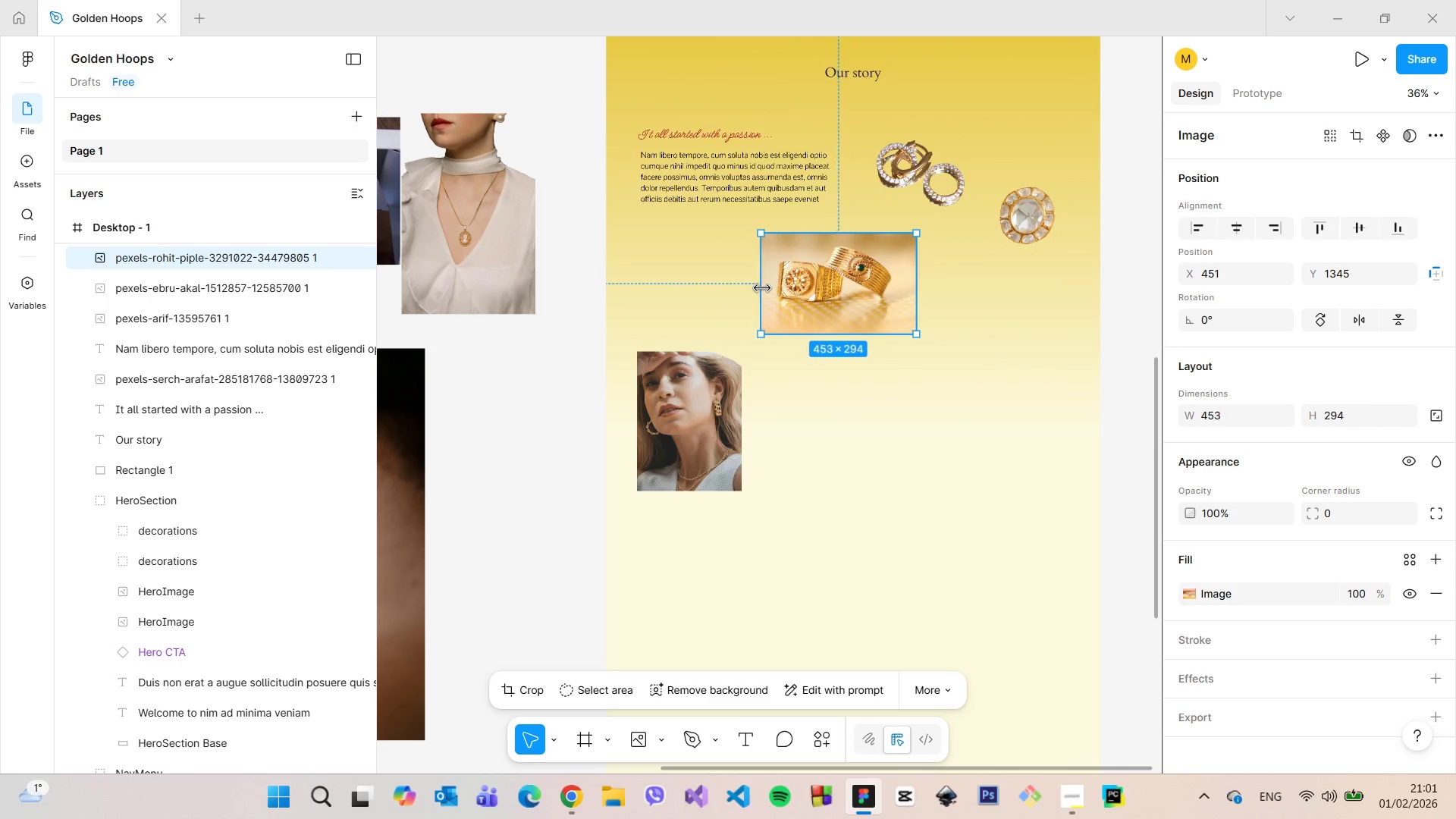 
hold_key(key=ControlLeft, duration=1.5)
 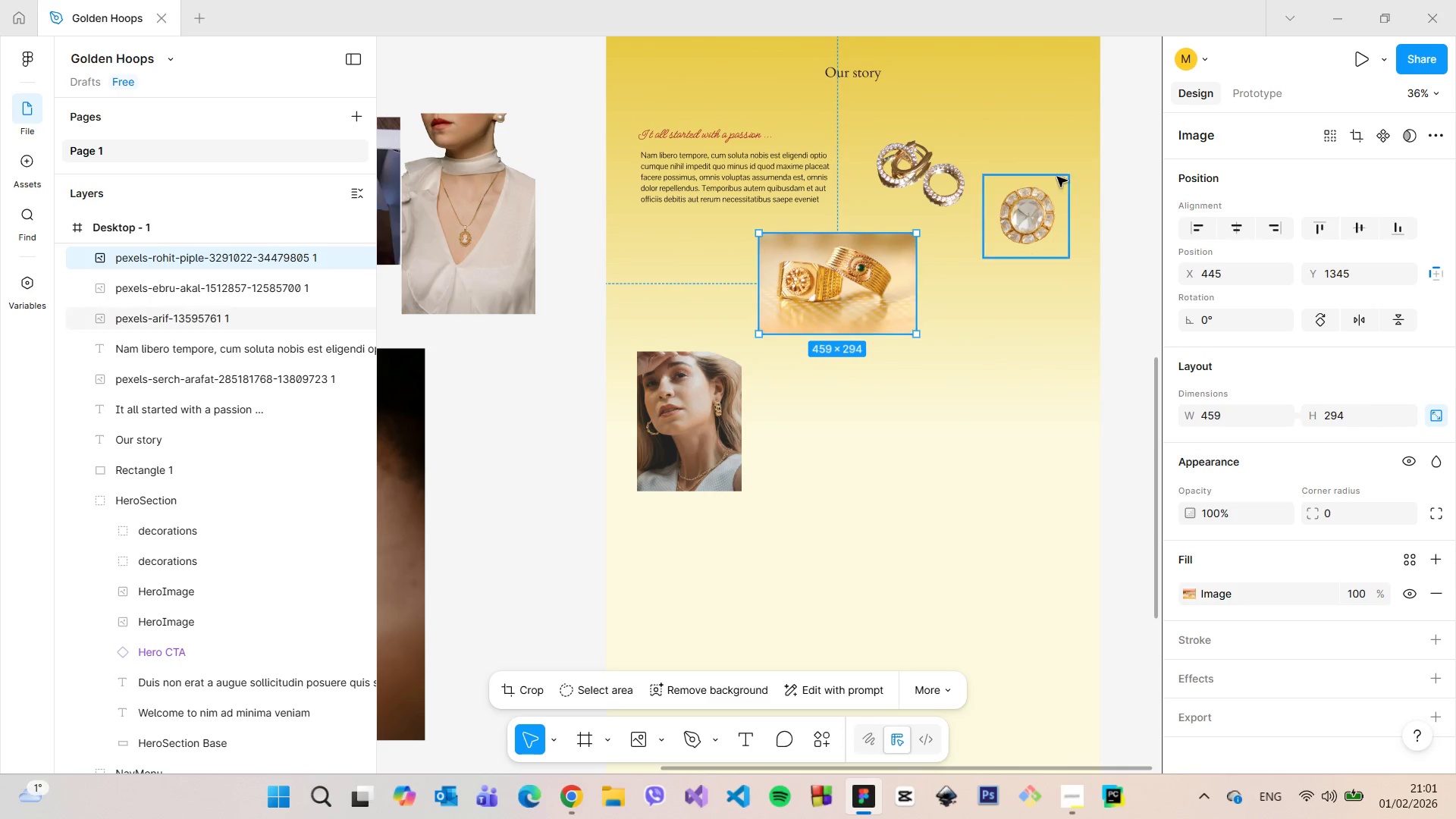 
key(Control+ControlLeft)
 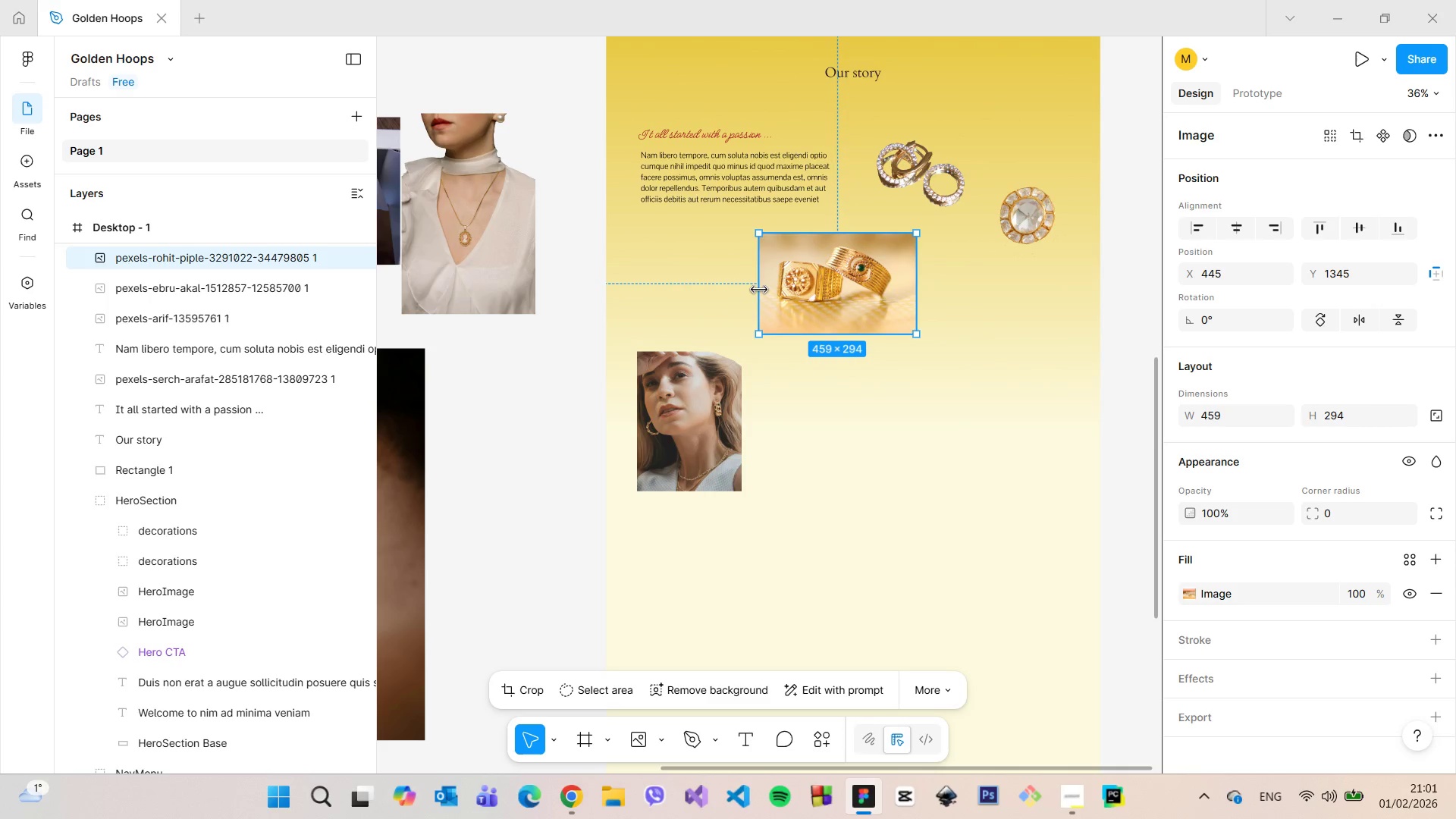 
key(Control+ControlLeft)
 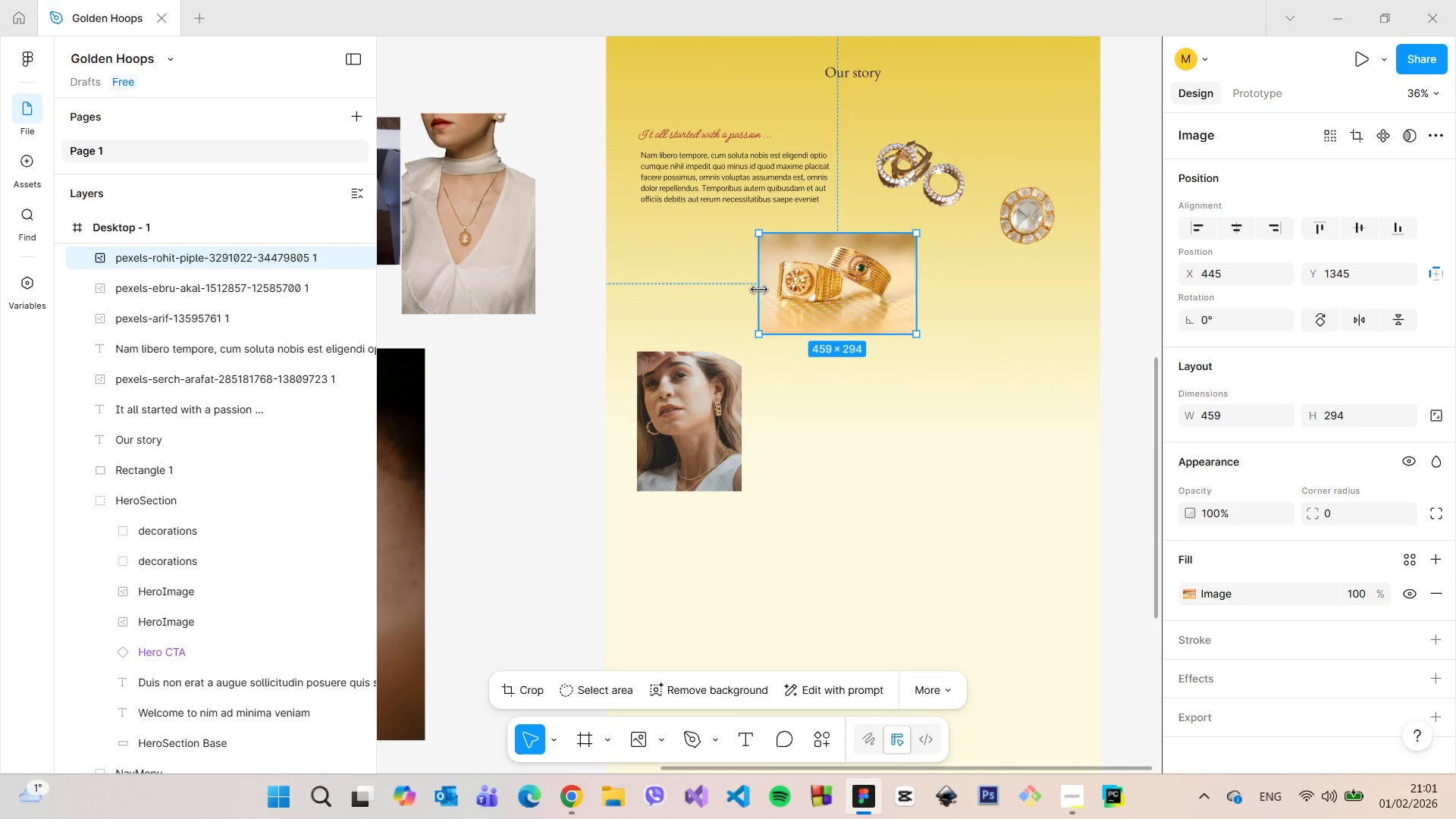 
key(Control+ControlLeft)
 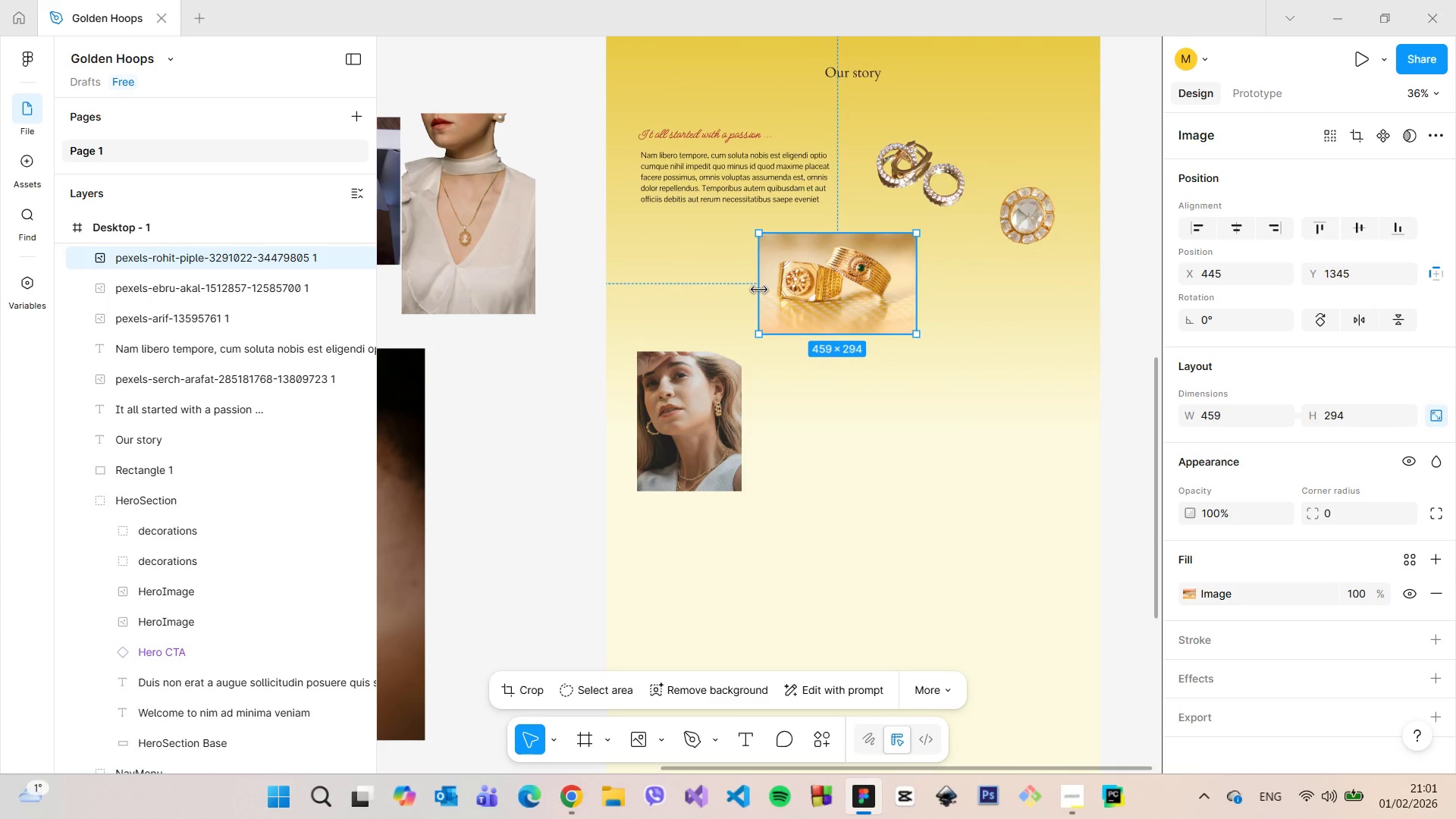 
key(Control+ControlLeft)
 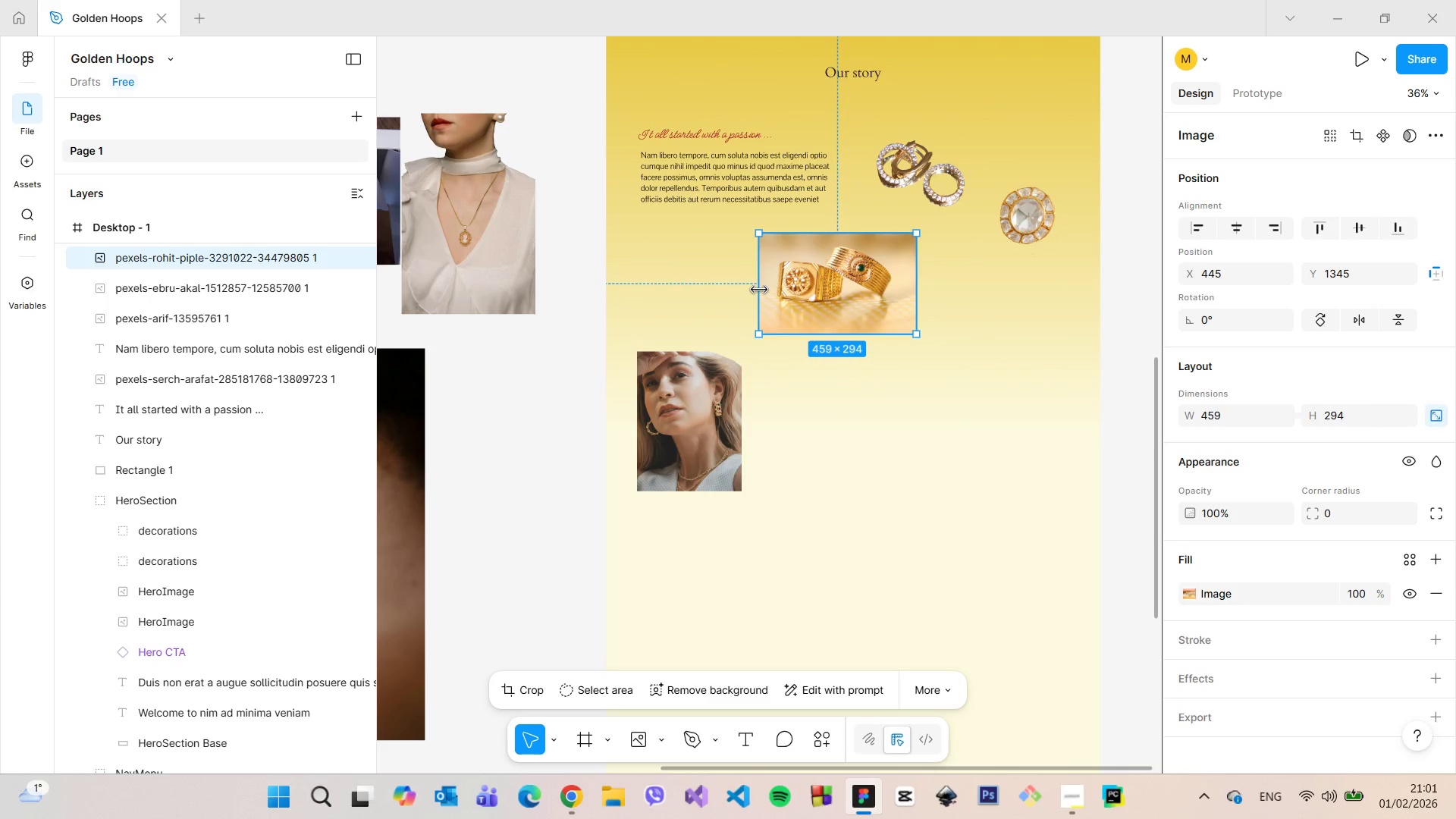 
key(Control+ControlLeft)
 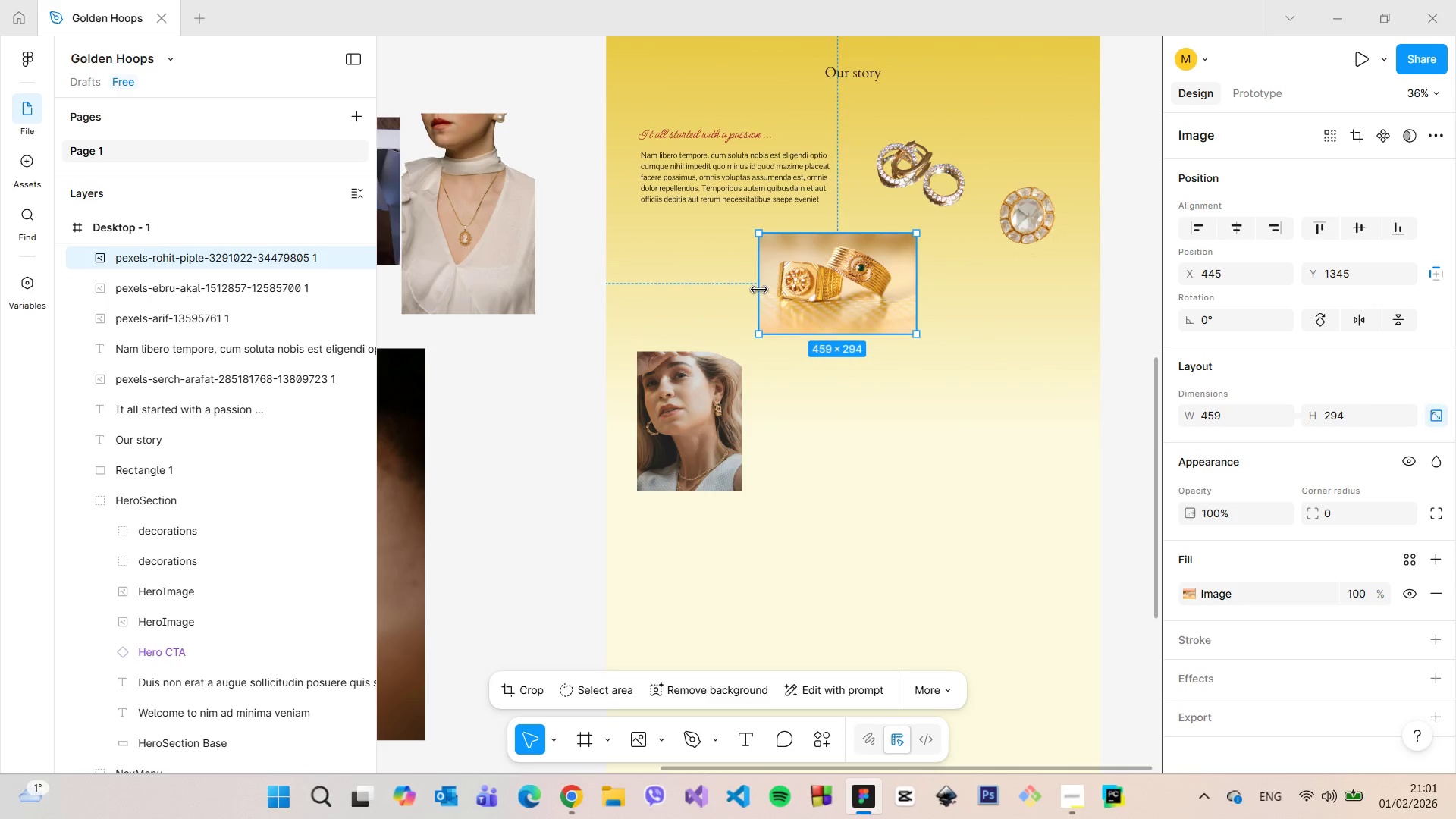 
key(Control+ControlLeft)
 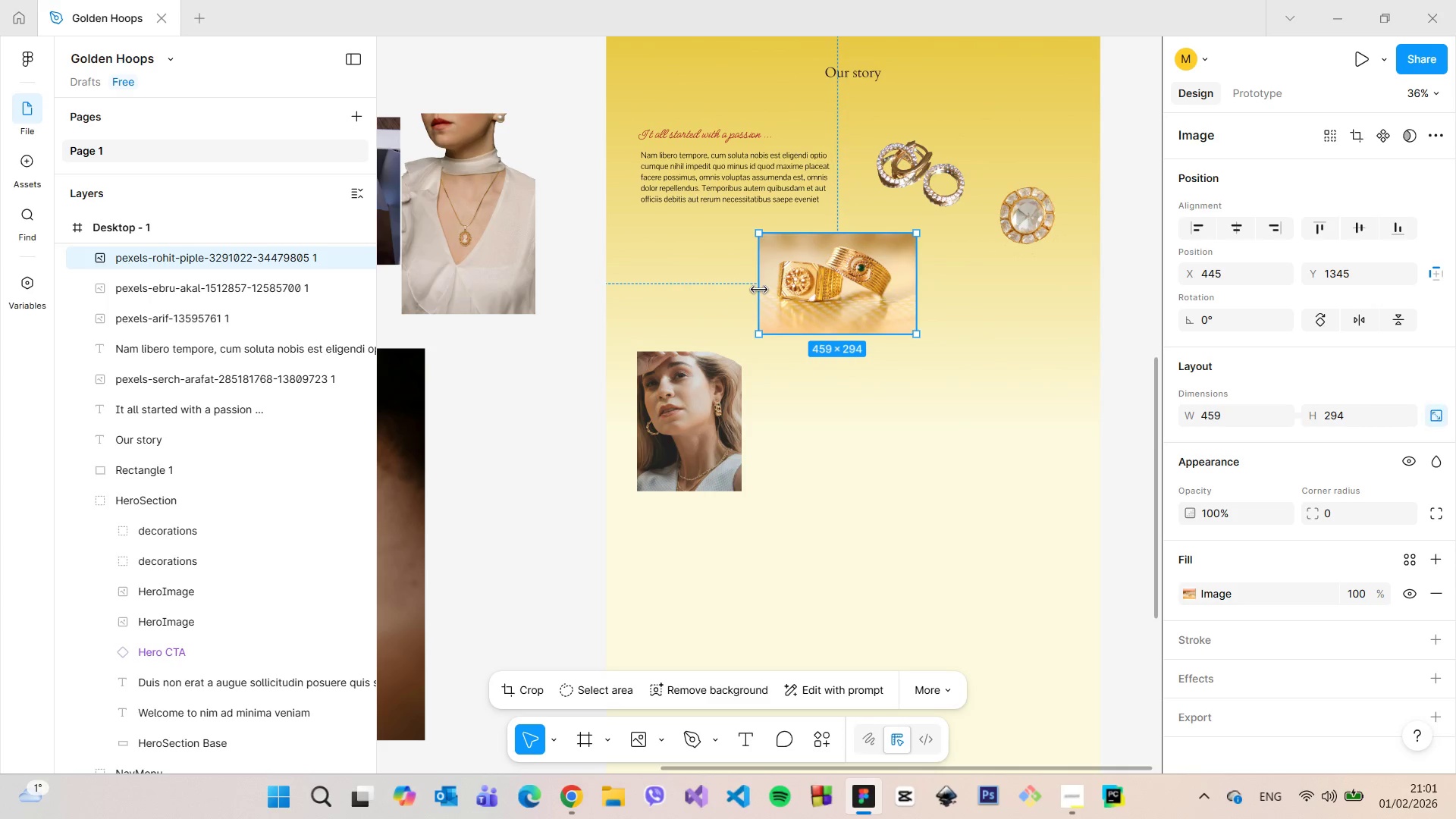 
key(Control+ControlLeft)
 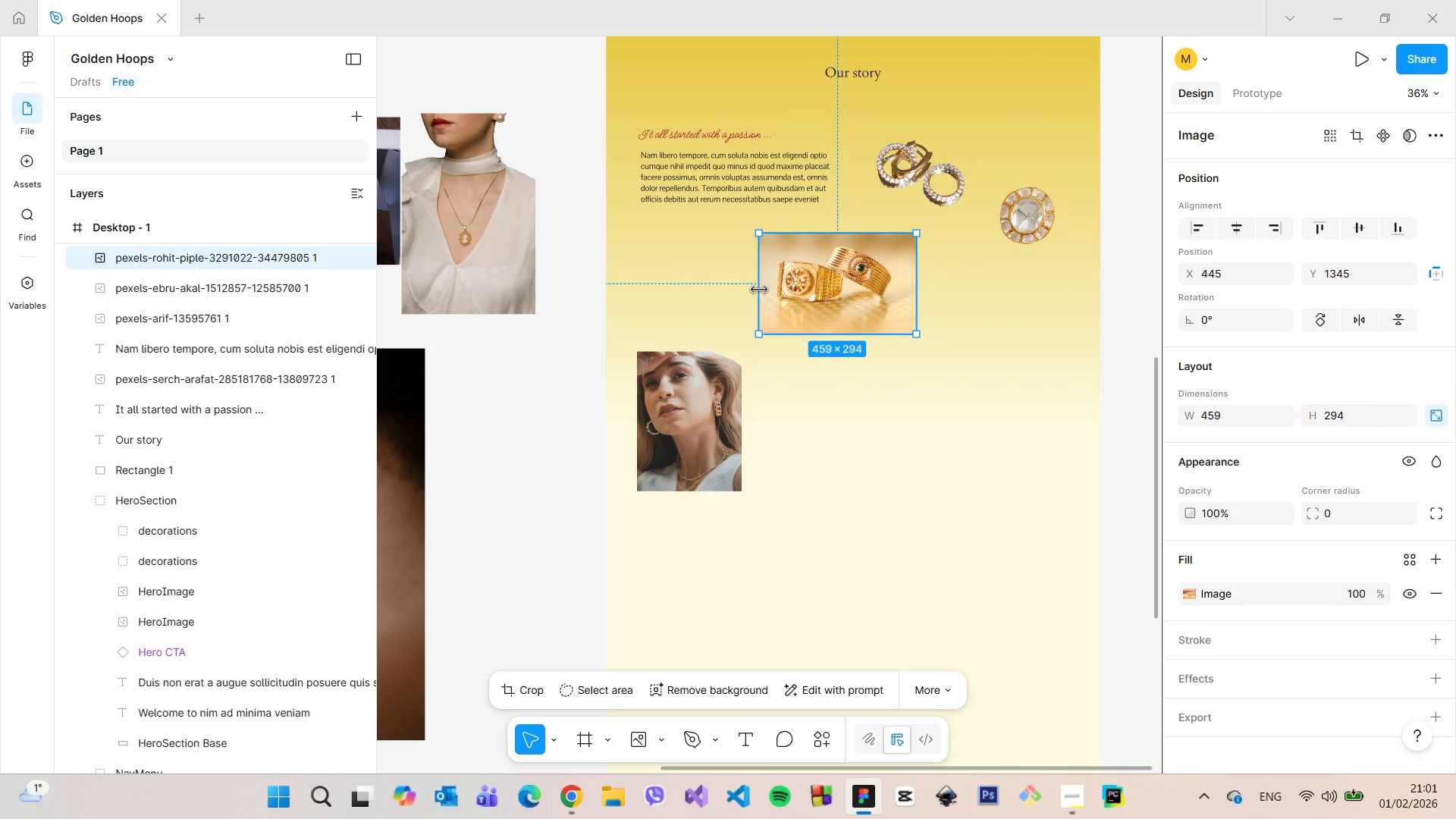 
key(Control+ControlLeft)
 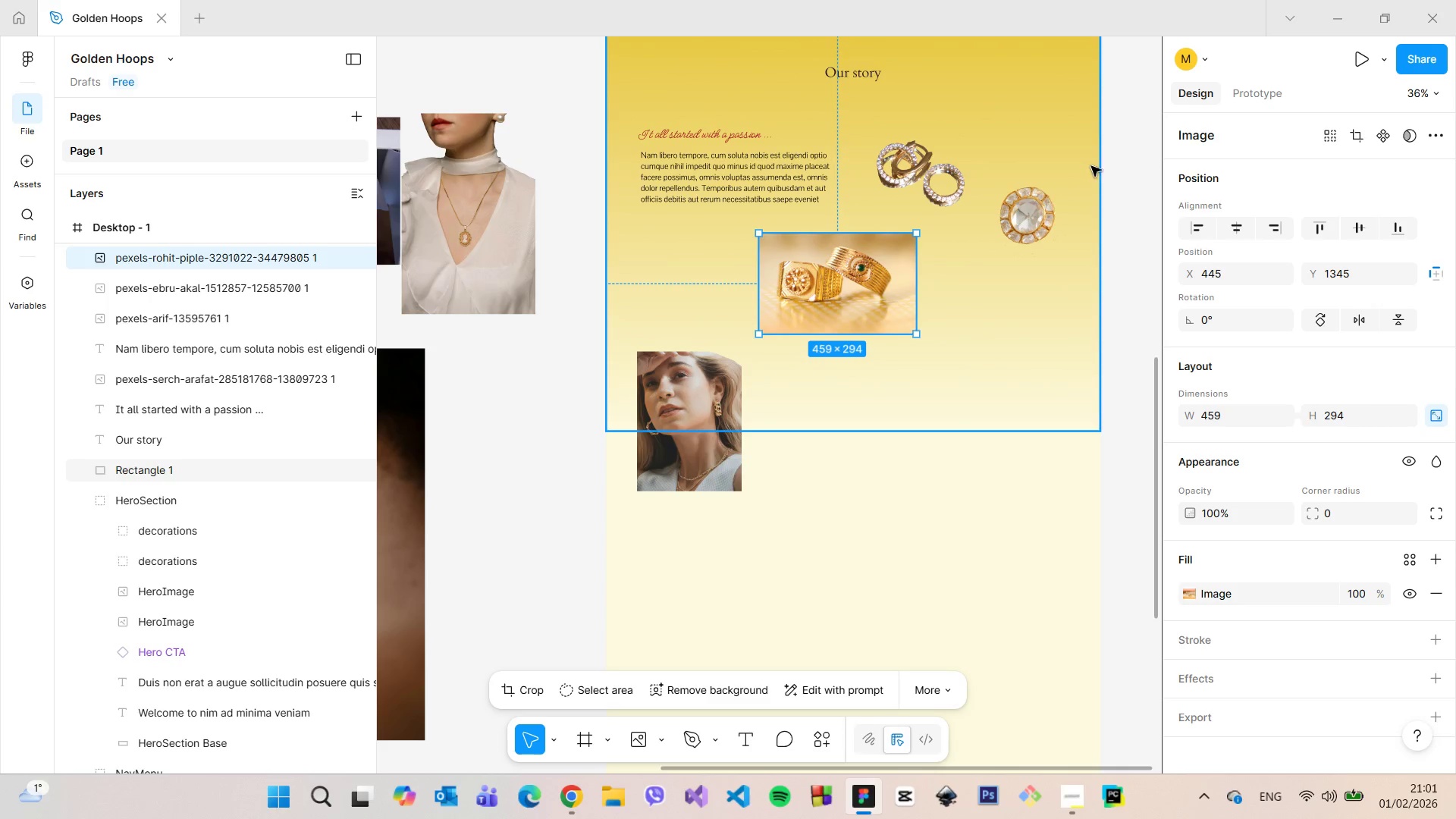 
left_click([1094, 166])
 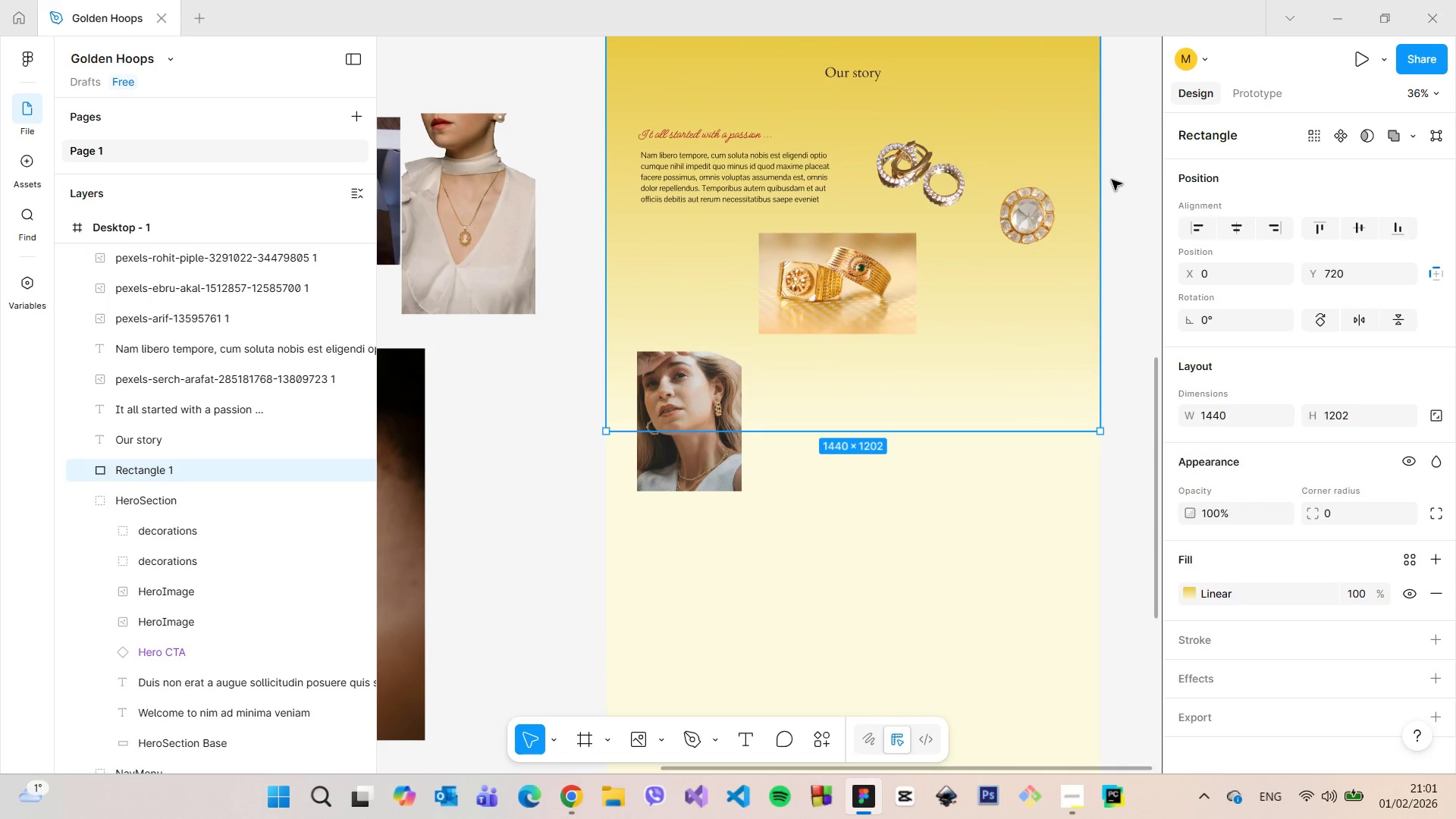 
left_click([1112, 180])
 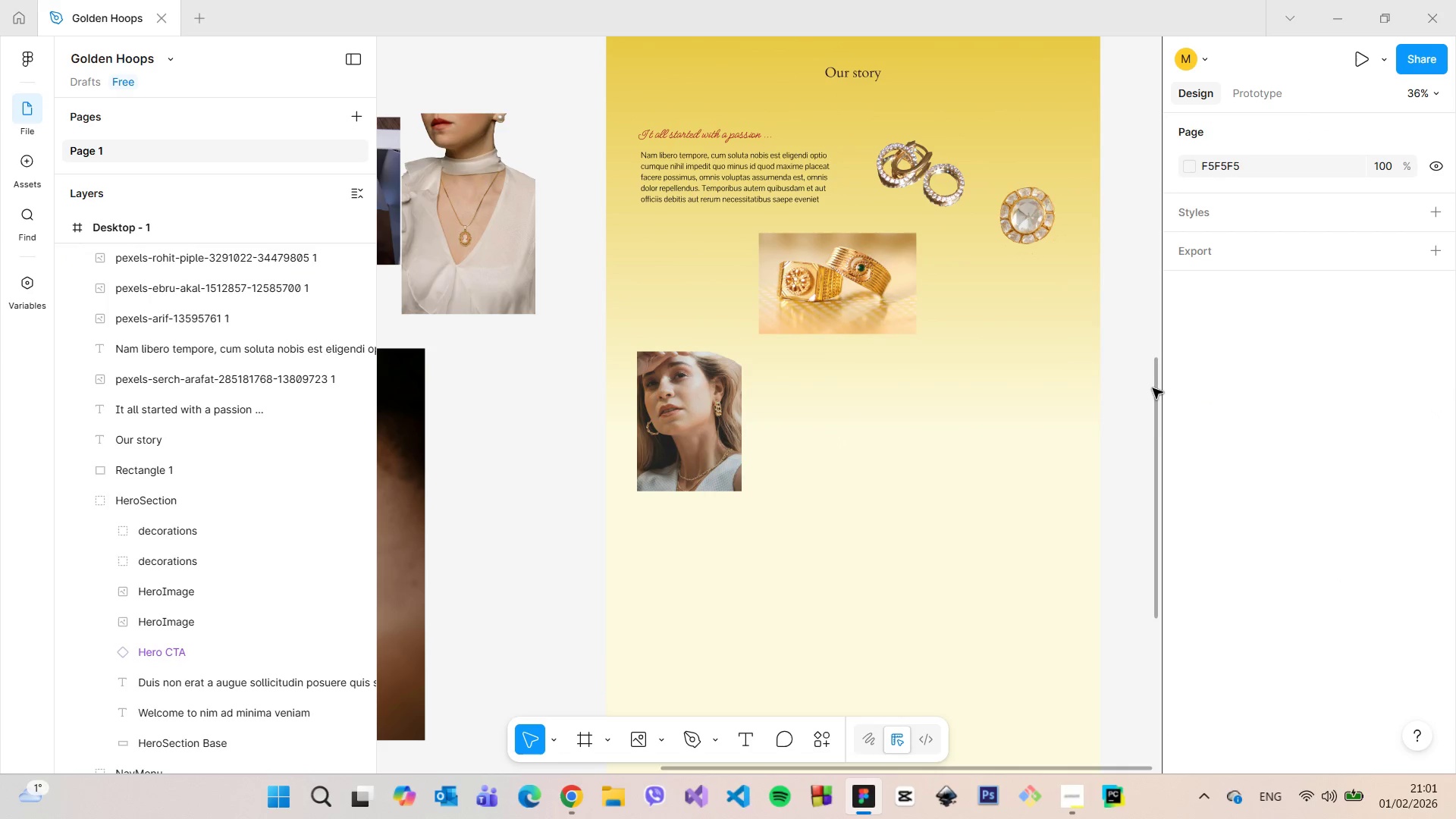 
left_click_drag(start_coordinate=[1154, 391], to_coordinate=[1156, 337])
 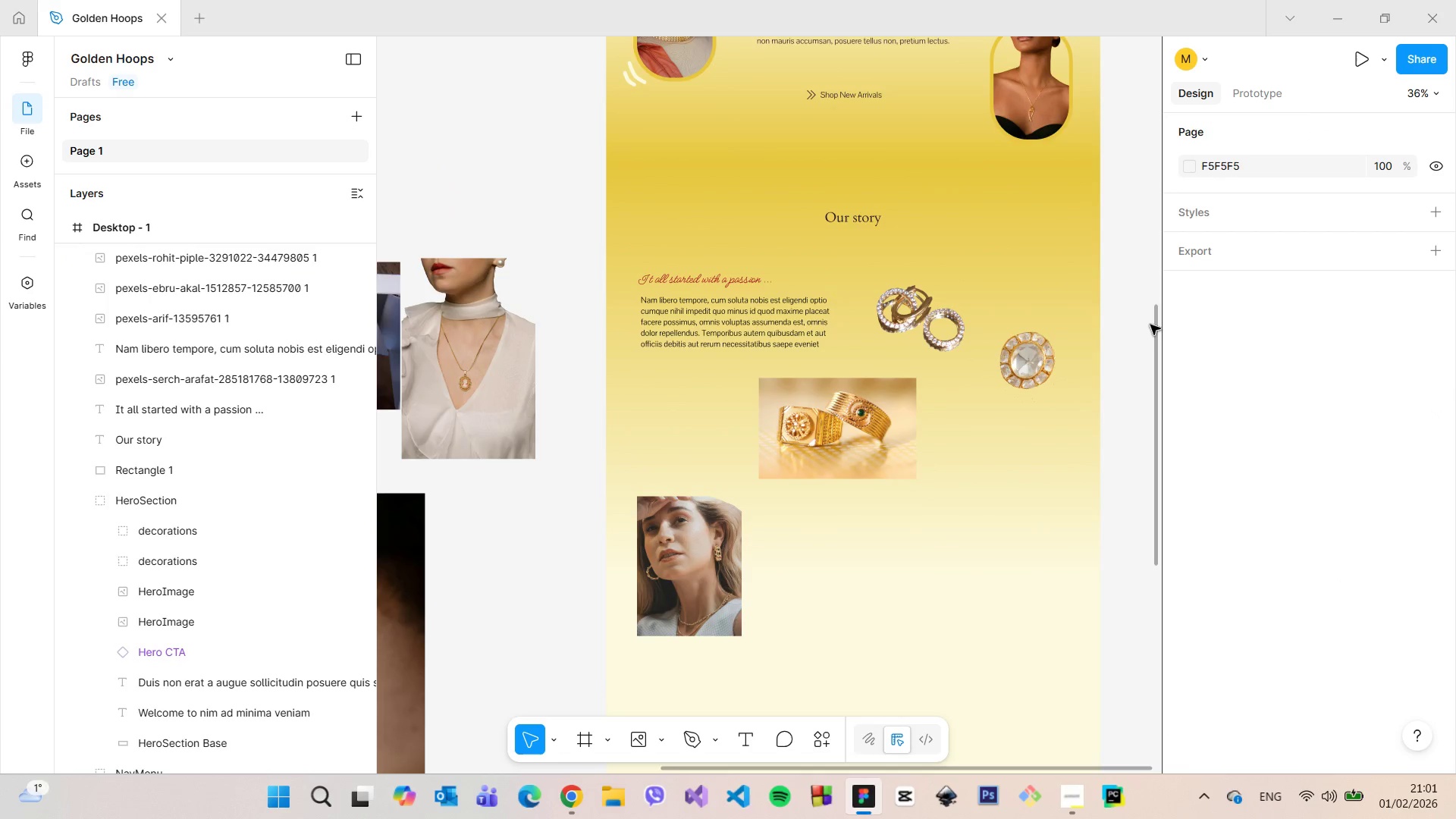 
hold_key(key=ControlLeft, duration=1.52)
scroll: coordinate [1150, 324], scroll_direction: up, amount: 2.0
 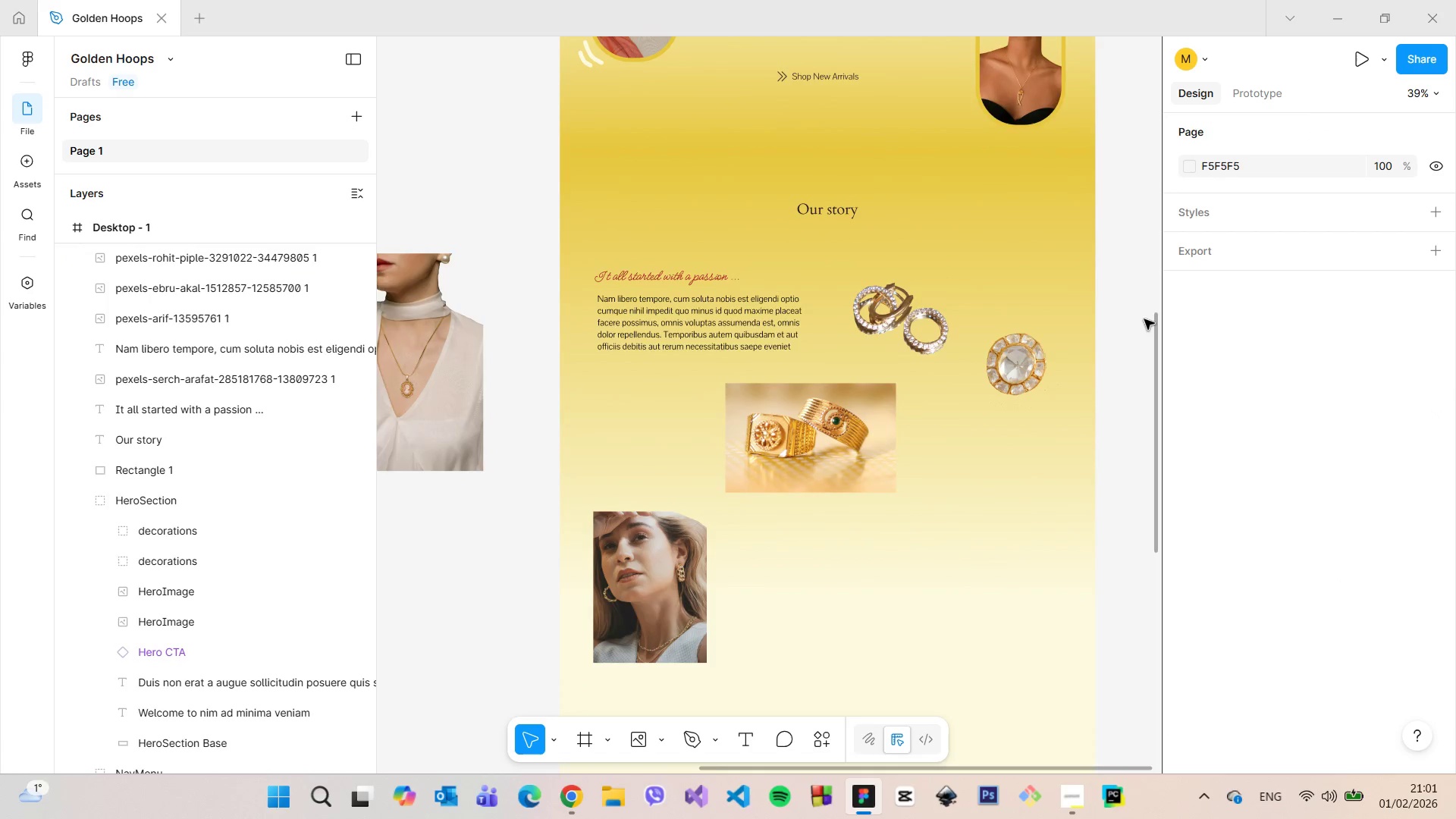 
hold_key(key=ControlLeft, duration=1.5)
scroll: coordinate [1144, 319], scroll_direction: up, amount: 5.0
 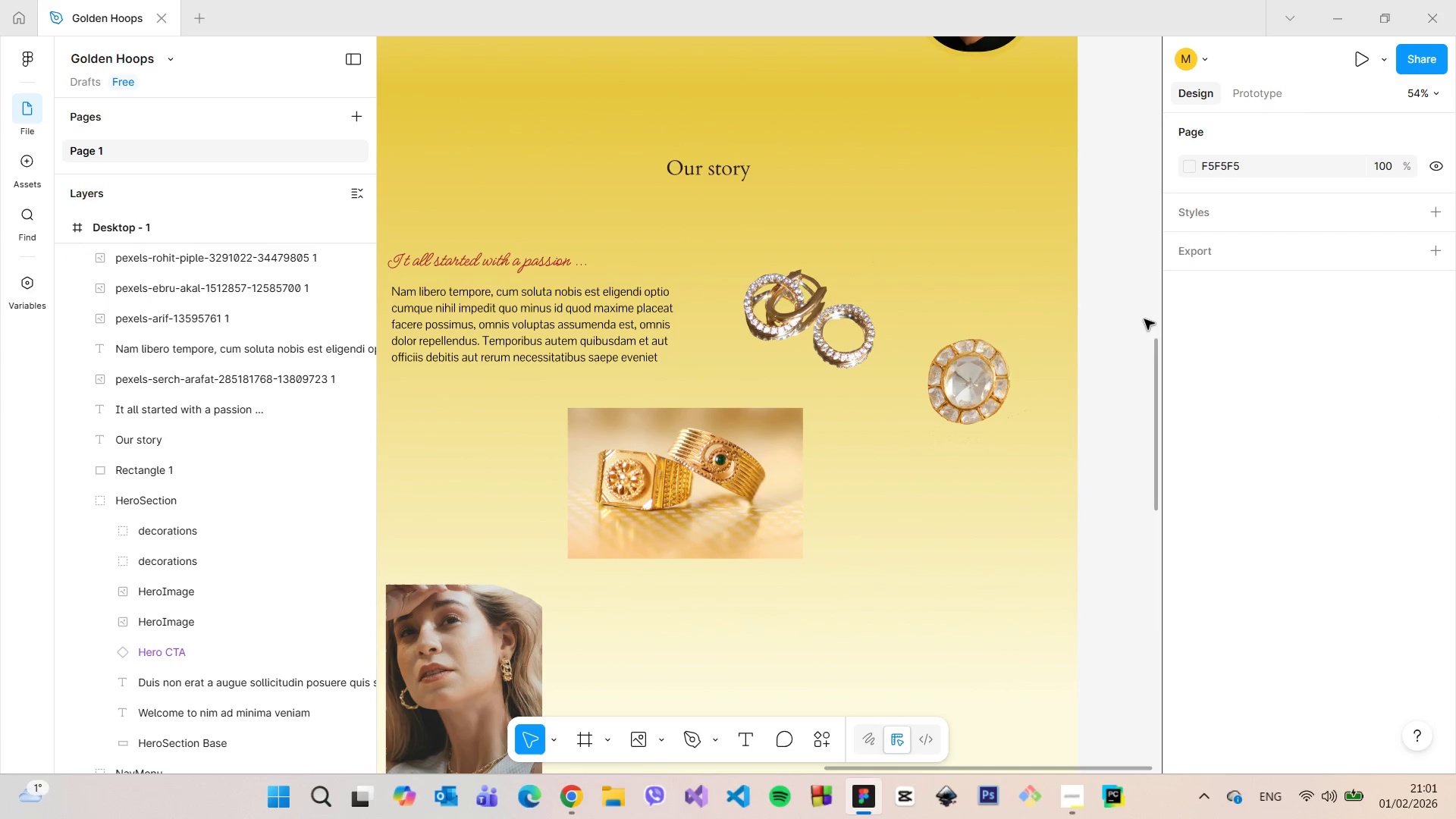 
hold_key(key=ControlLeft, duration=0.67)
 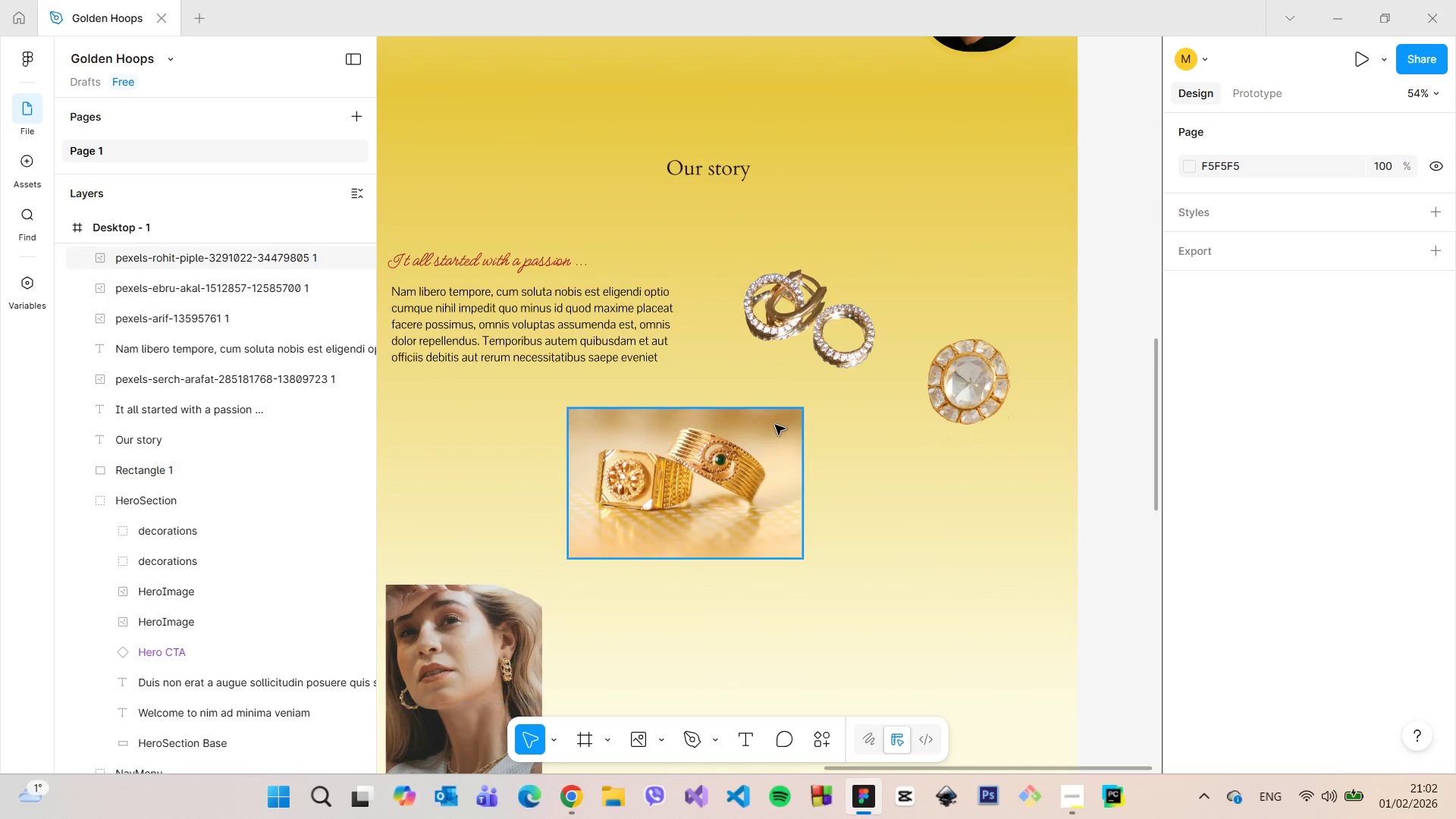 
left_click([774, 426])
 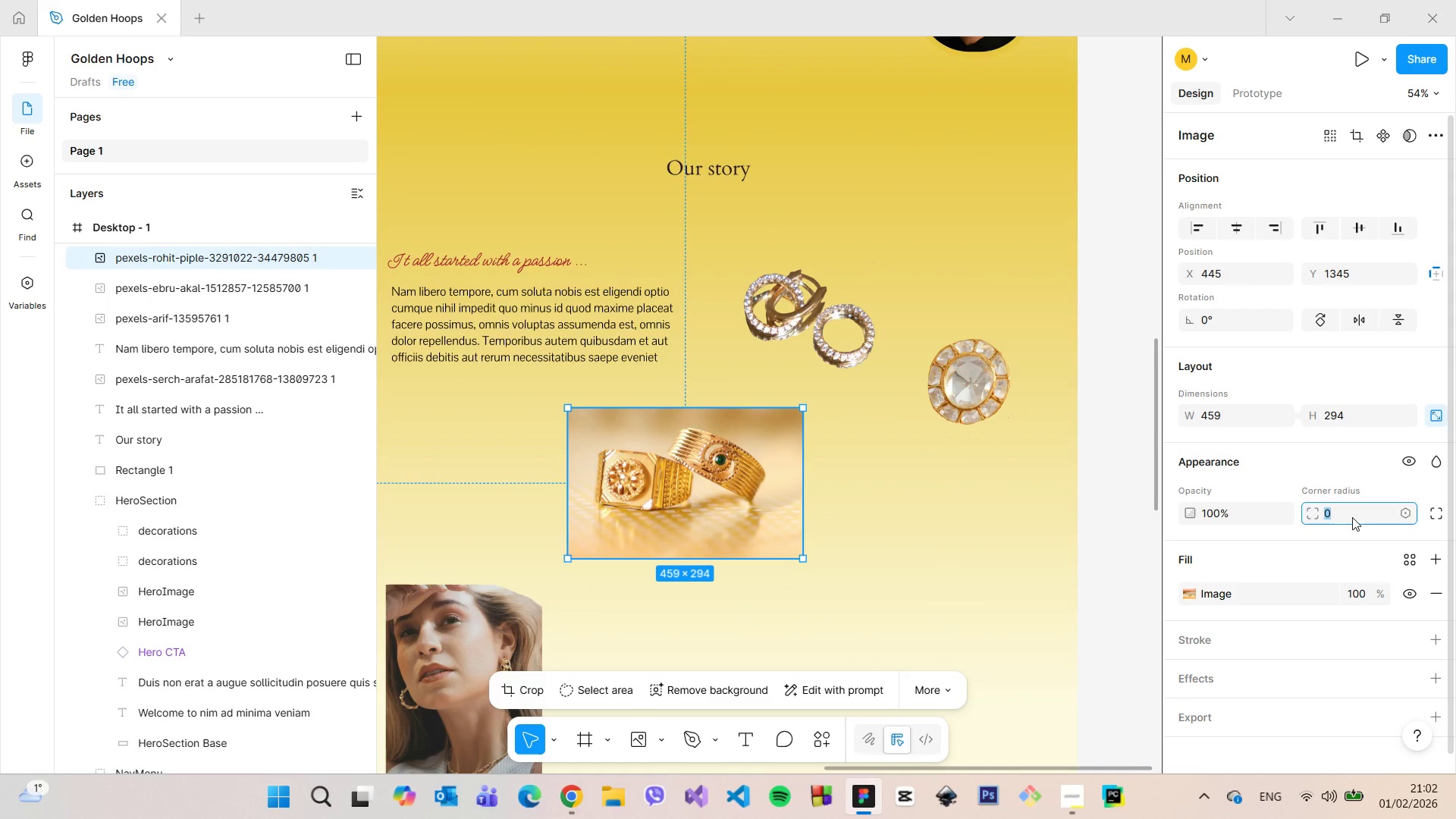 
type(20)
 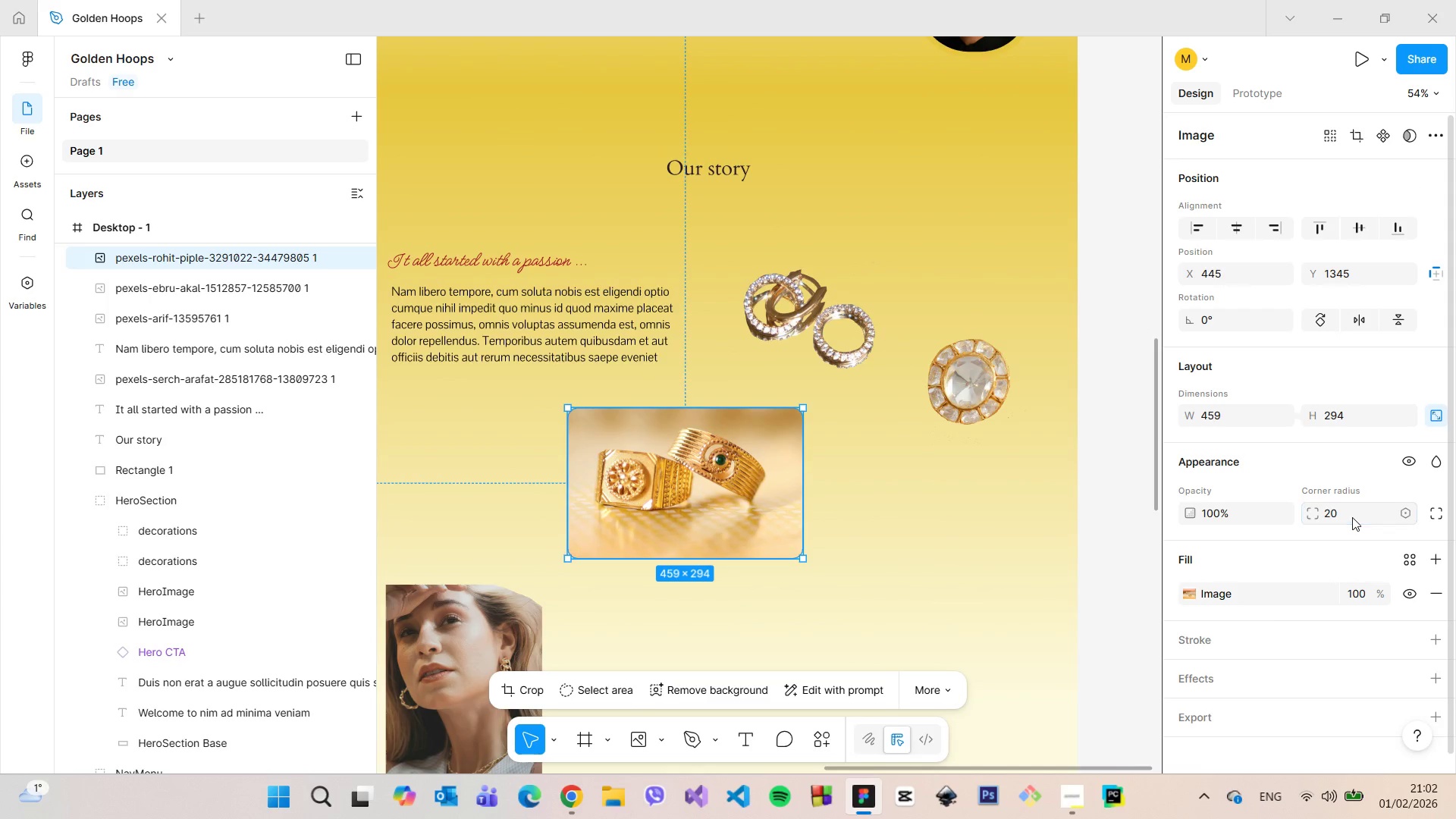 
key(Enter)
 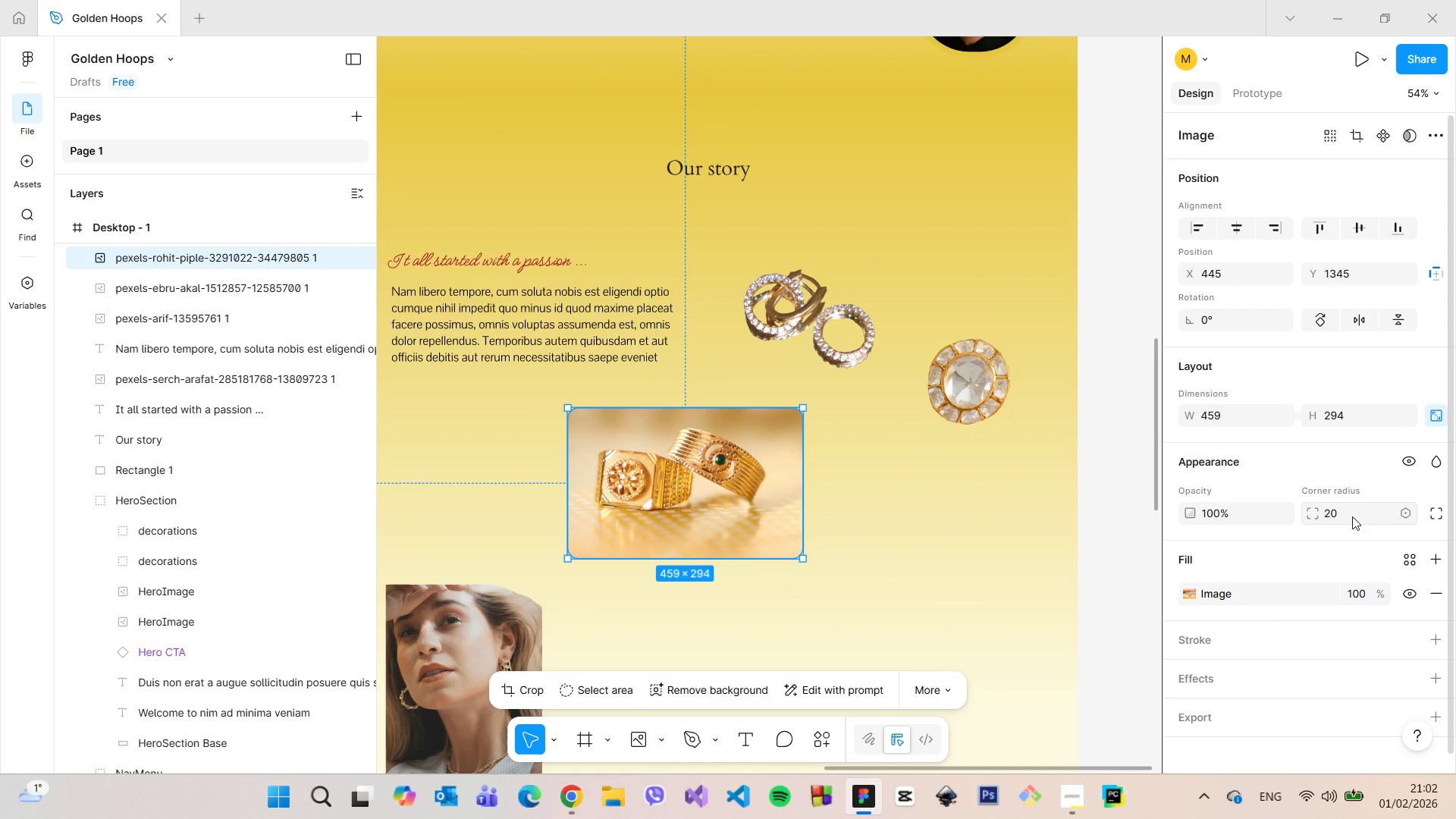 
left_click([927, 468])
 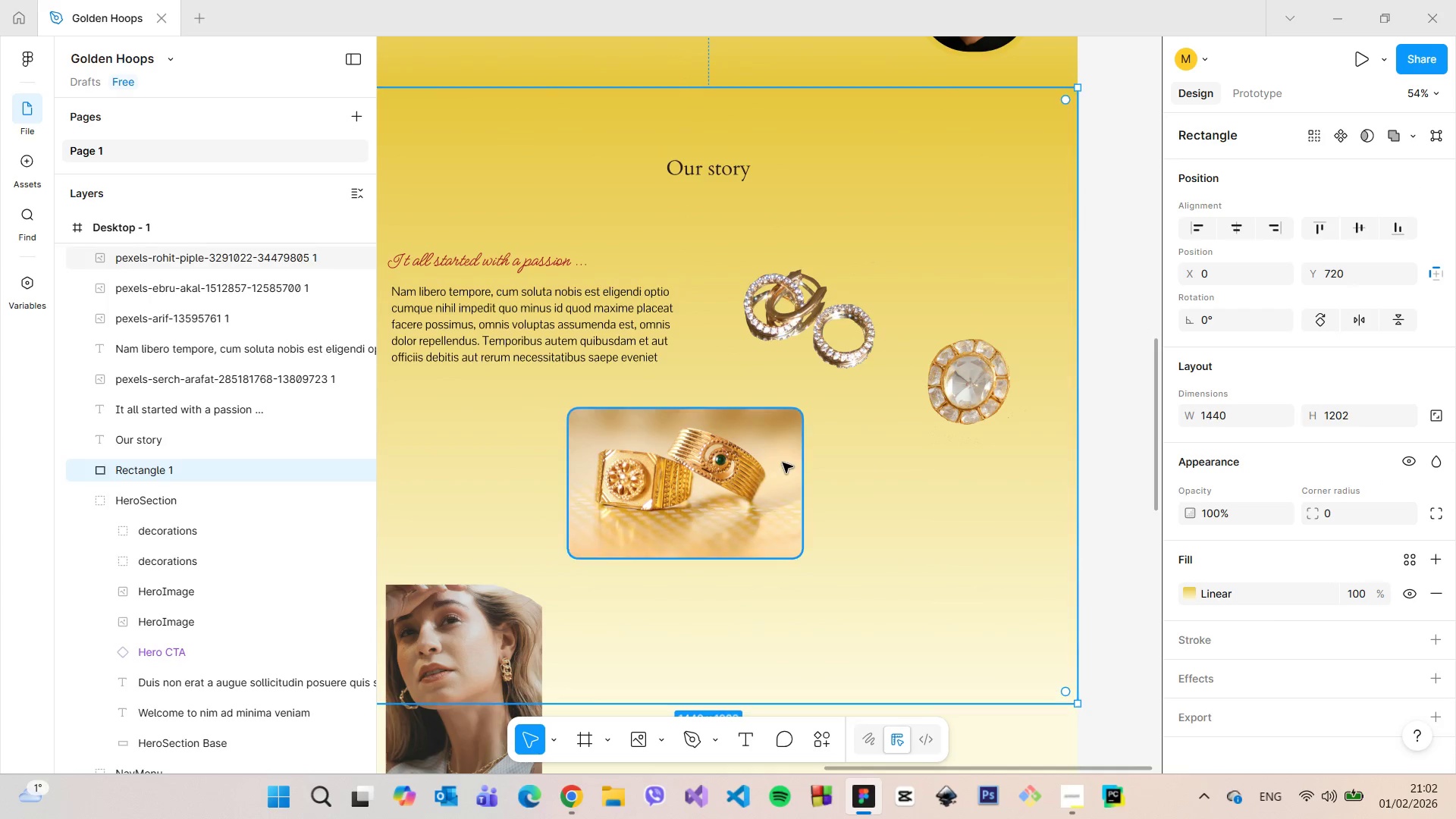 
left_click([783, 463])
 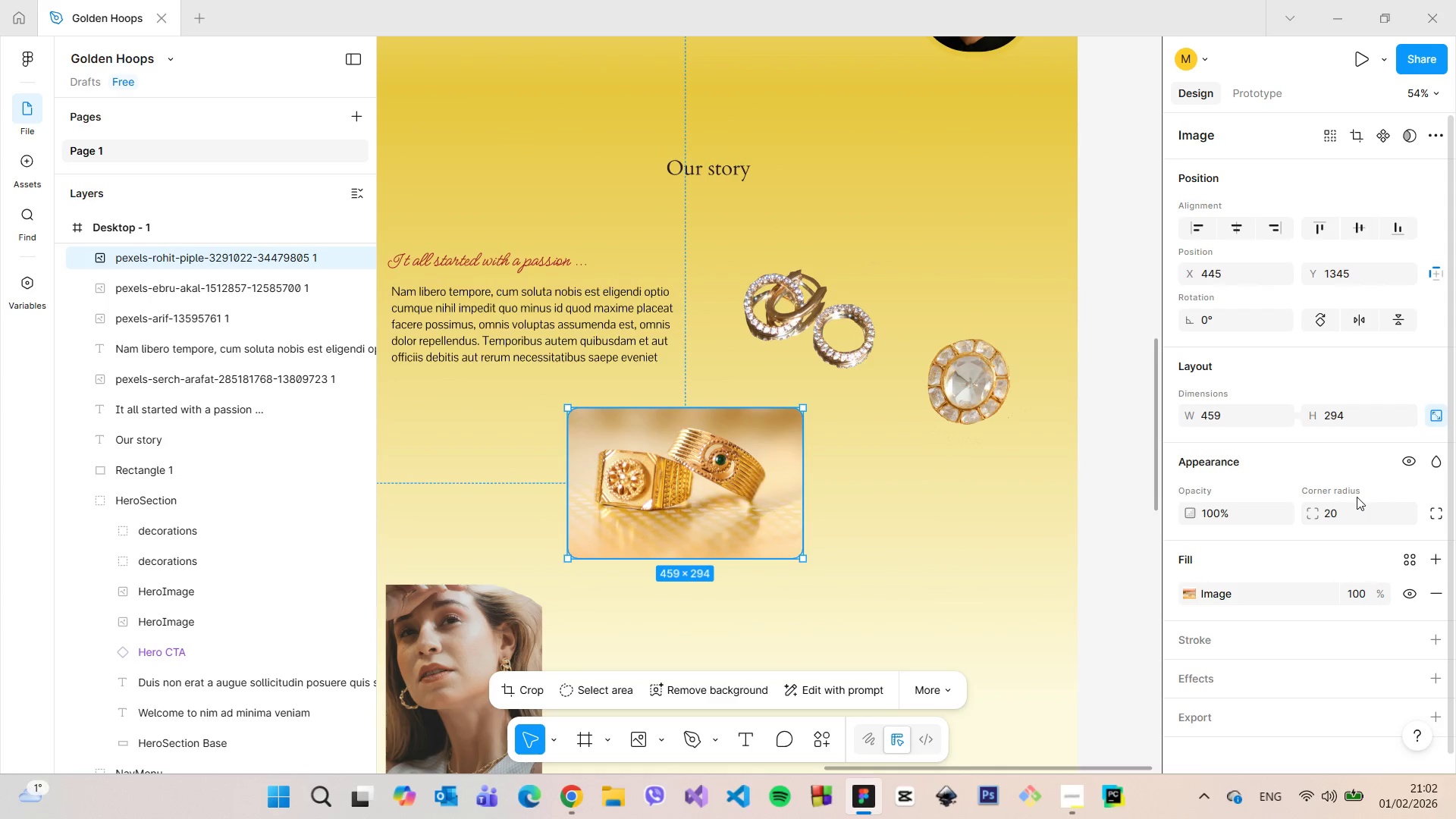 
left_click([1351, 507])
 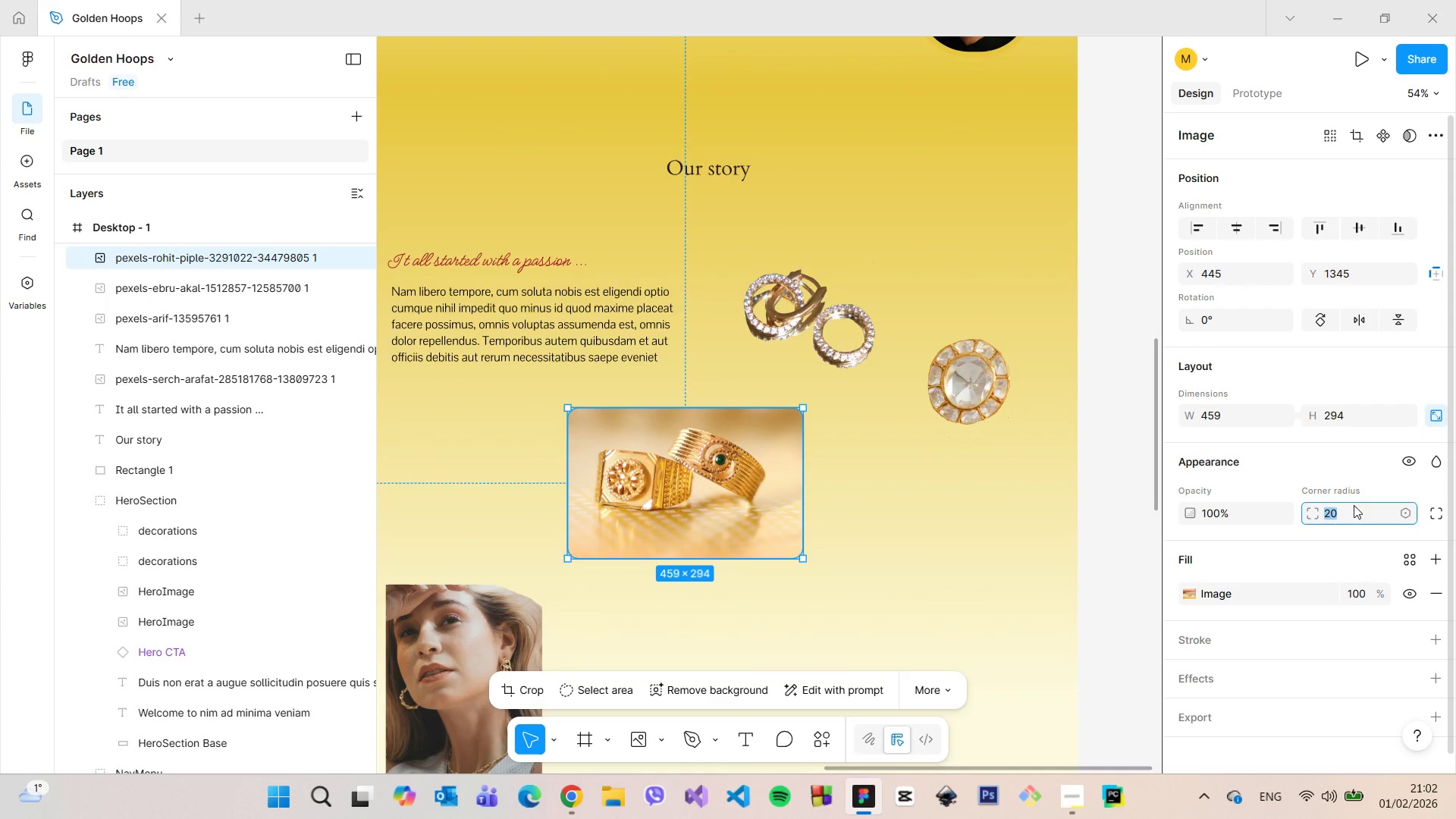 
hold_key(key=ArrowUp, duration=2.17)
 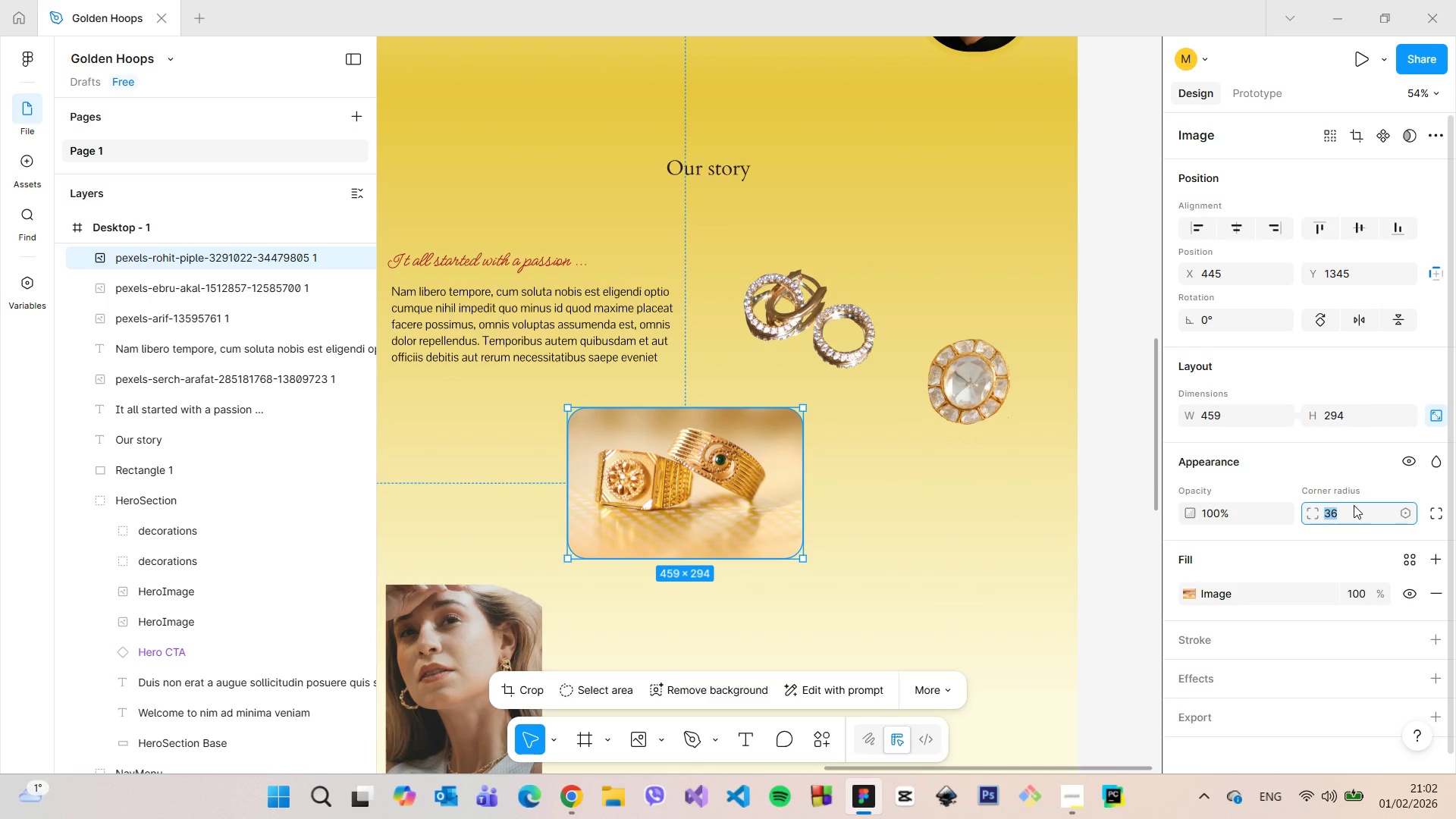 
key(End)
 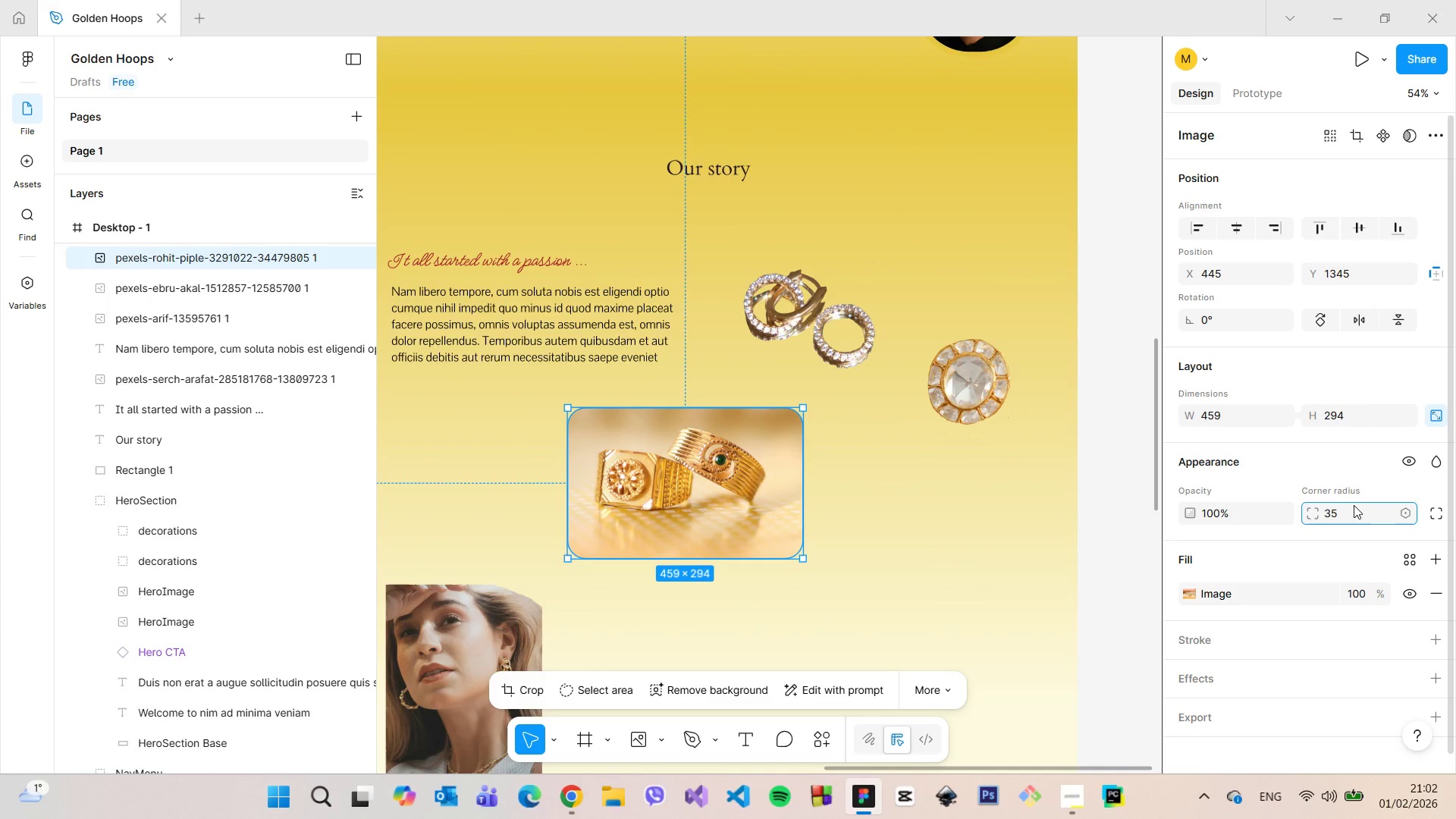 
hold_key(key=ArrowUp, duration=1.52)
 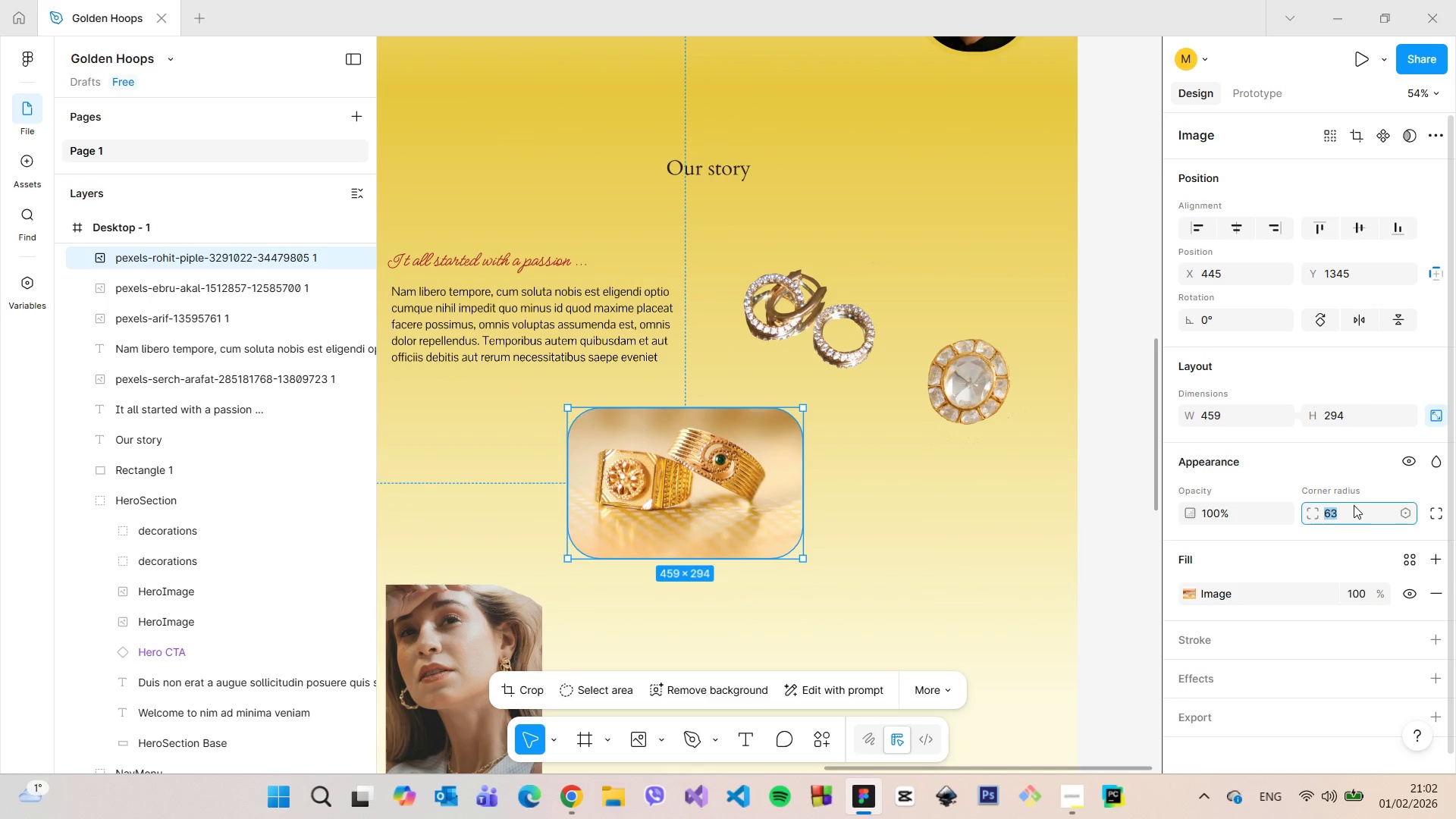 
hold_key(key=ArrowUp, duration=1.5)
 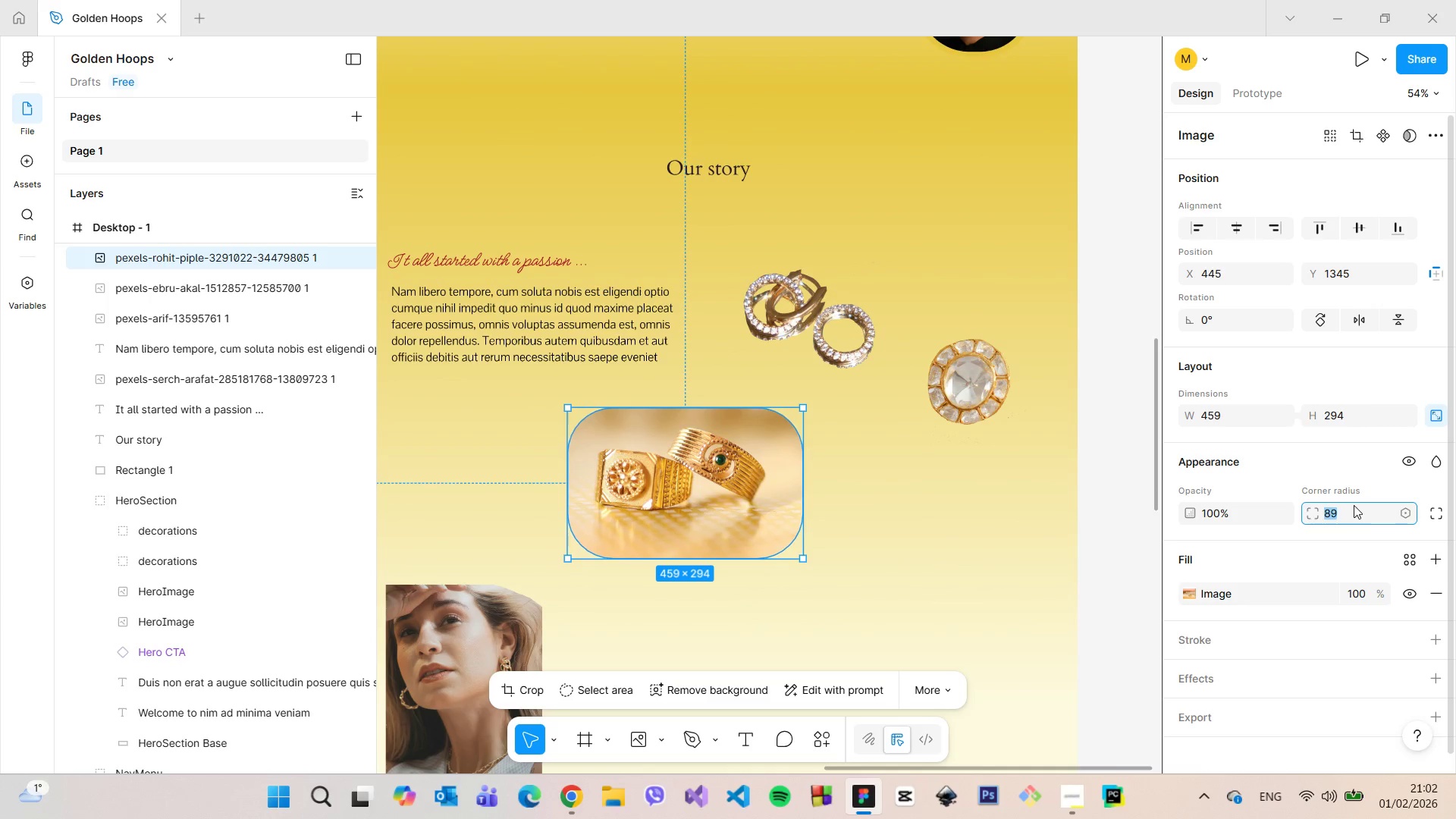 
hold_key(key=ArrowUp, duration=1.5)
 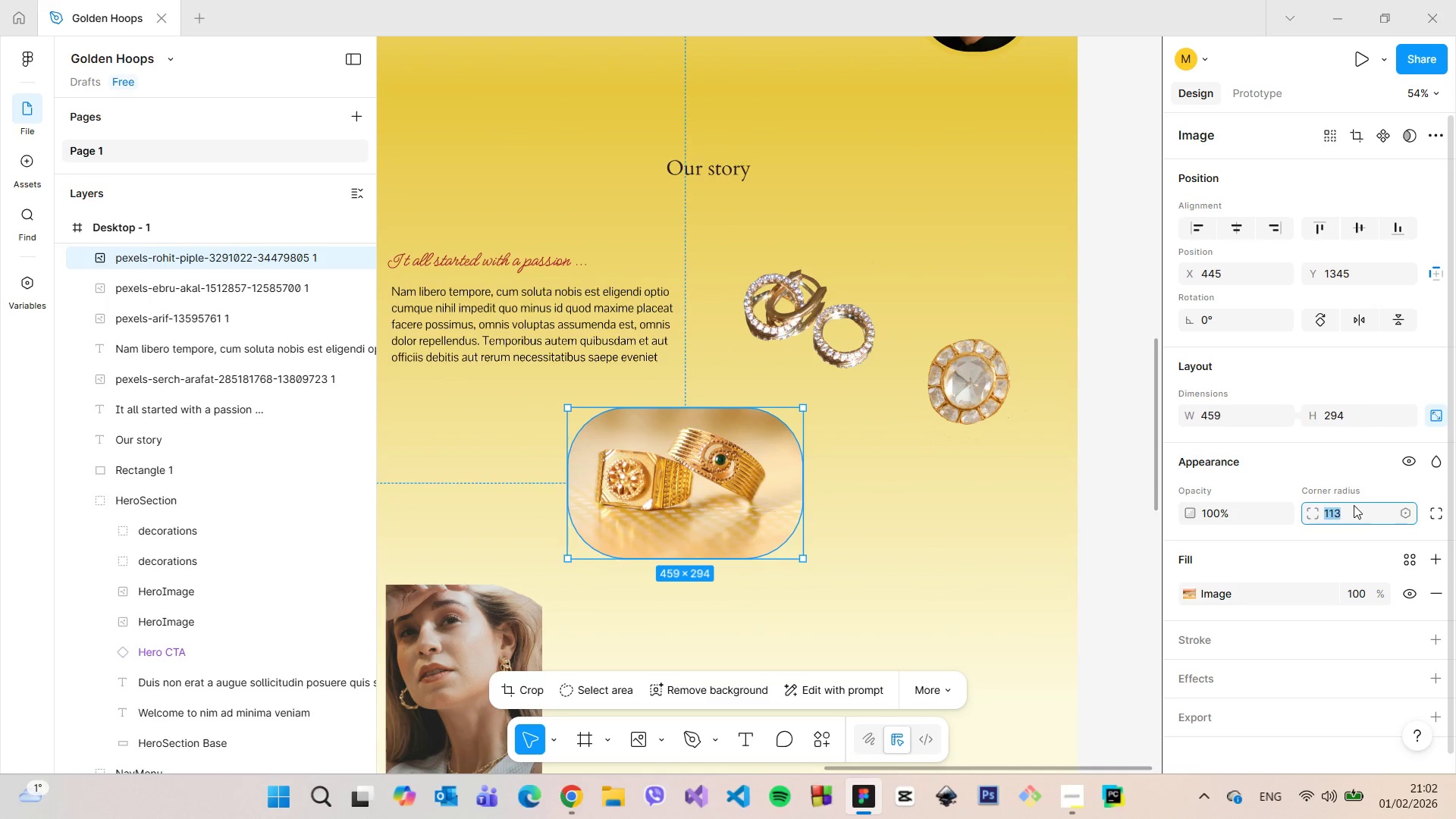 
hold_key(key=ArrowUp, duration=1.52)
 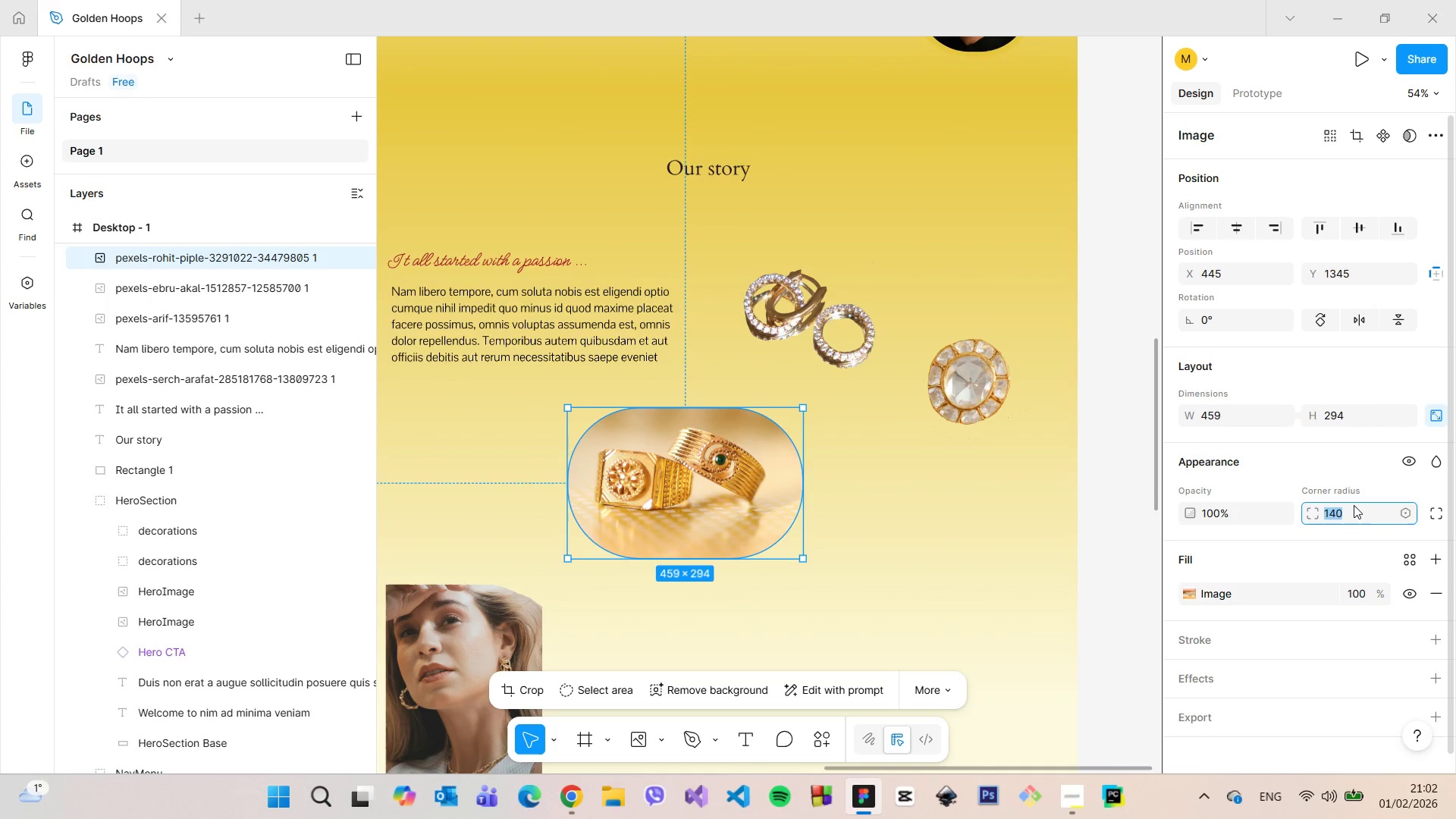 
hold_key(key=ArrowUp, duration=1.5)
 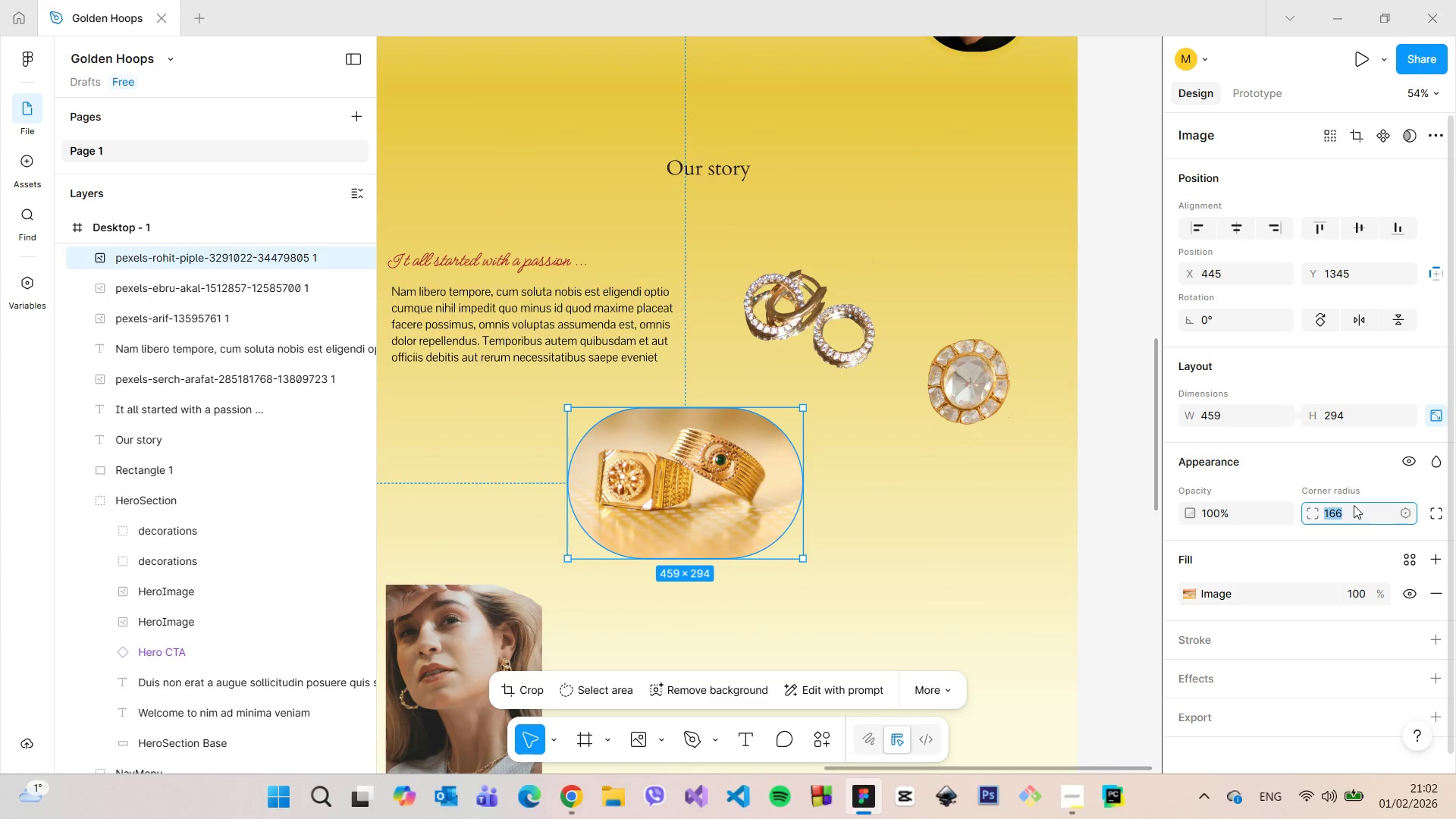 
hold_key(key=ArrowUp, duration=0.41)
 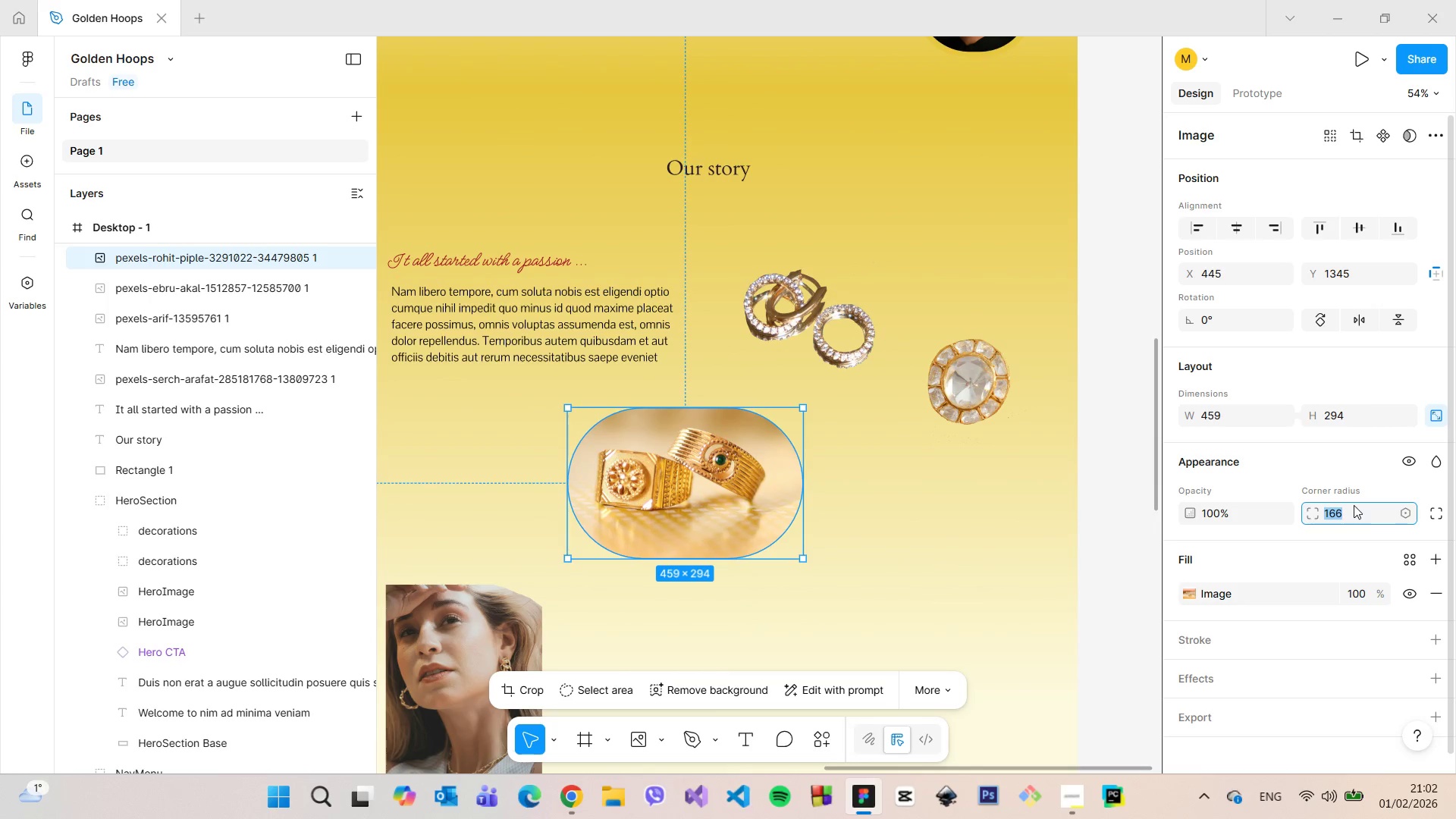 
hold_key(key=ArrowUp, duration=1.44)
 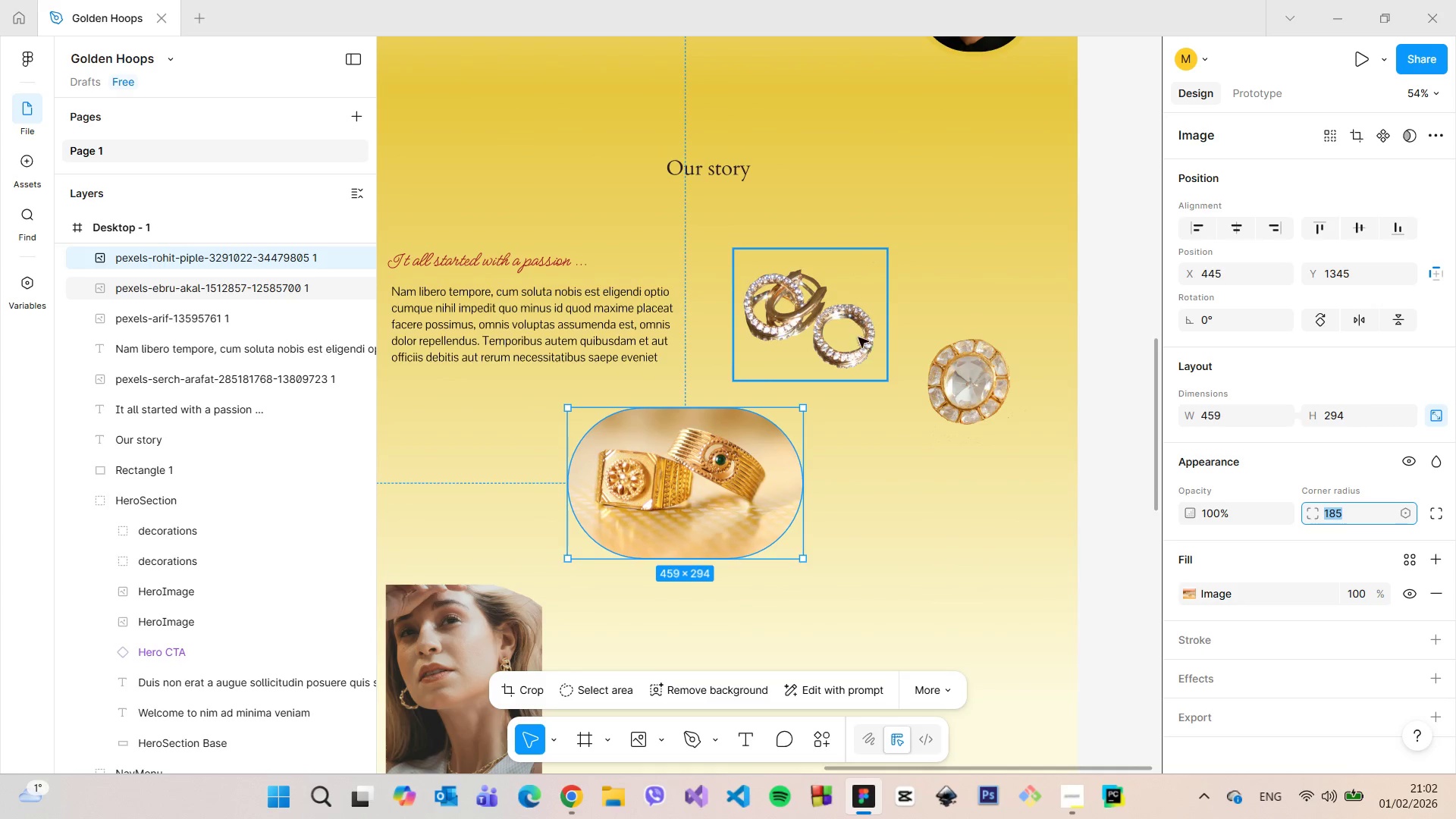 
left_click([883, 492])
 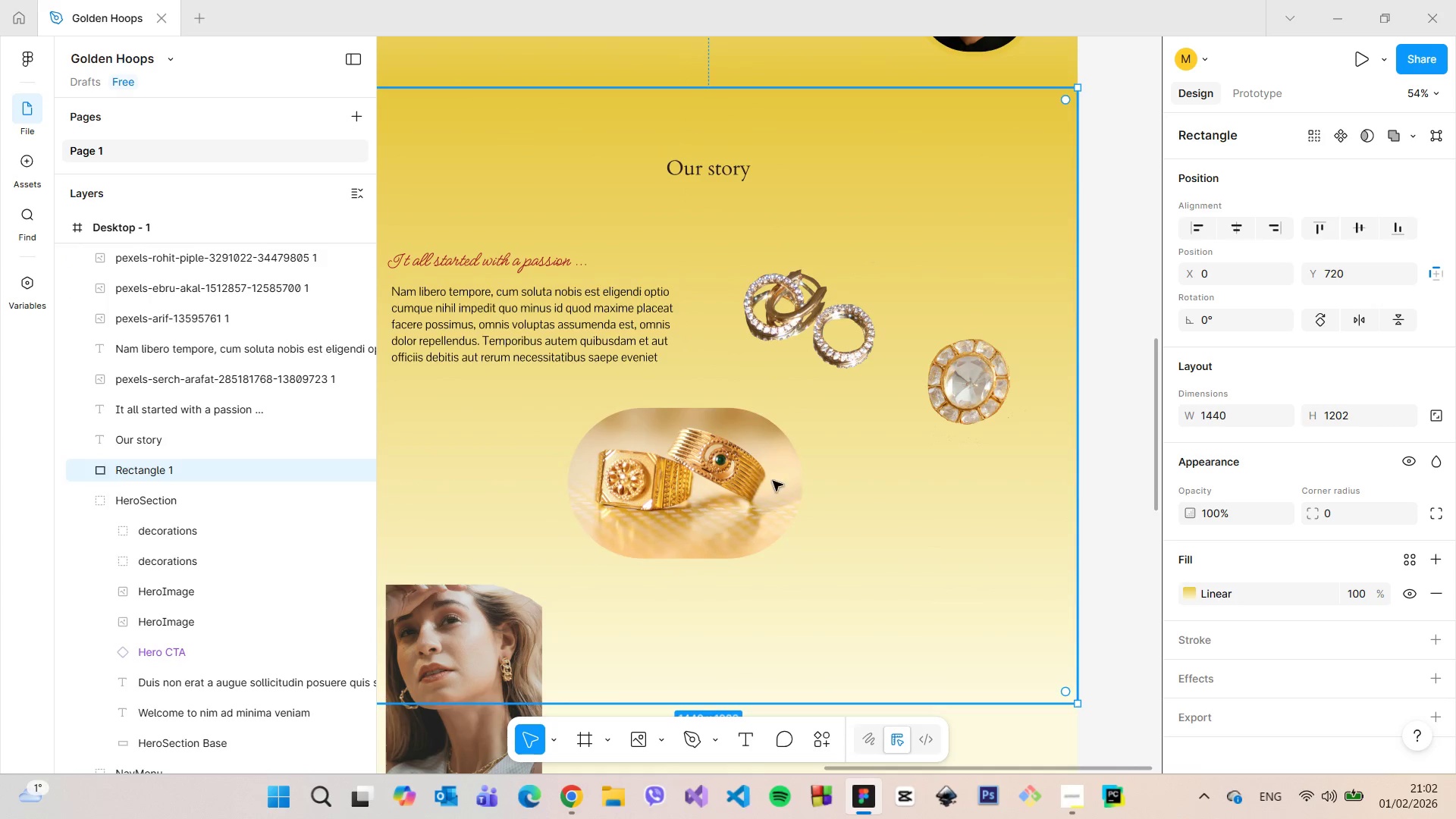 
left_click([767, 481])
 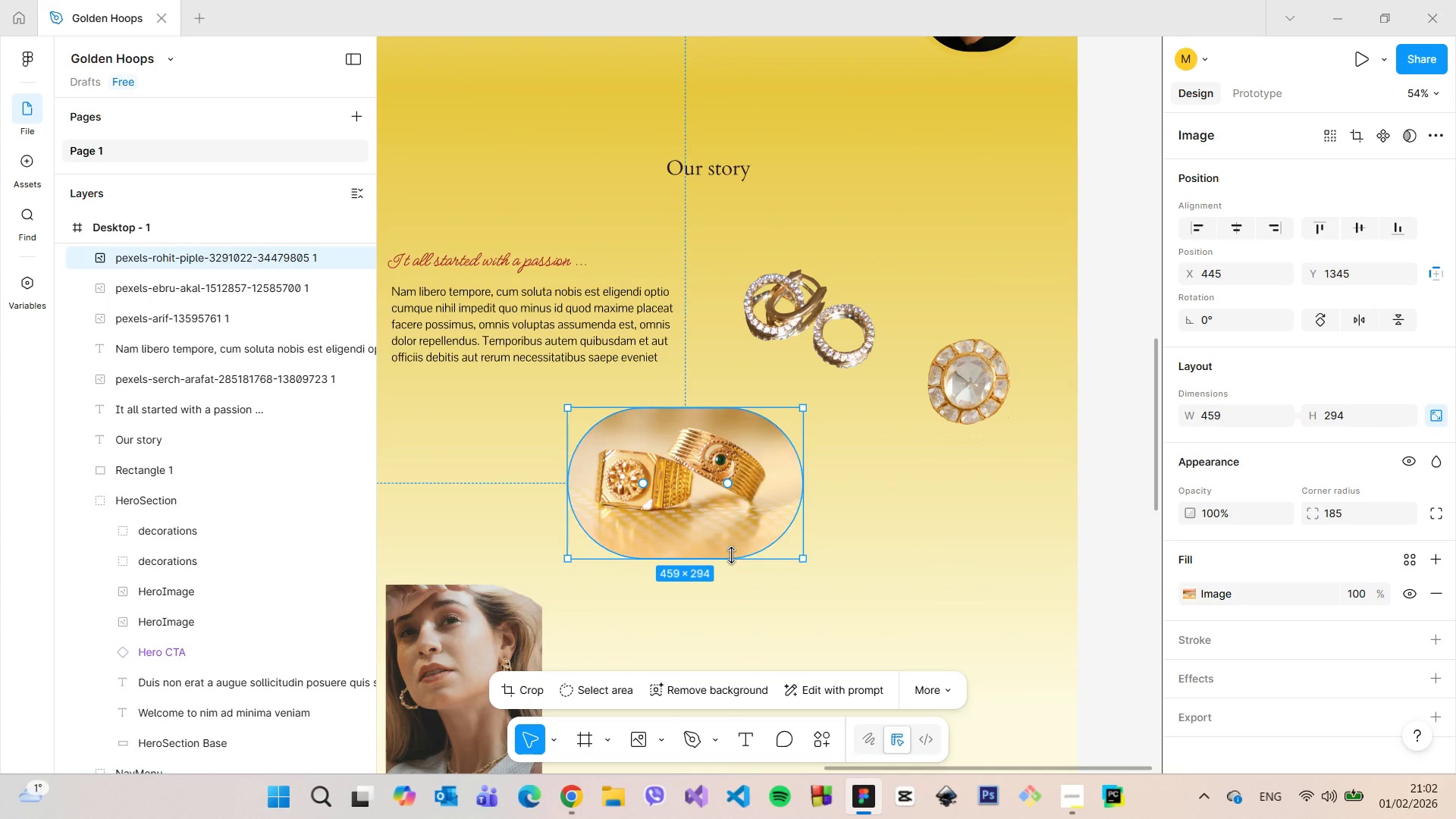 
hold_key(key=ControlLeft, duration=1.52)
left_click_drag(start_coordinate=[731, 556], to_coordinate=[736, 538])
 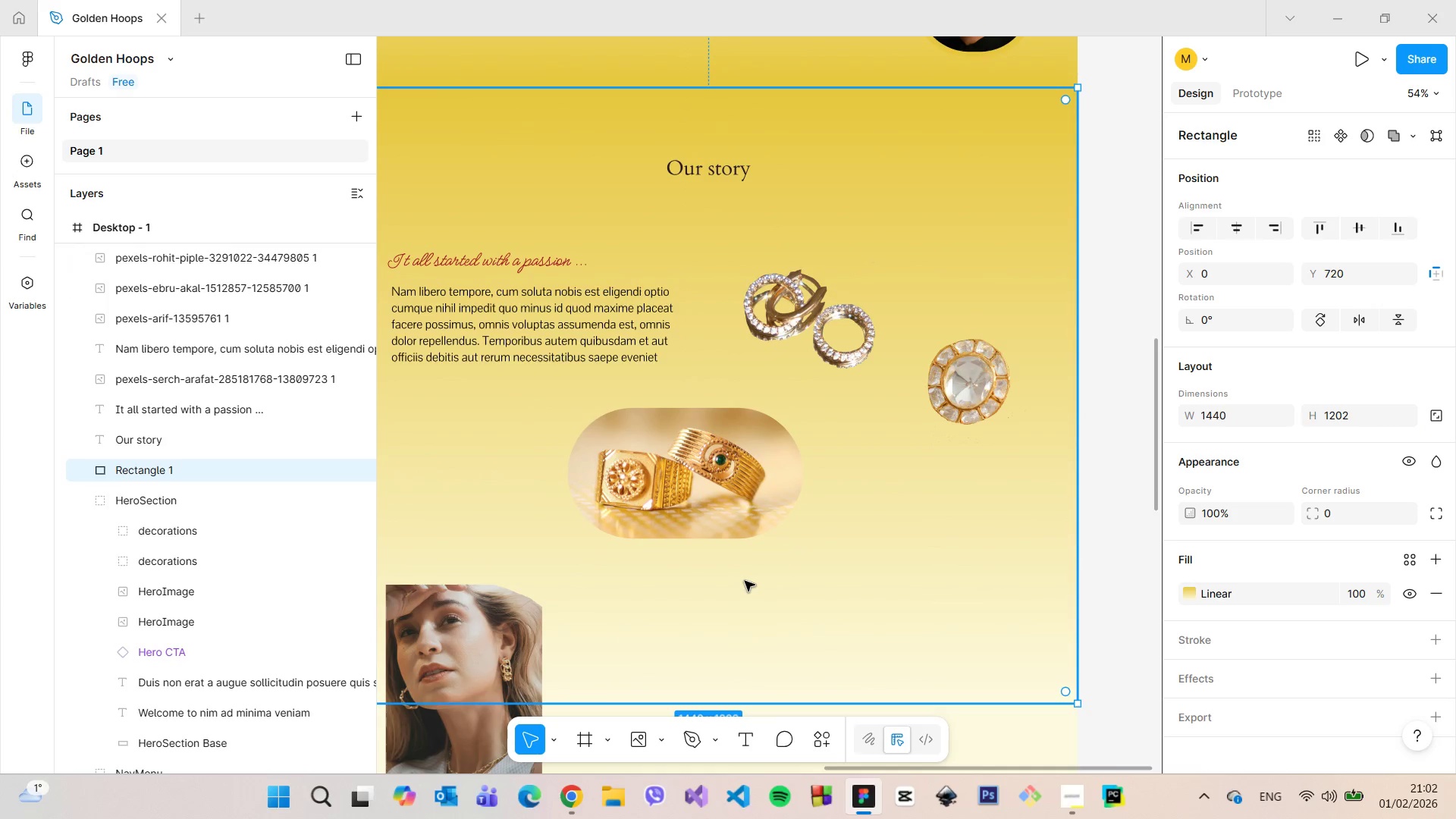 
key(Control+ControlLeft)
 